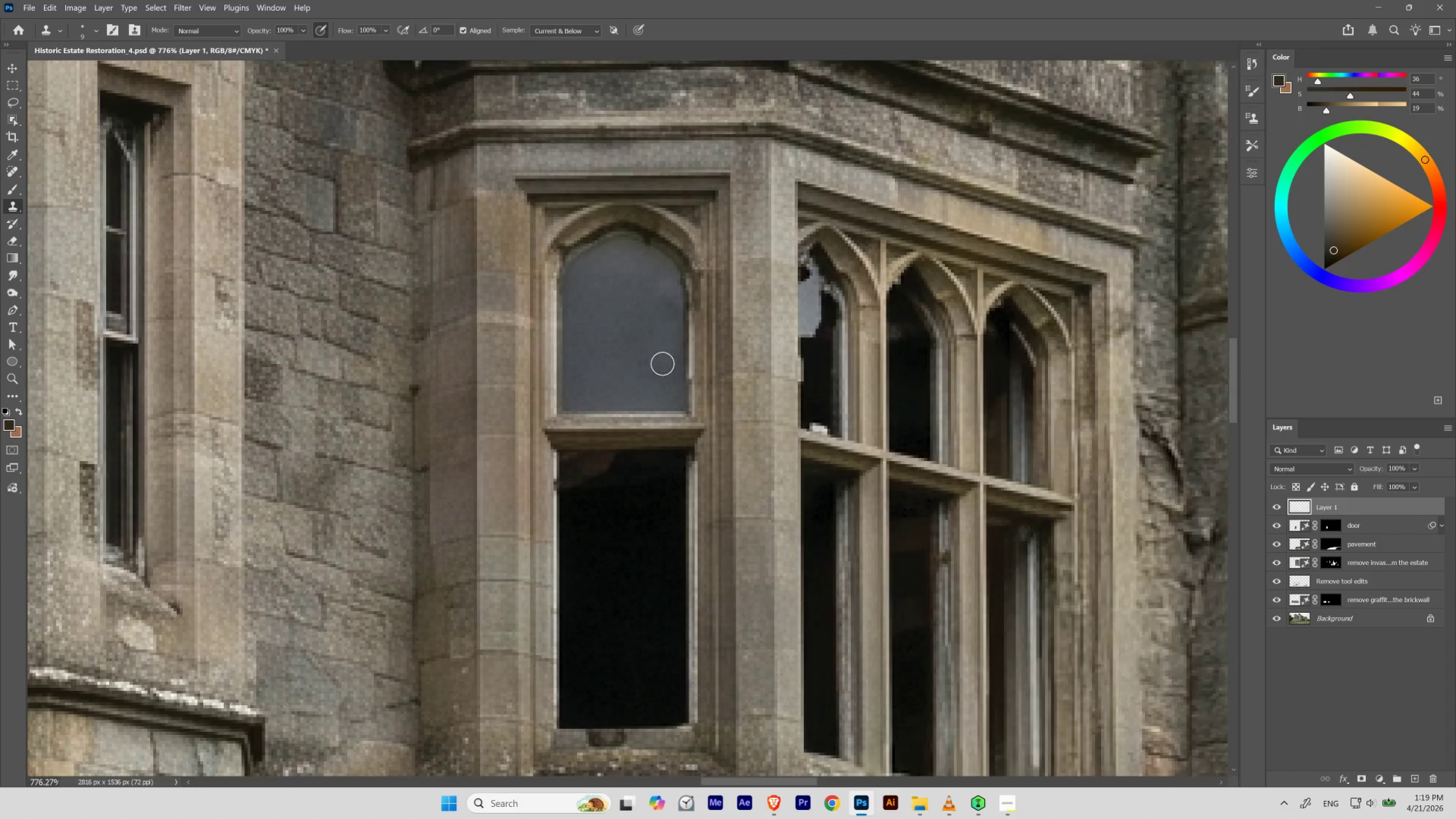 
left_click_drag(start_coordinate=[627, 304], to_coordinate=[617, 373])
 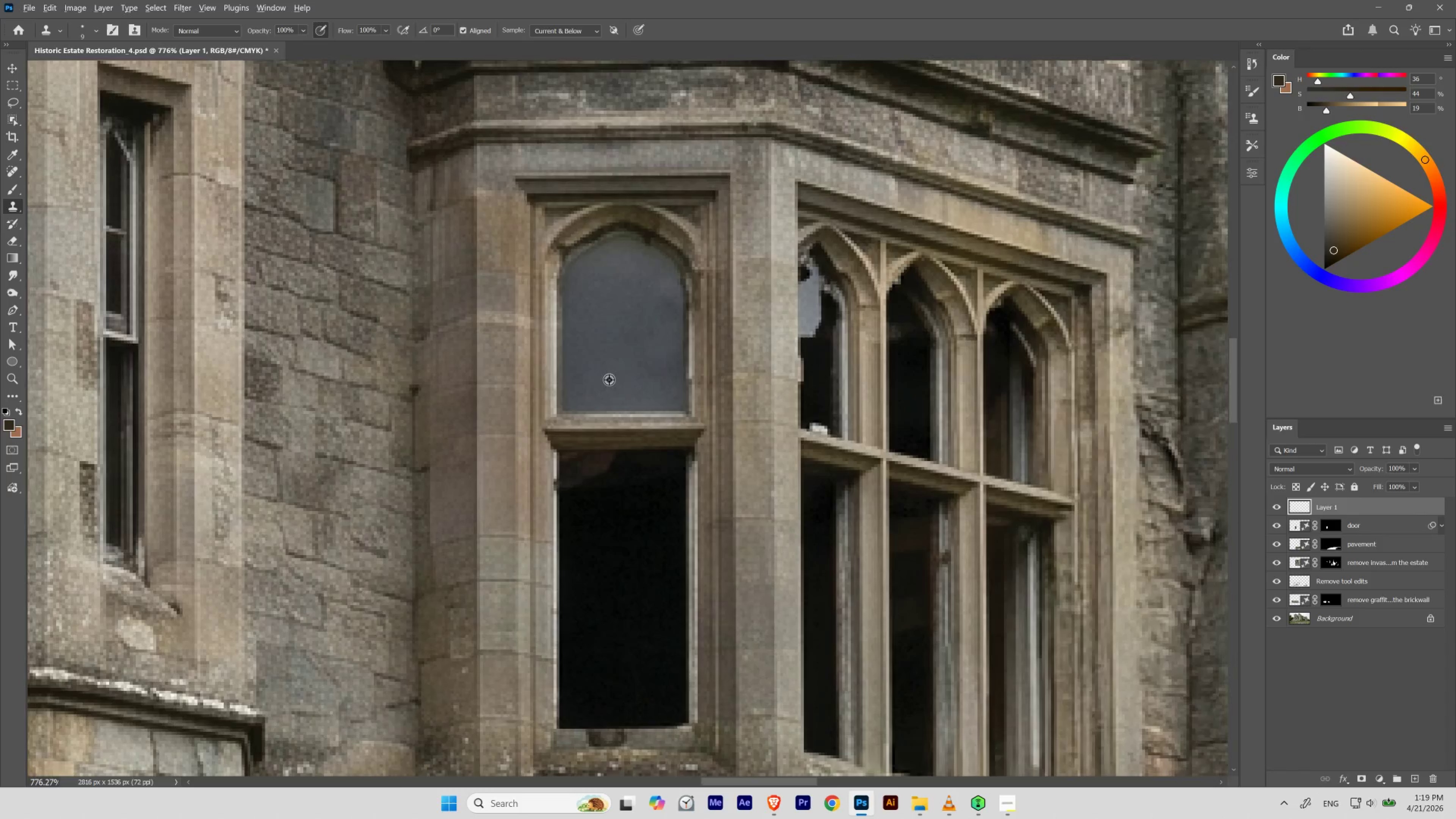 
hold_key(key=AltLeft, duration=0.34)
 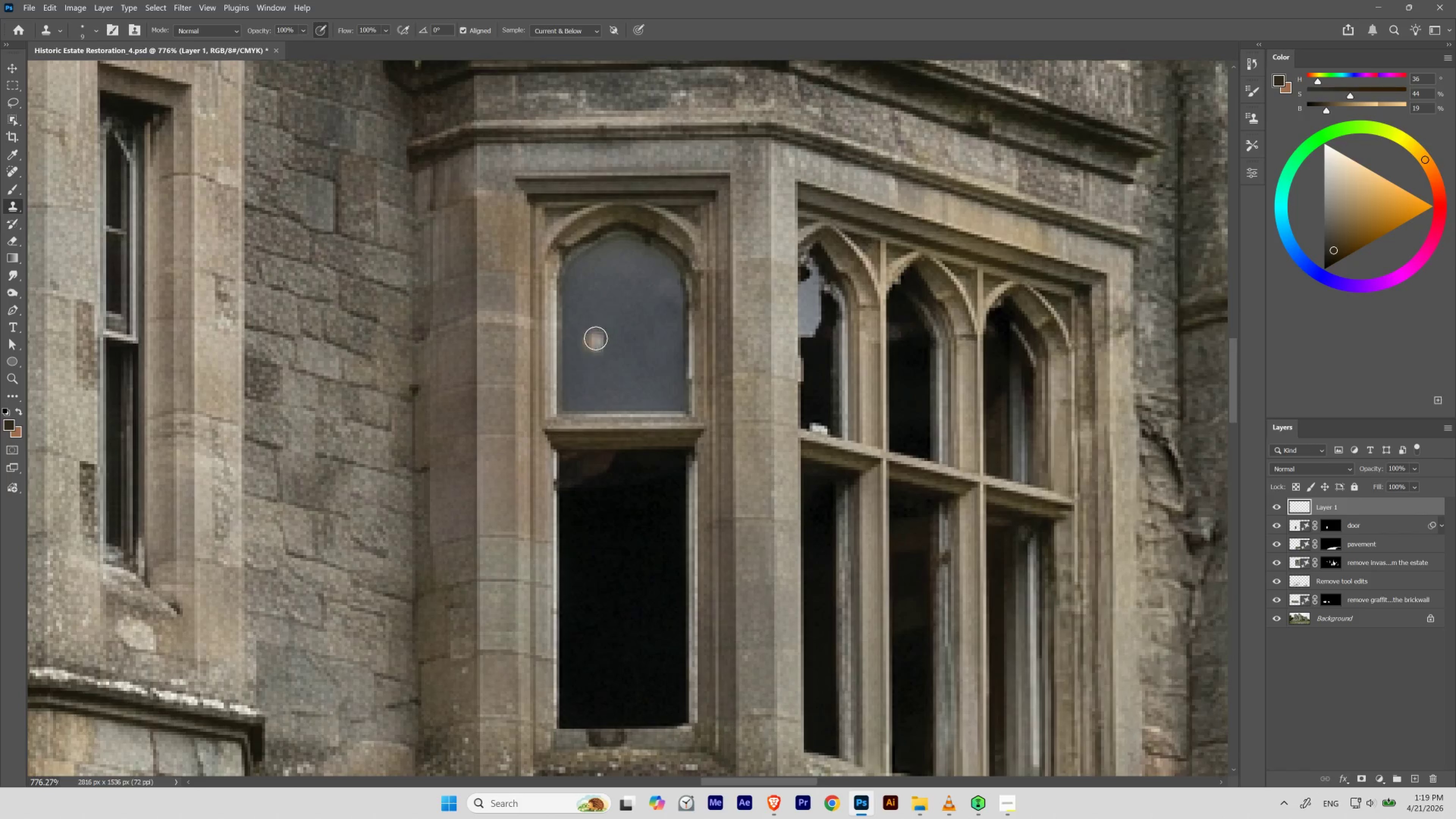 
hold_key(key=ControlLeft, duration=1.9)
 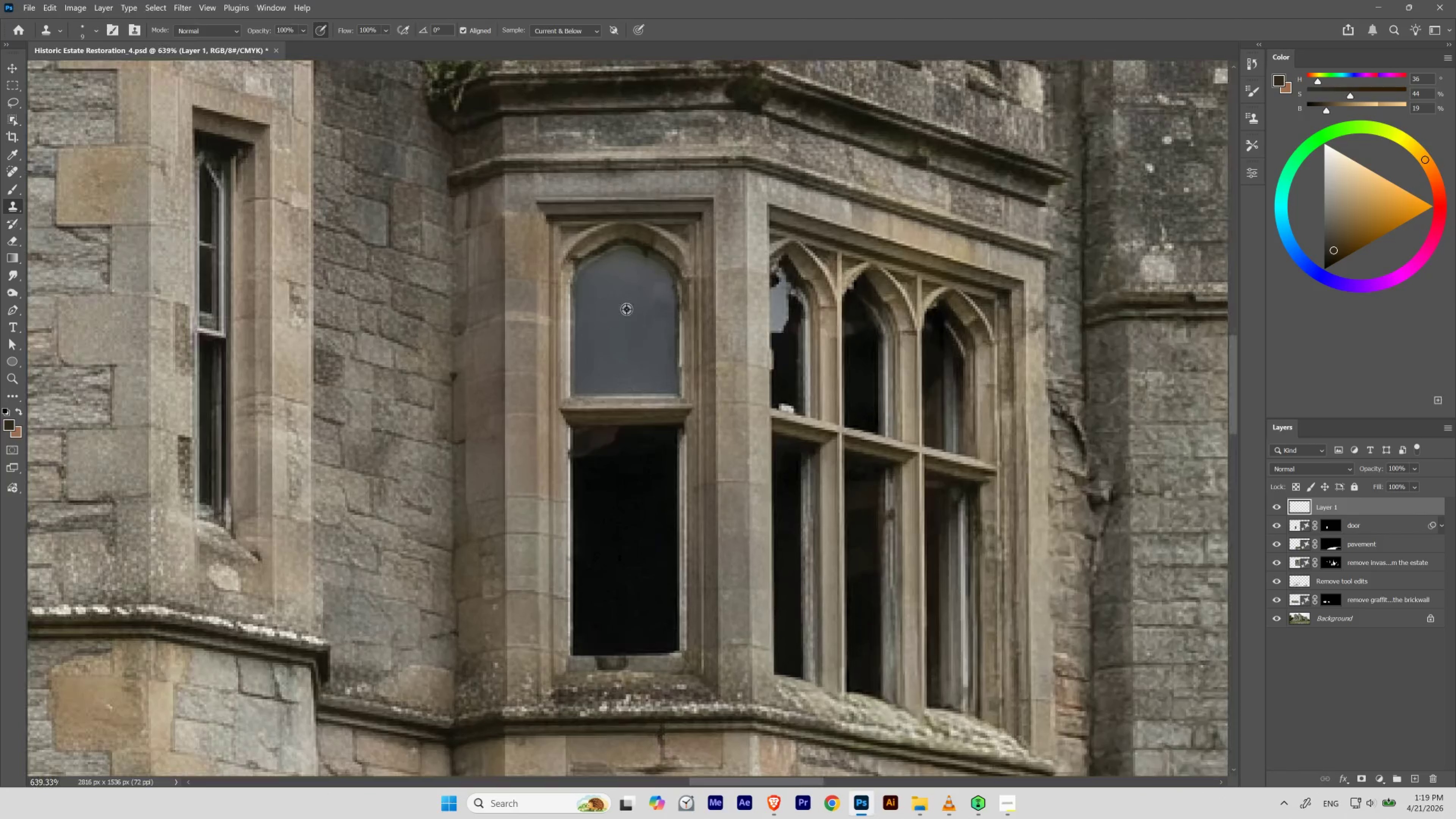 
hold_key(key=Space, duration=1.52)
 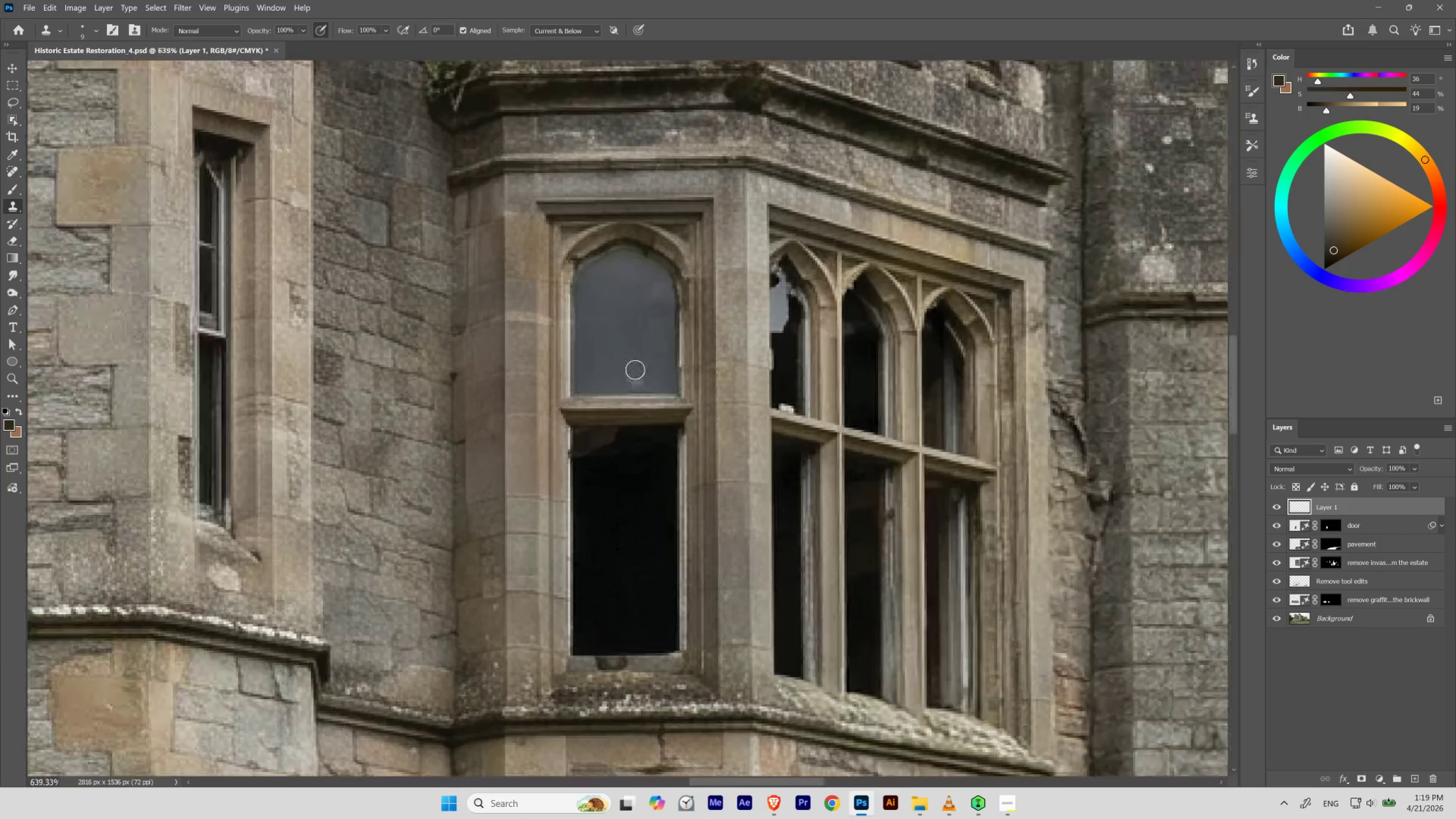 
left_click_drag(start_coordinate=[635, 313], to_coordinate=[621, 367])
 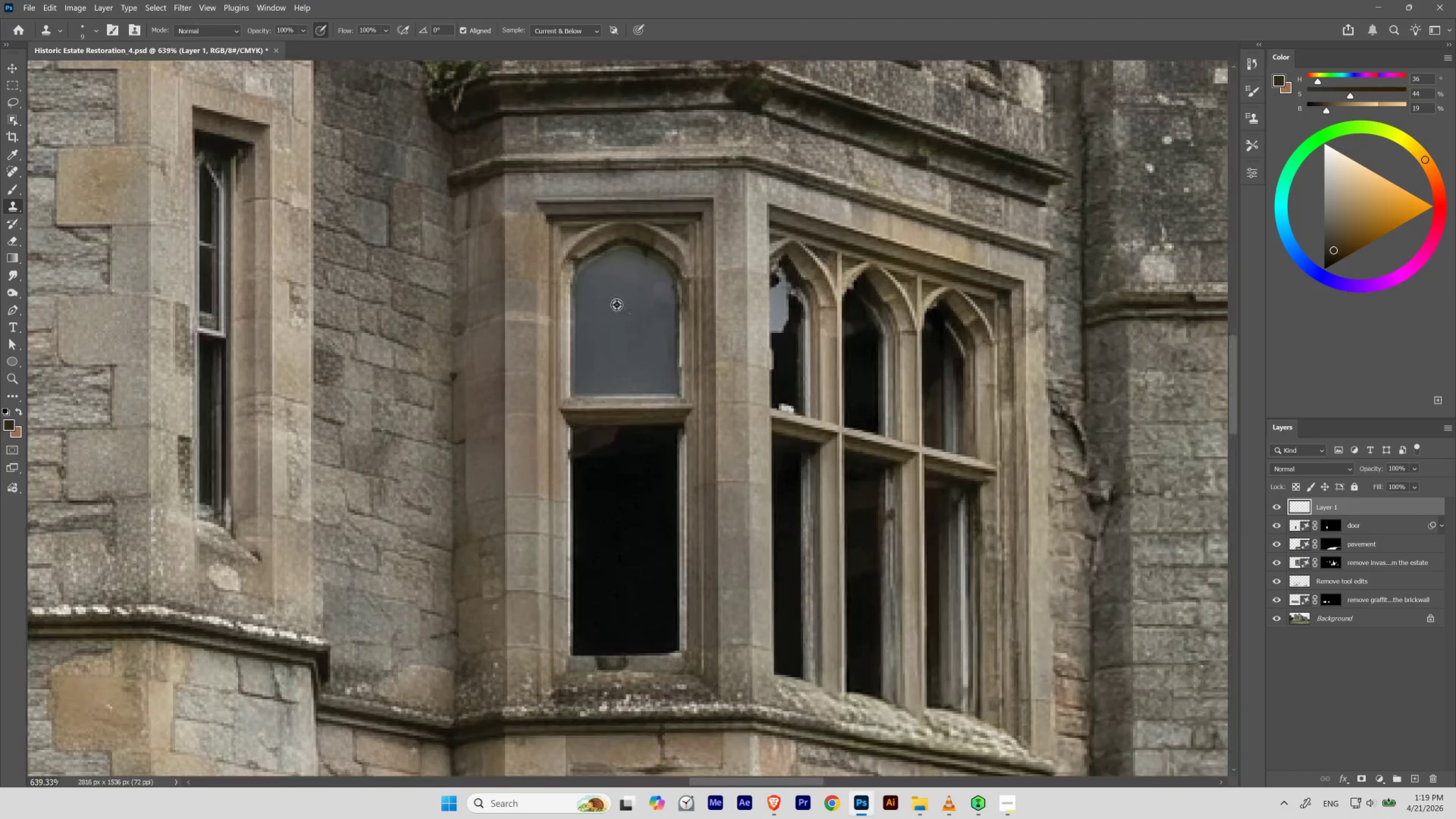 
hold_key(key=Space, duration=0.44)
 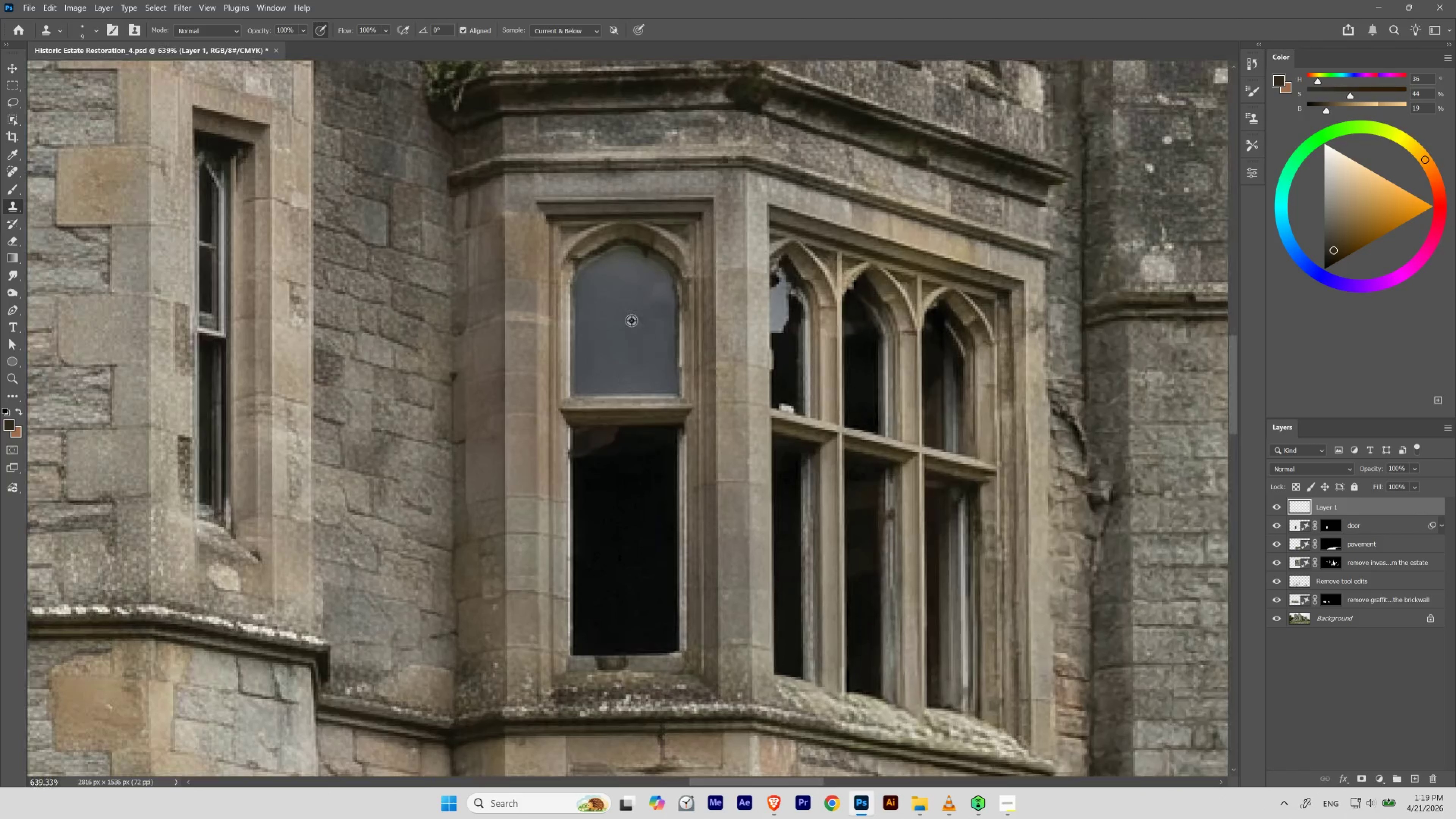 
hold_key(key=AltLeft, duration=0.38)
left_click([616, 304])
 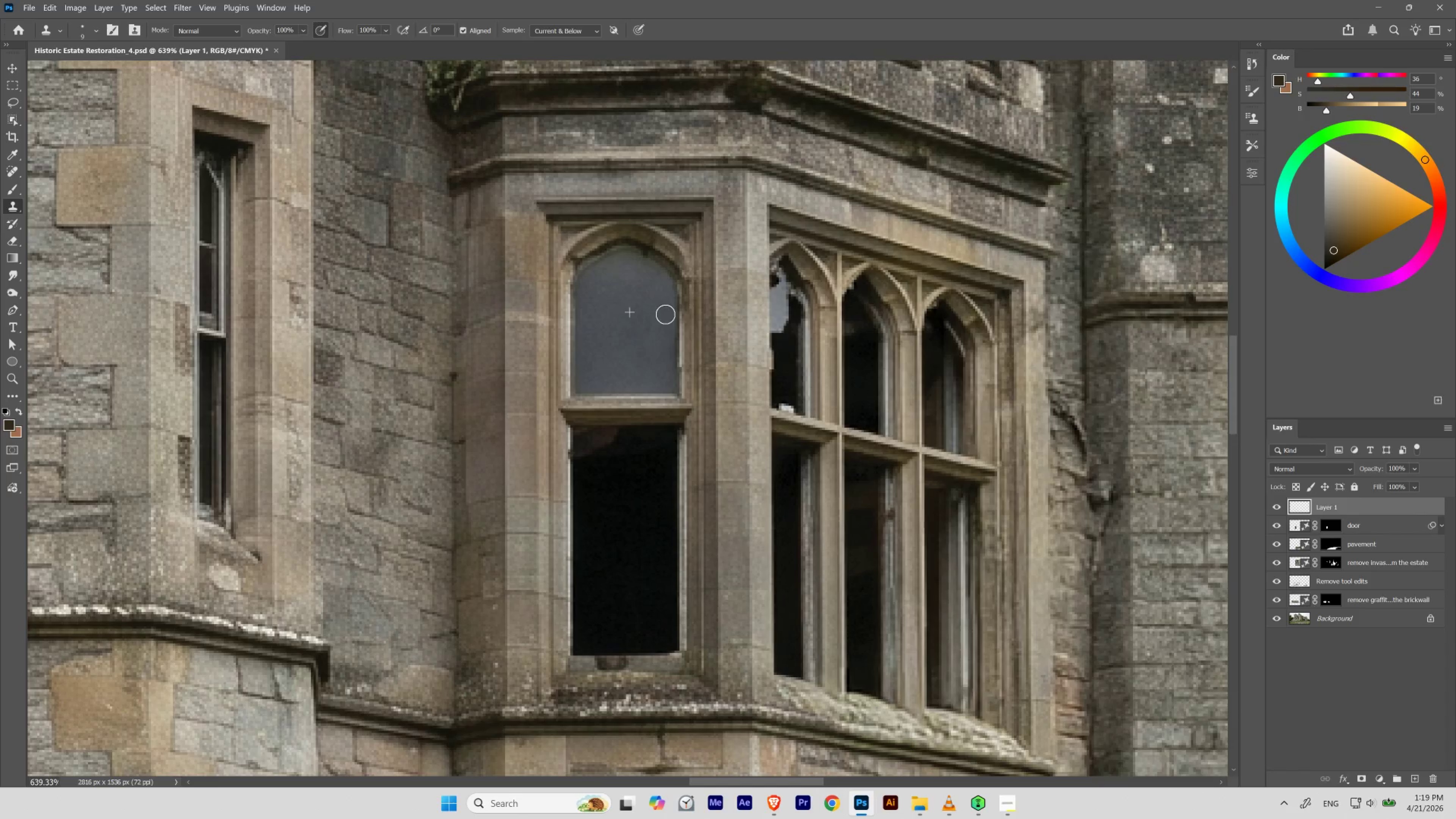 
hold_key(key=ControlLeft, duration=1.02)
 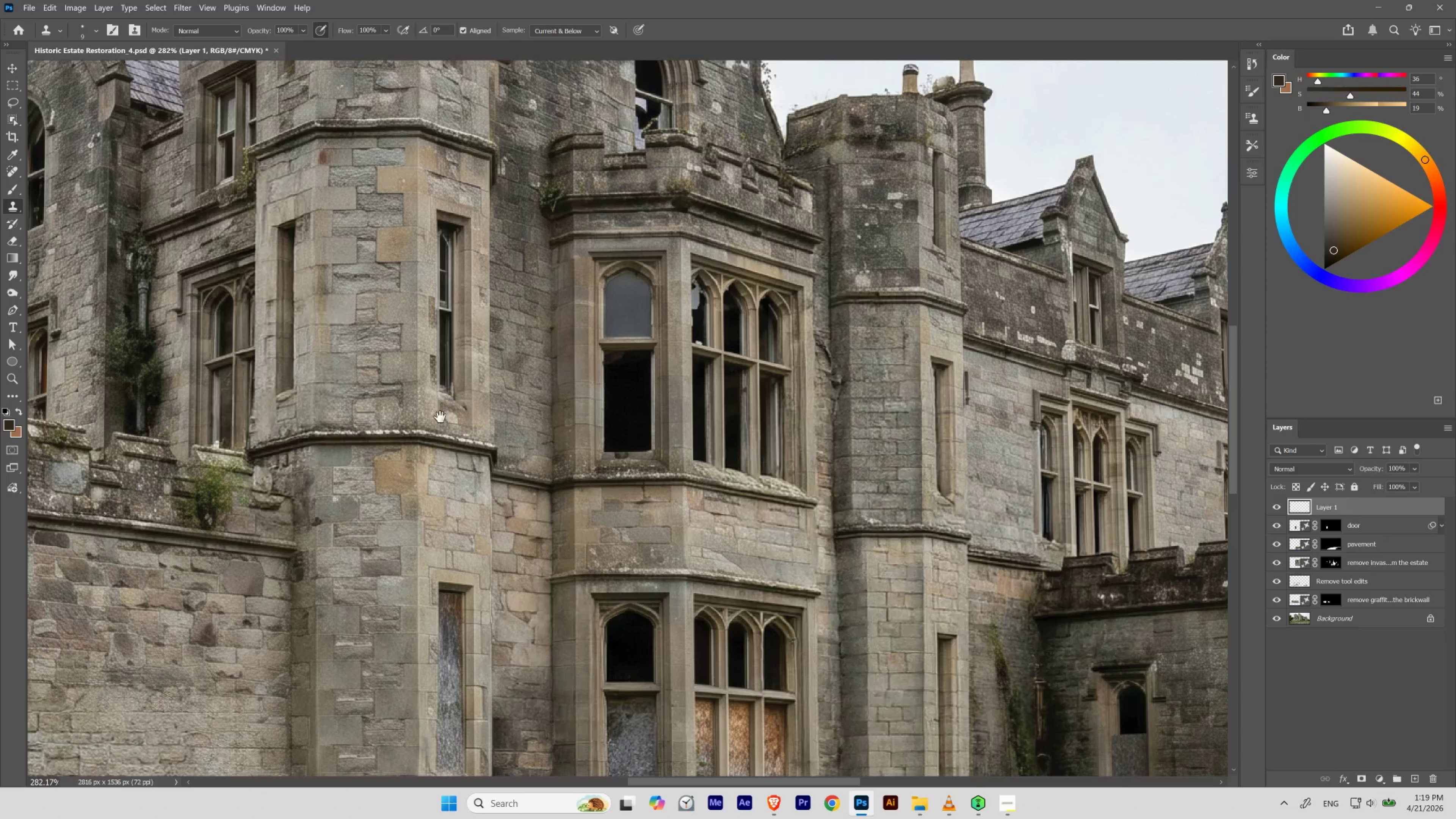 
hold_key(key=Space, duration=1.5)
 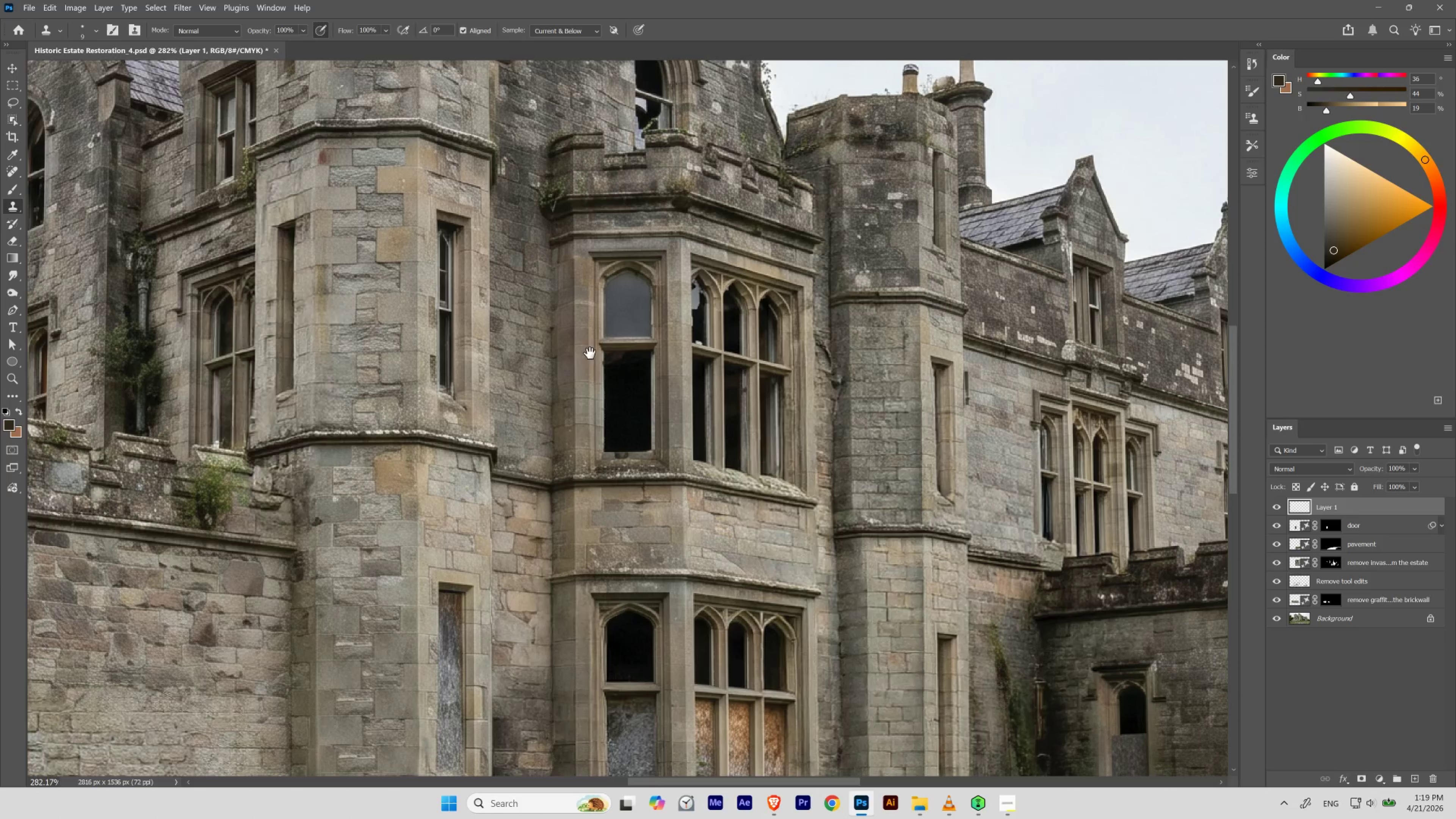 
left_click_drag(start_coordinate=[630, 291], to_coordinate=[597, 349])
 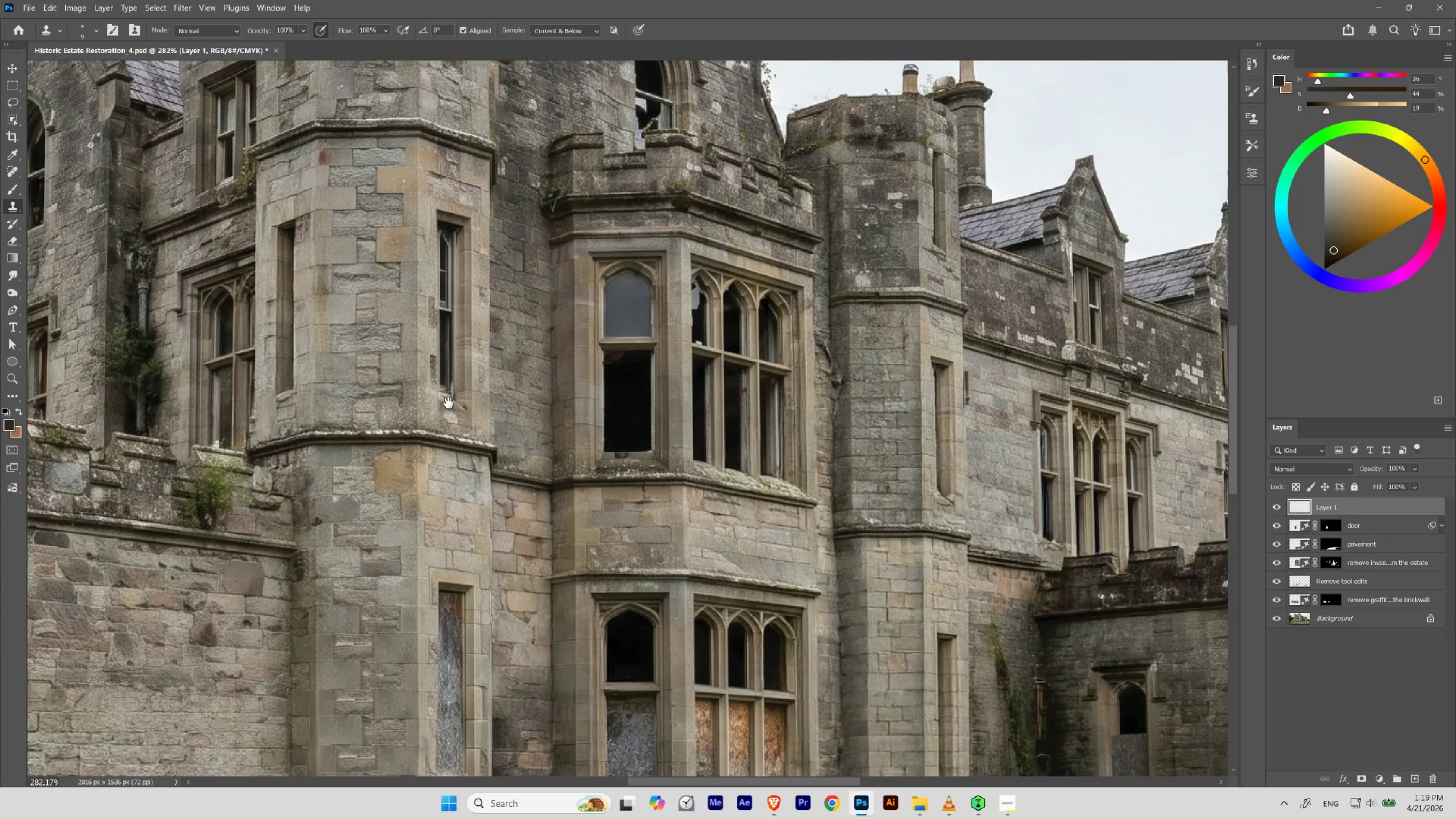 
hold_key(key=Space, duration=1.53)
 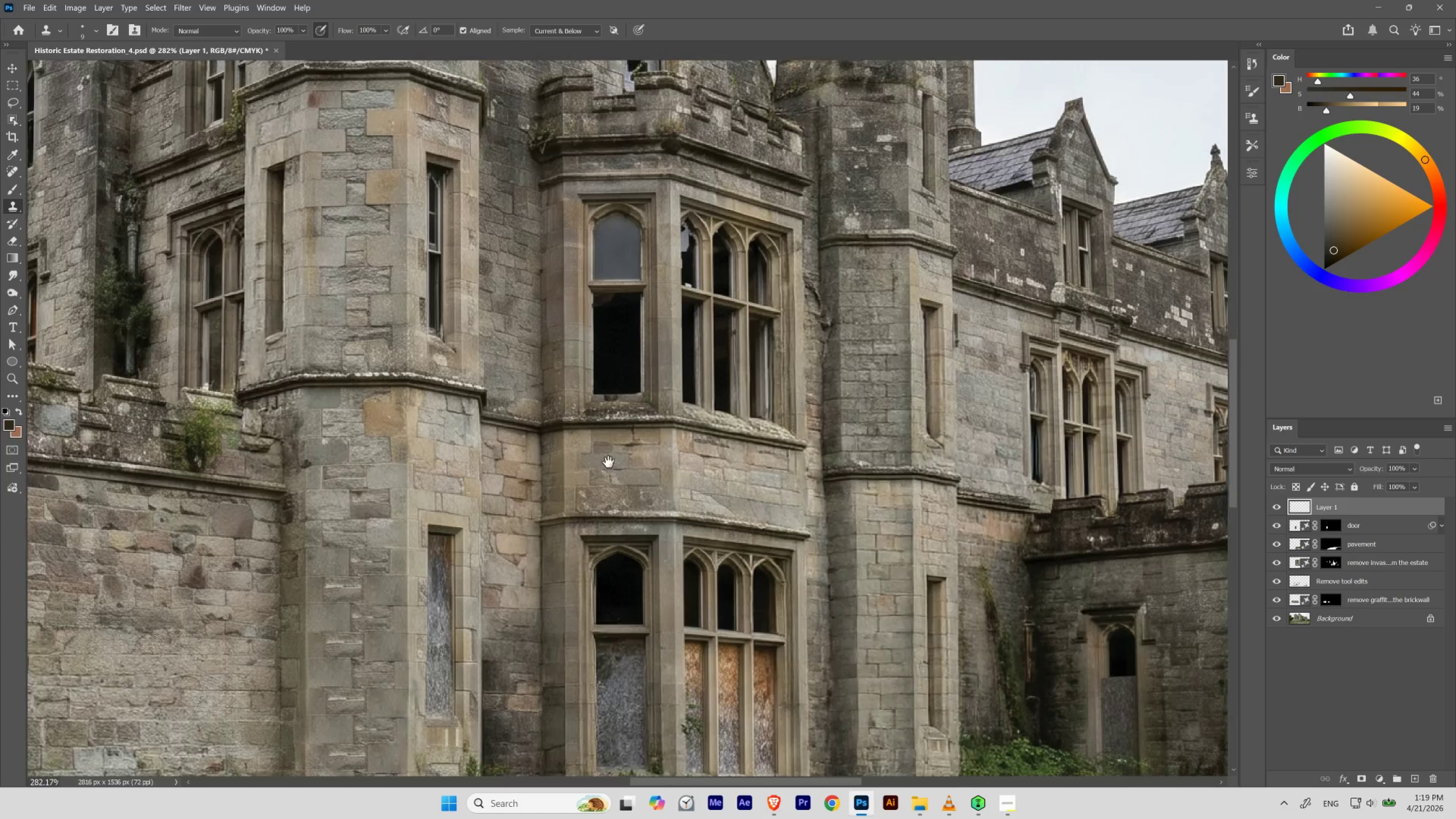 
left_click_drag(start_coordinate=[606, 335], to_coordinate=[596, 277])
 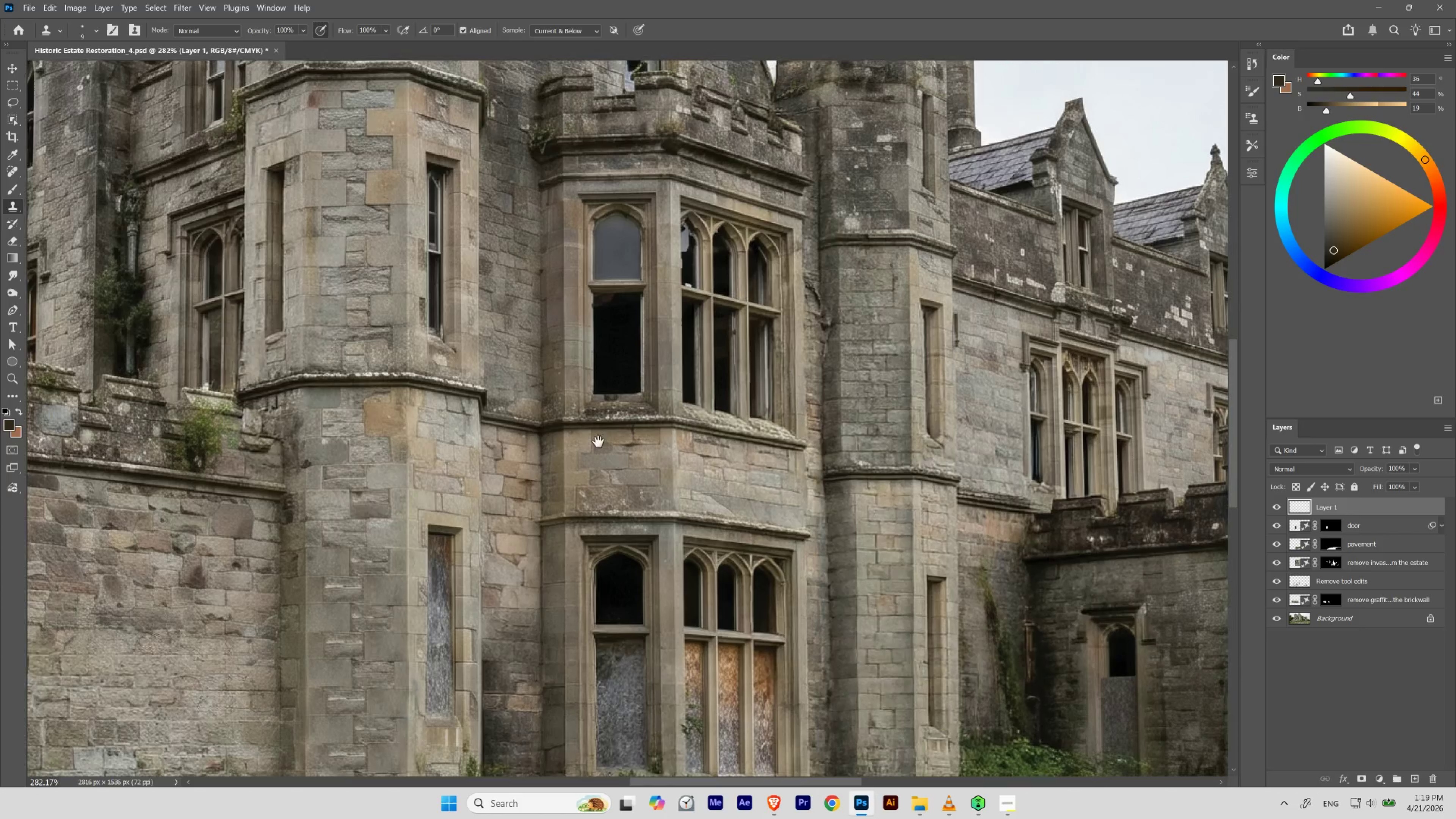 
hold_key(key=Space, duration=2.61)
 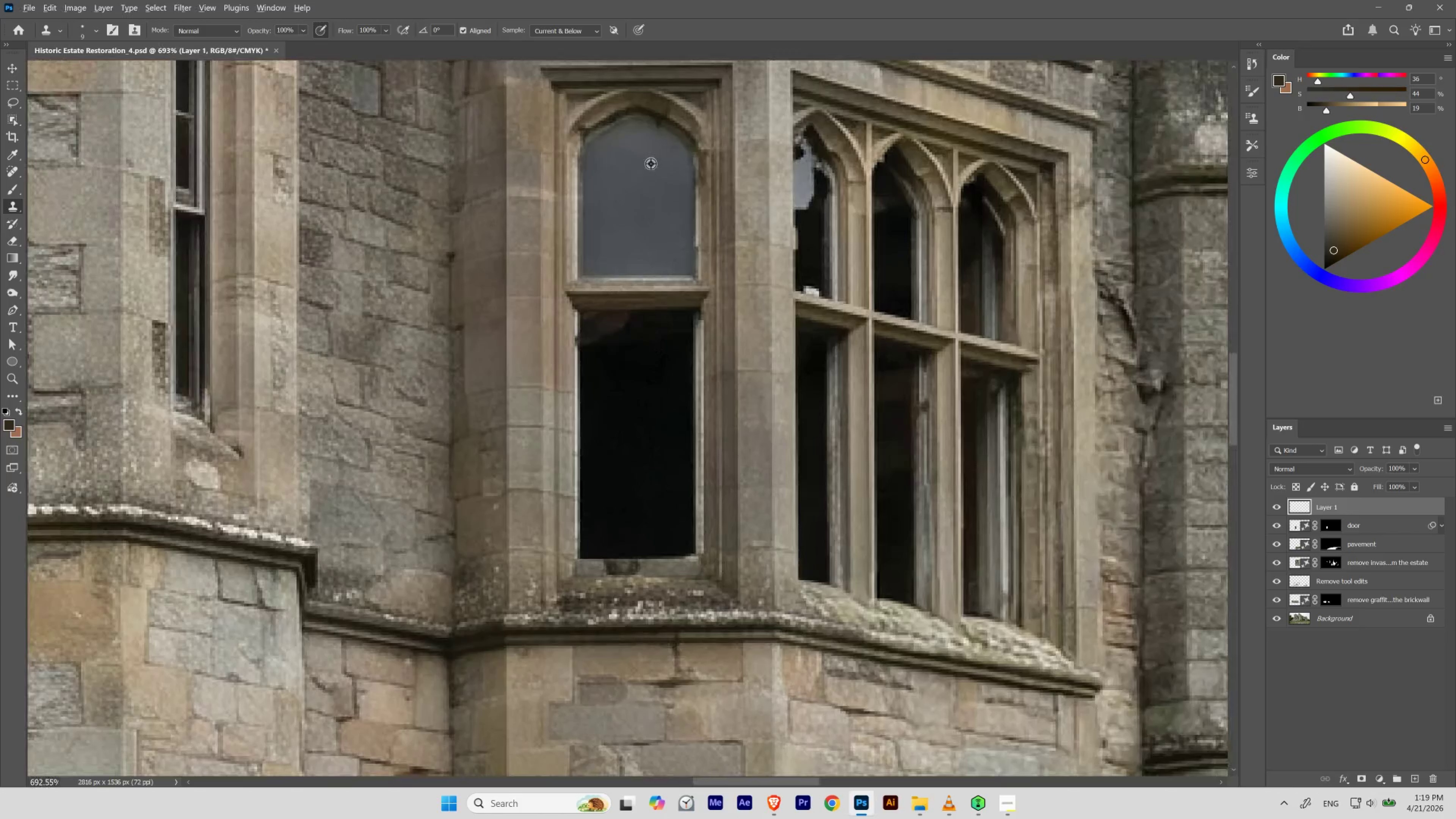 
hold_key(key=ControlLeft, duration=0.81)
left_click_drag(start_coordinate=[603, 281], to_coordinate=[633, 324])
 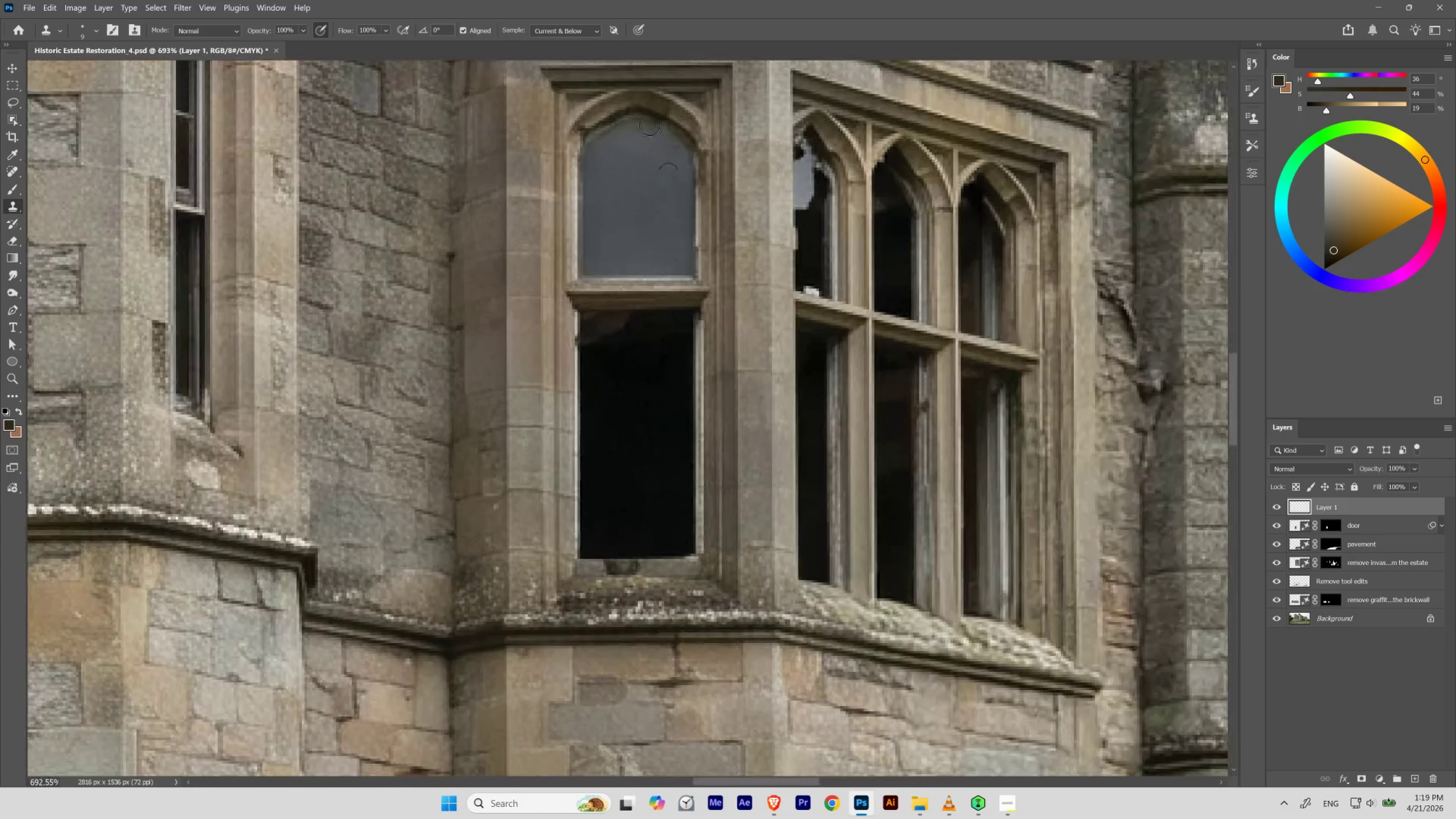 
hold_key(key=AltLeft, duration=1.05)
left_click([650, 163])
 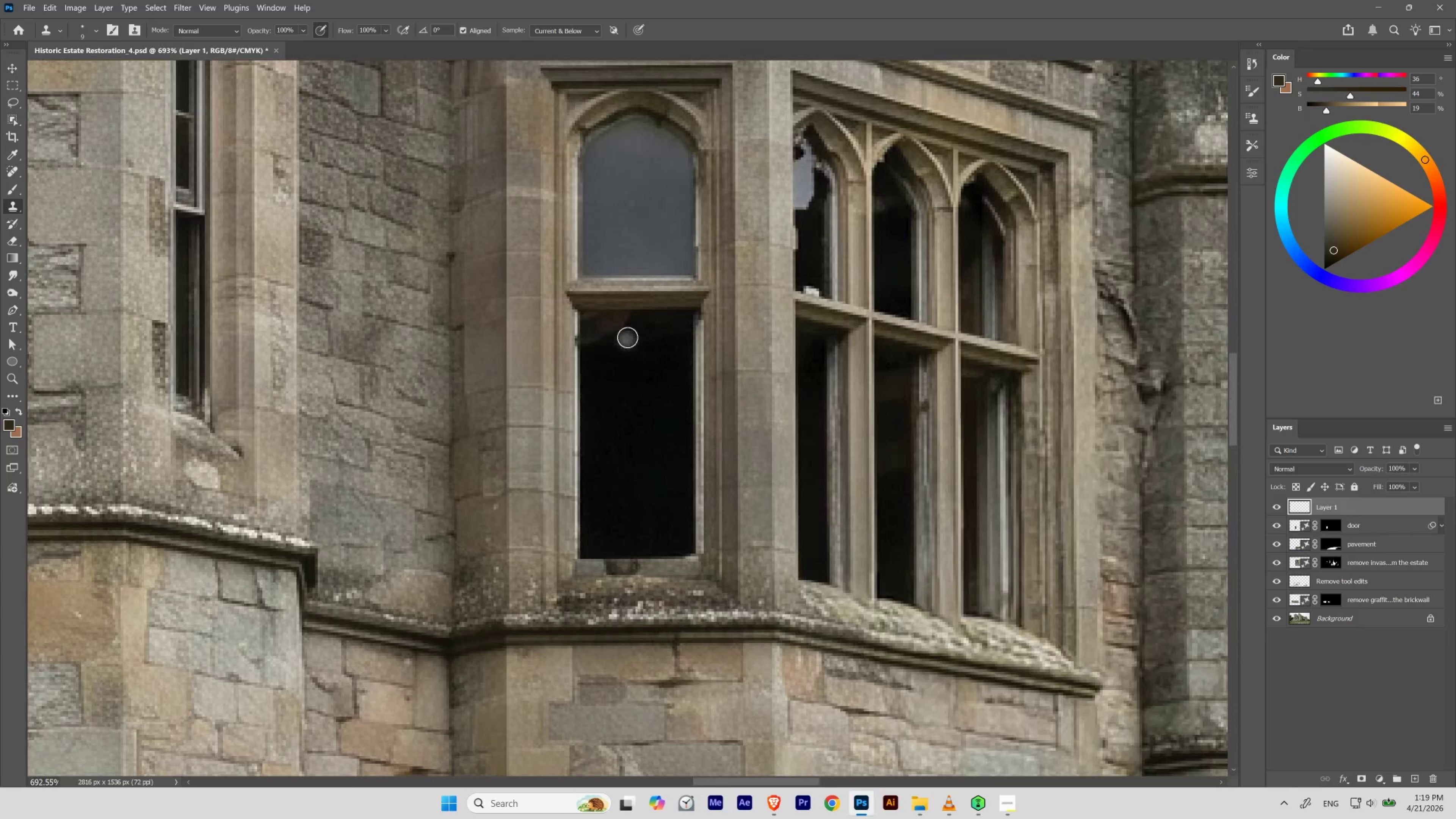 
mouse_move([618, 363])
 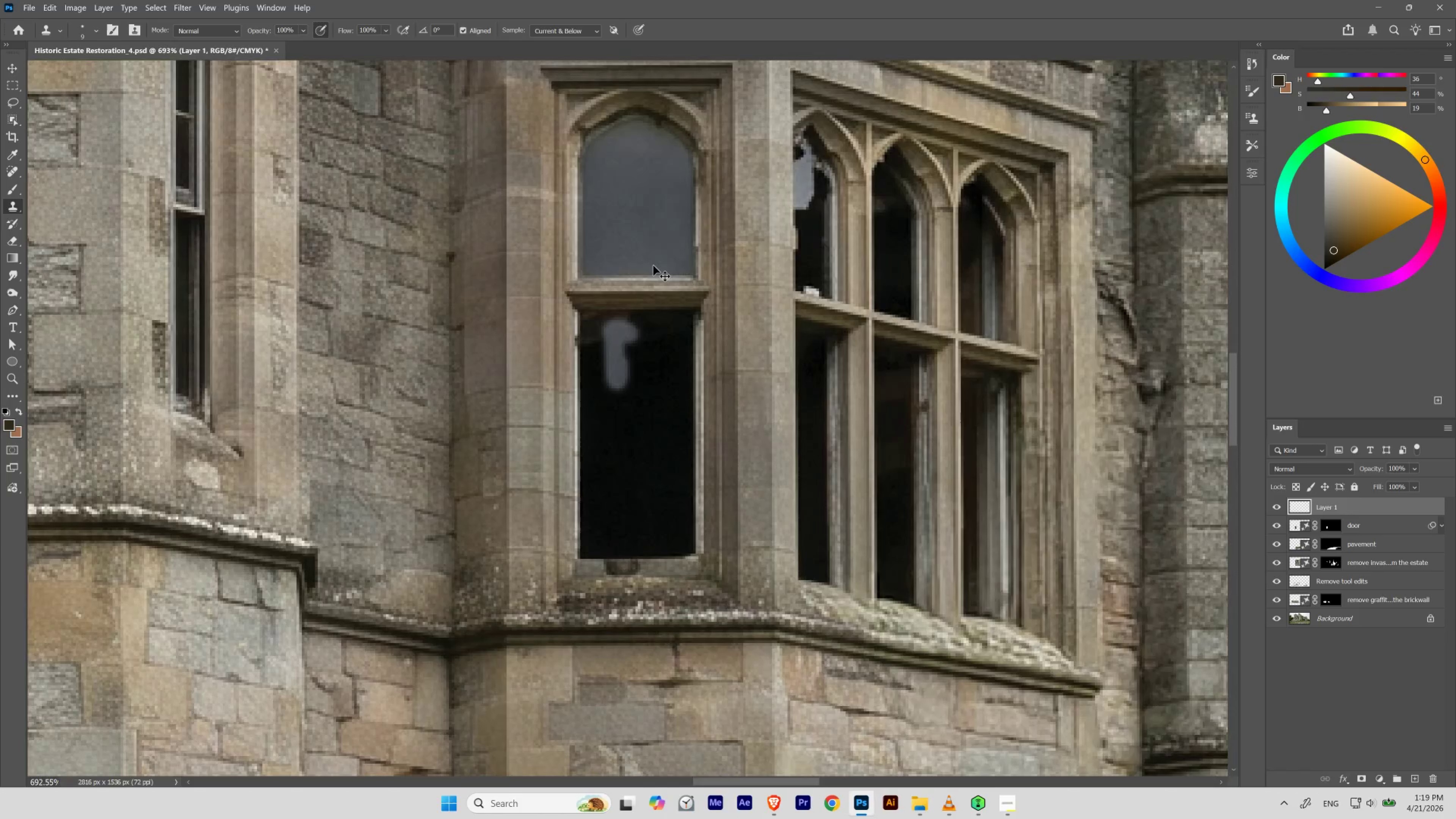 
key(Control+ControlLeft)
 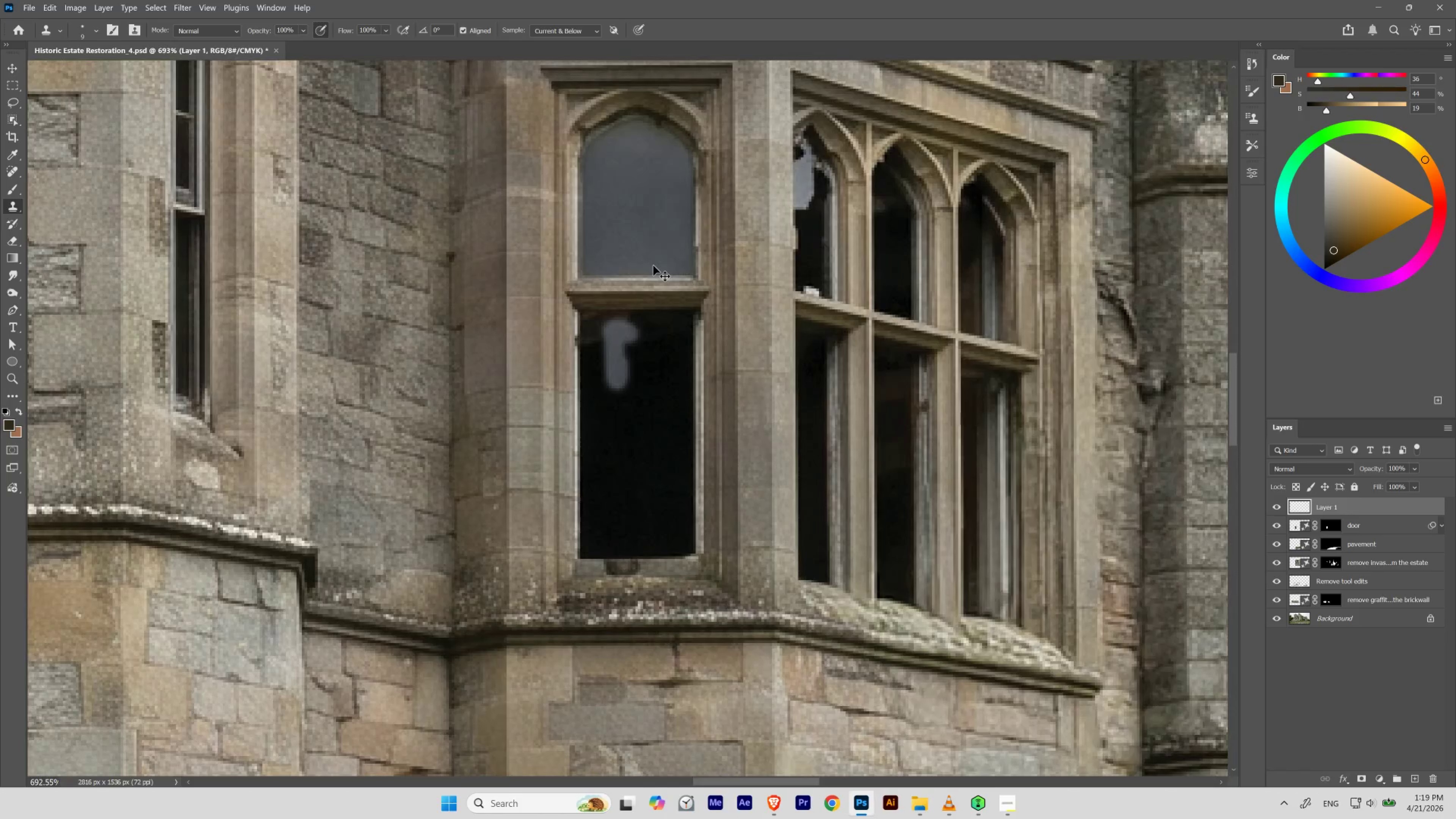 
key(Control+Z)
 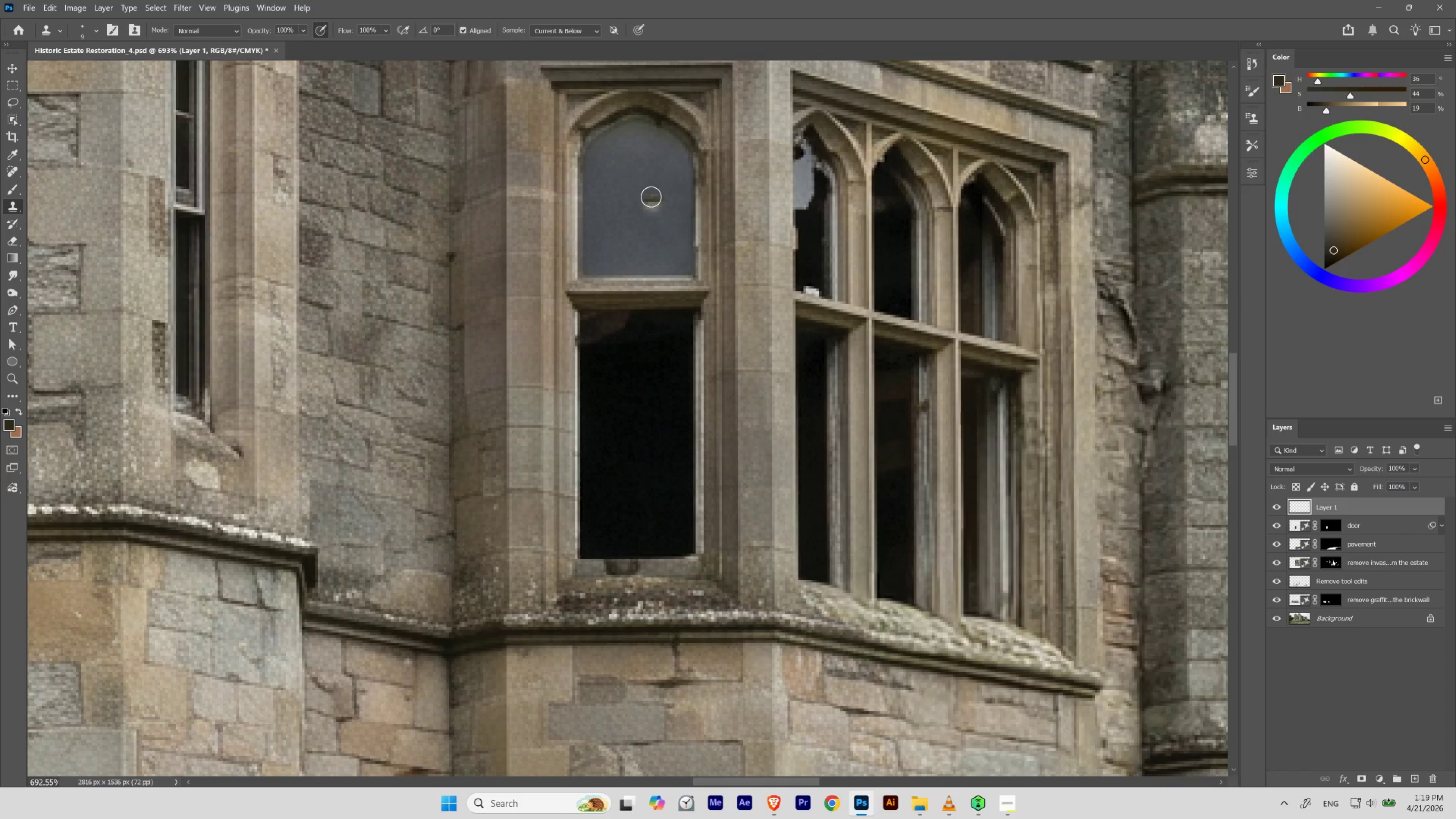 
hold_key(key=AltLeft, duration=0.57)
left_click([649, 175])
 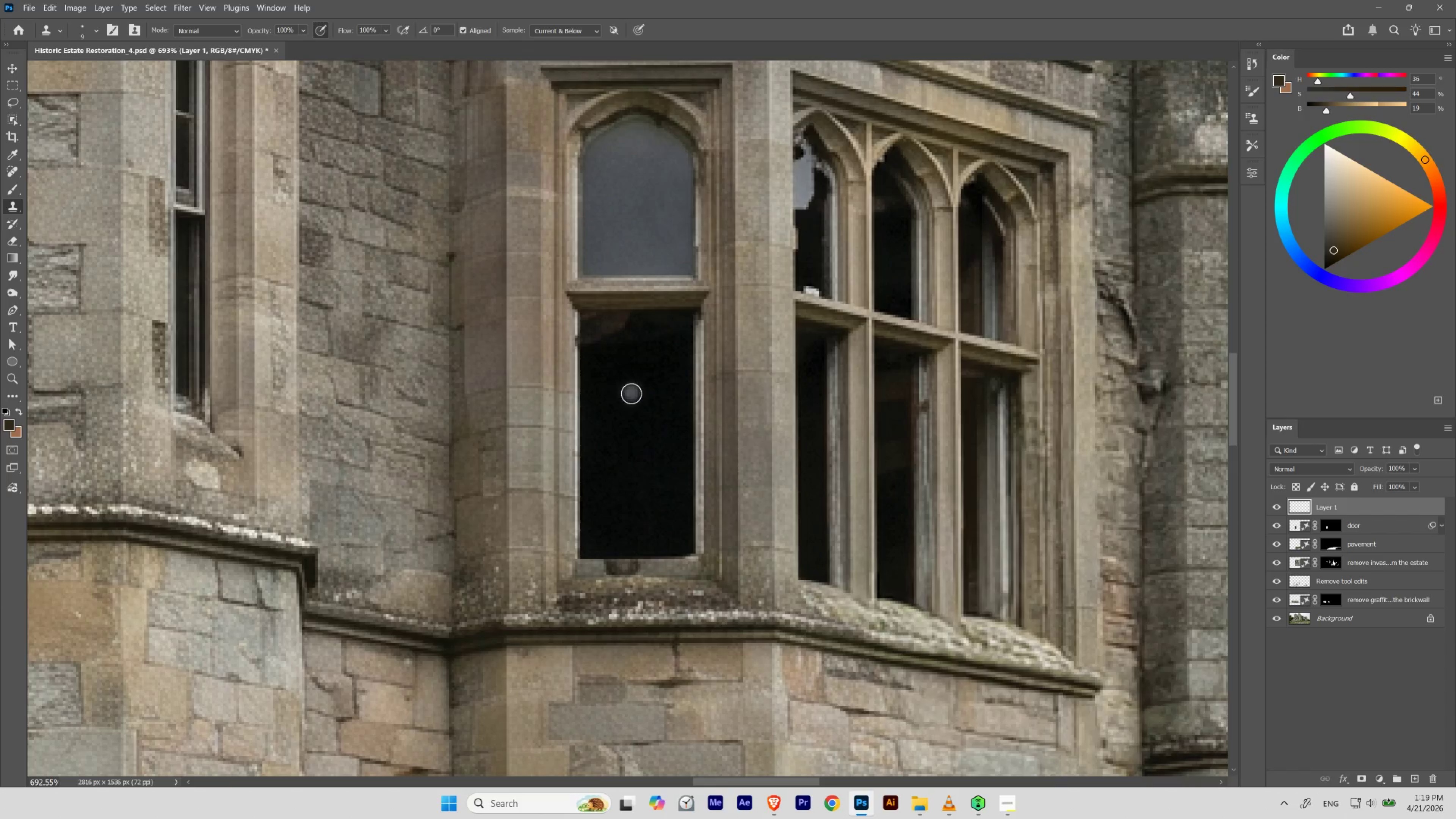 
key(BracketRight)
 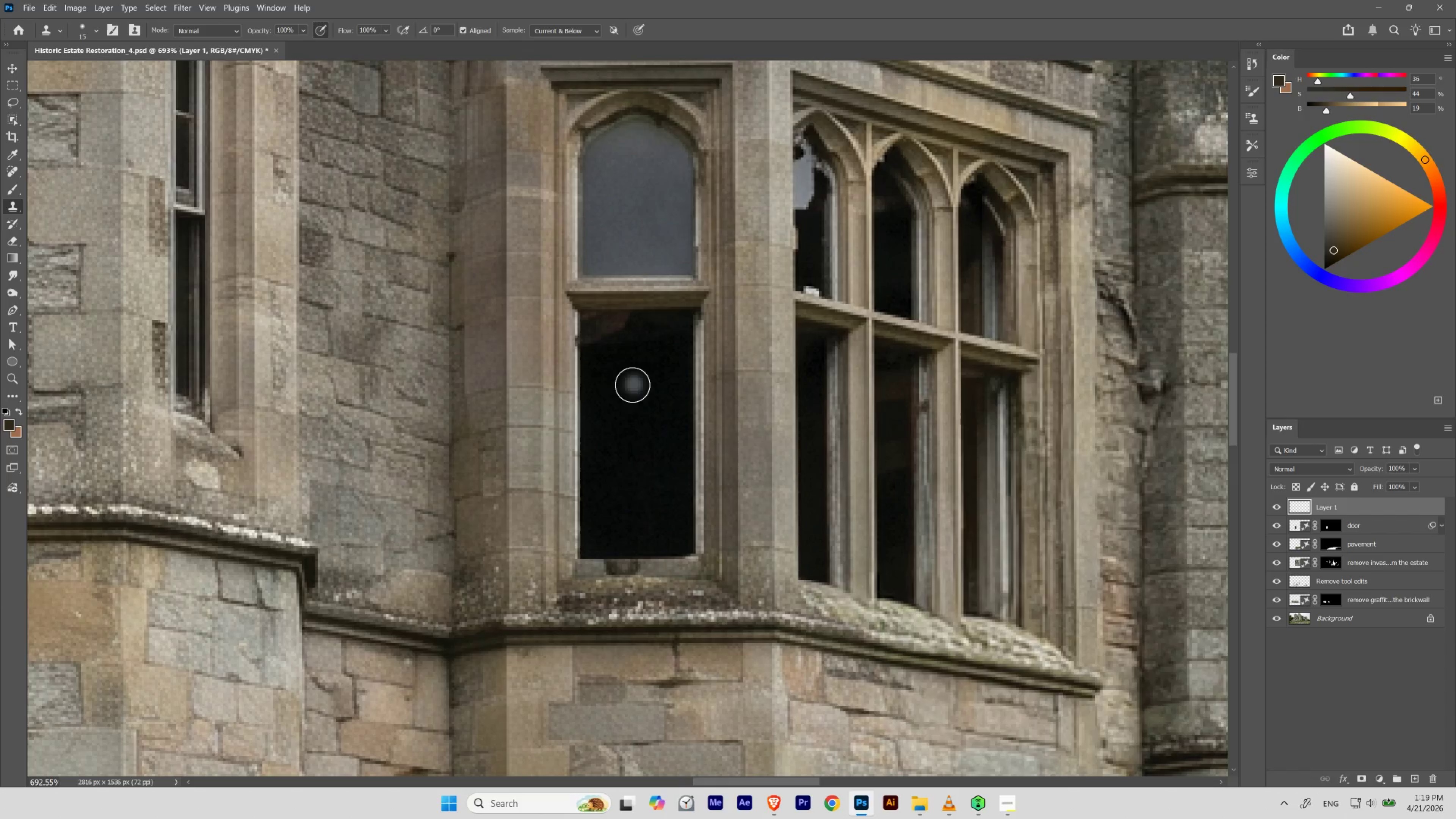 
key(BracketRight)
 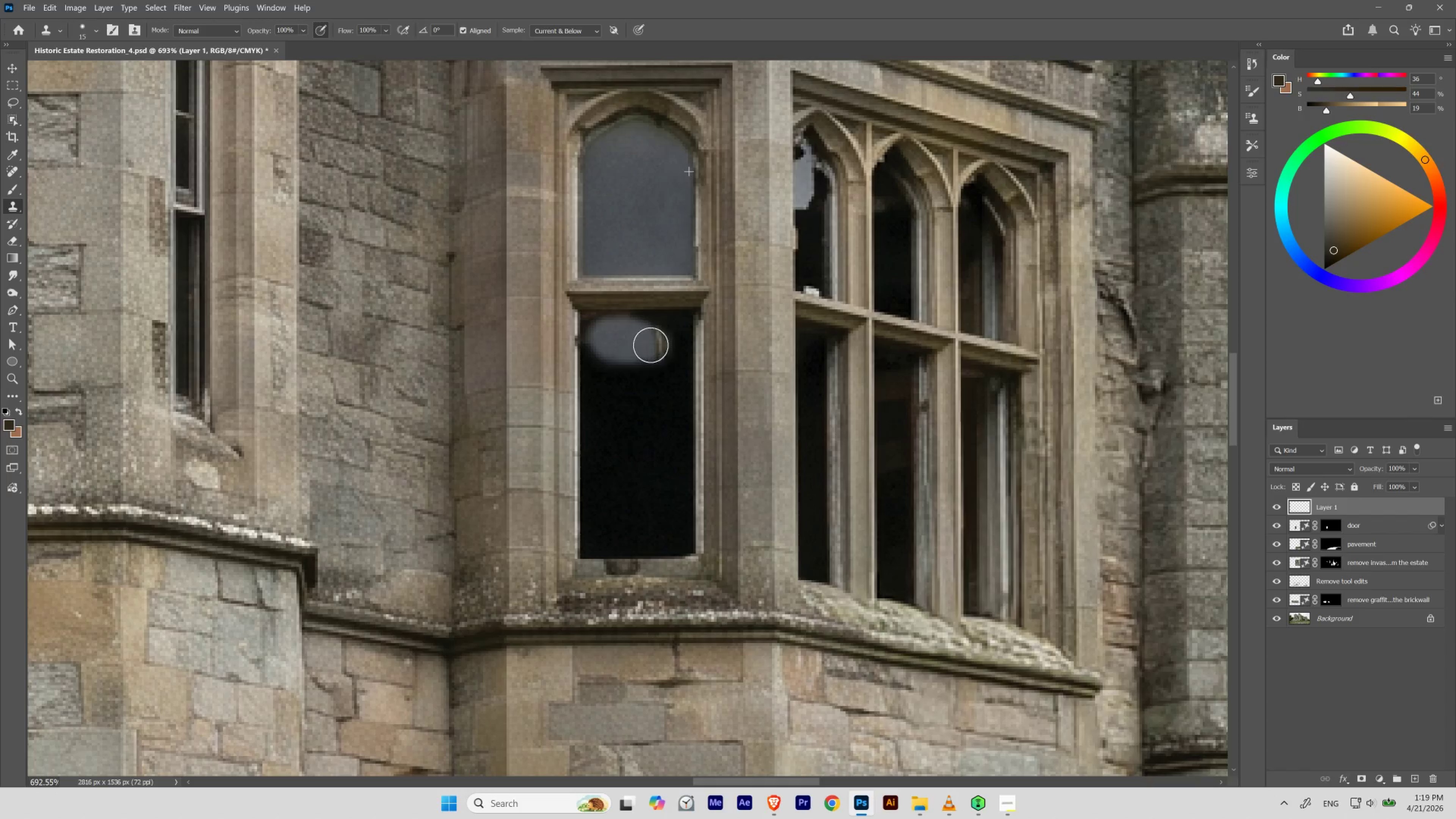 
key(Control+ControlLeft)
 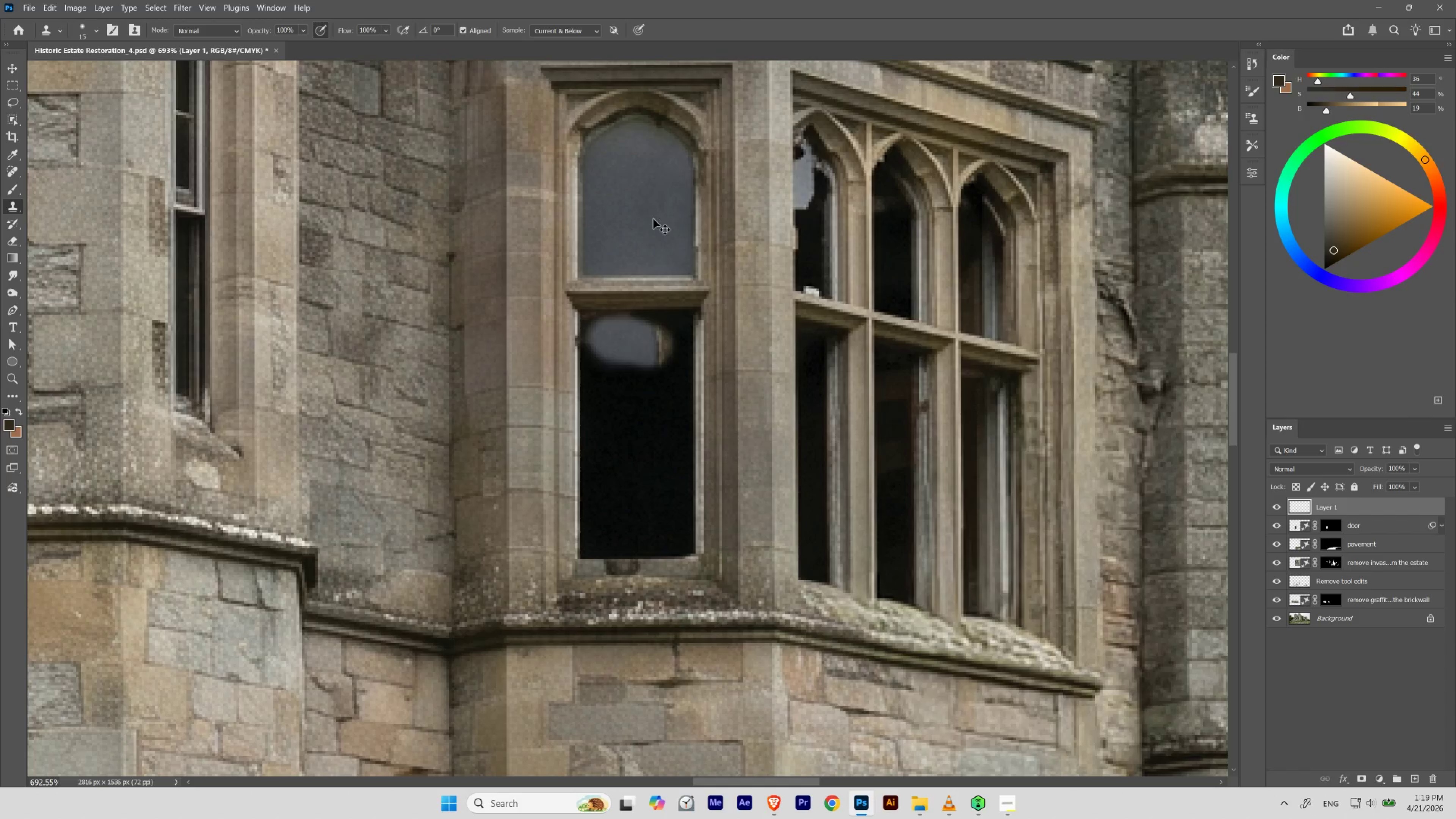 
key(Control+Z)
 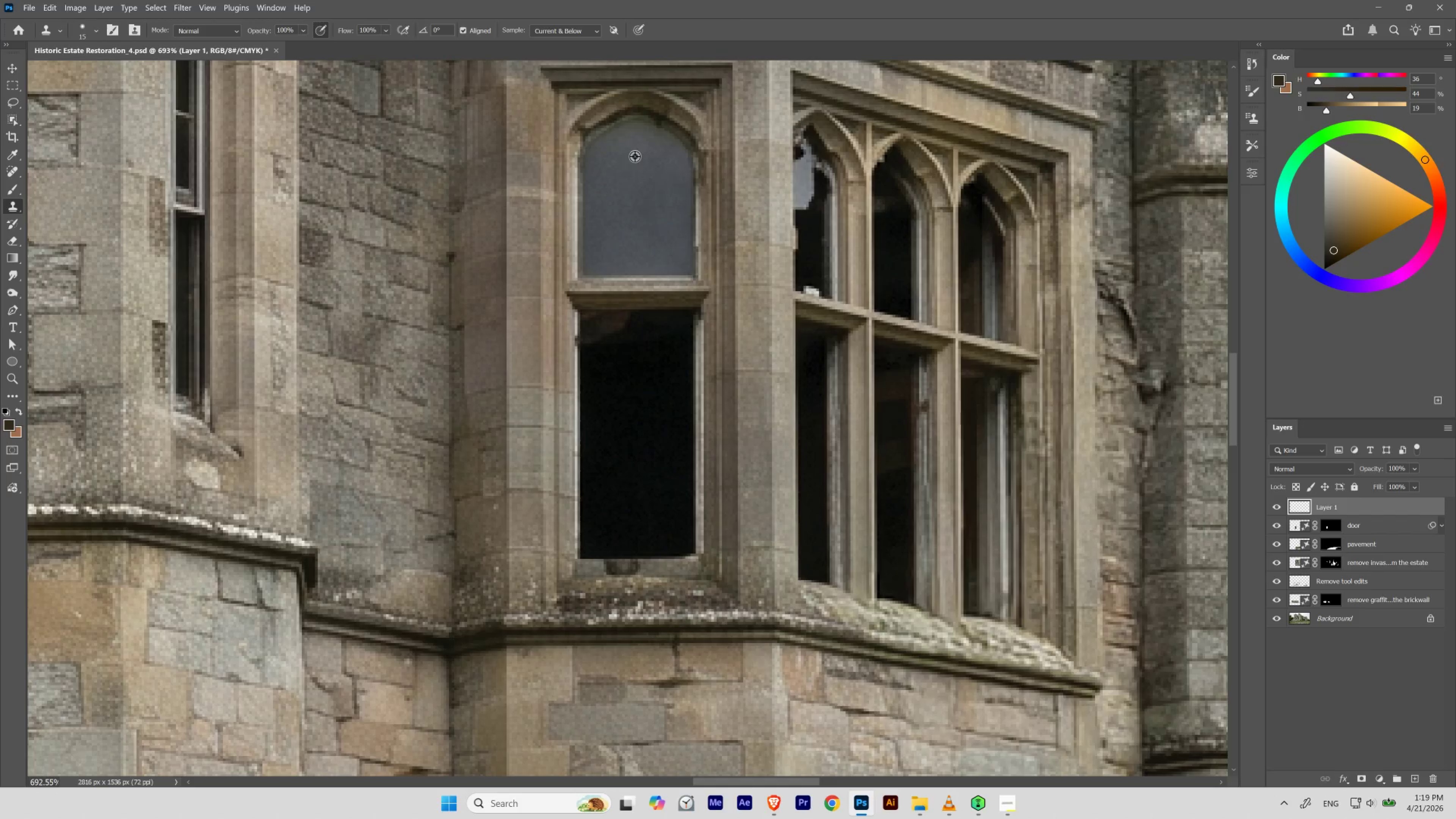 
hold_key(key=AltLeft, duration=0.94)
left_click([638, 139])
 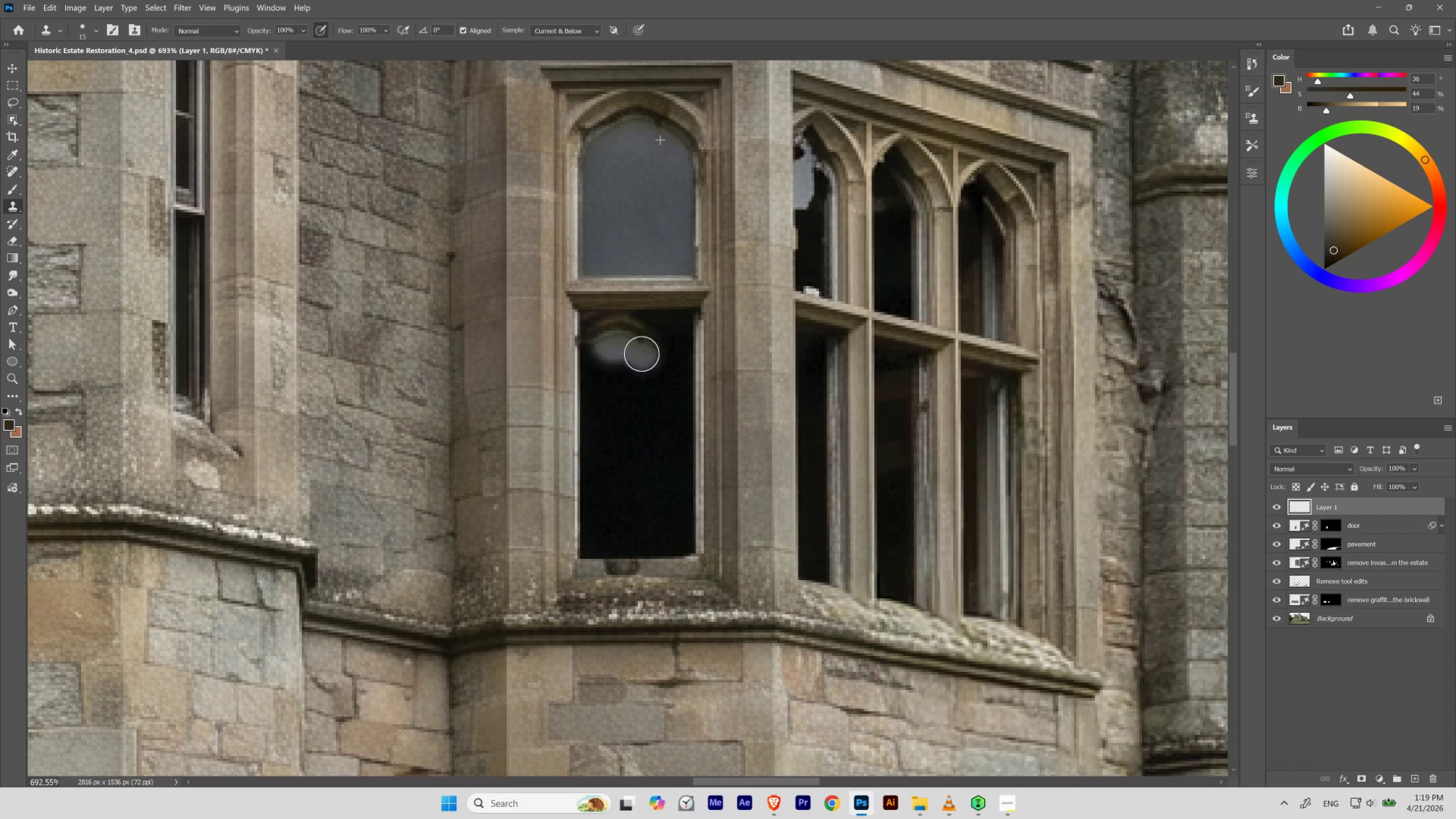 
key(Control+ControlLeft)
 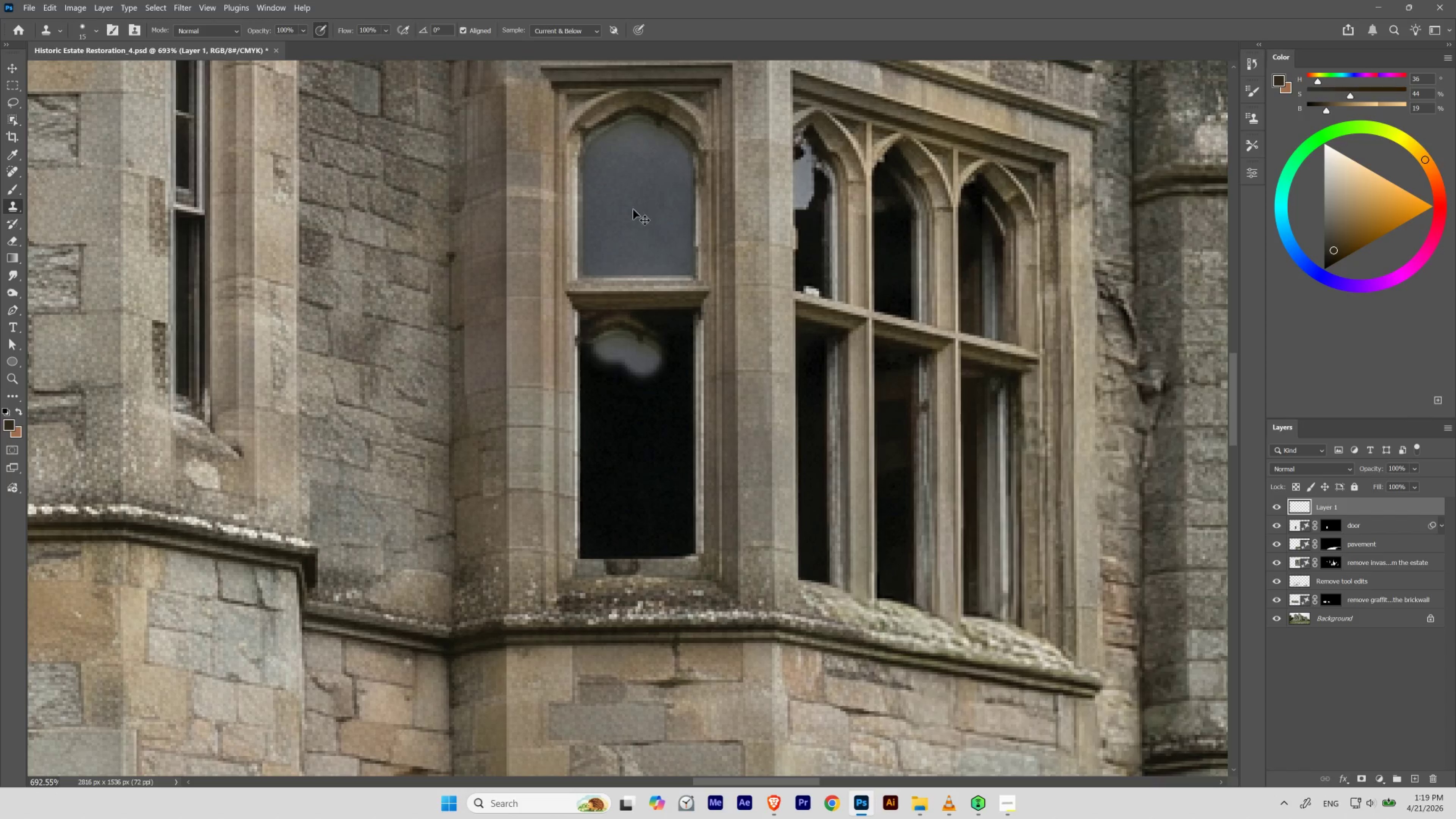 
key(Control+Z)
 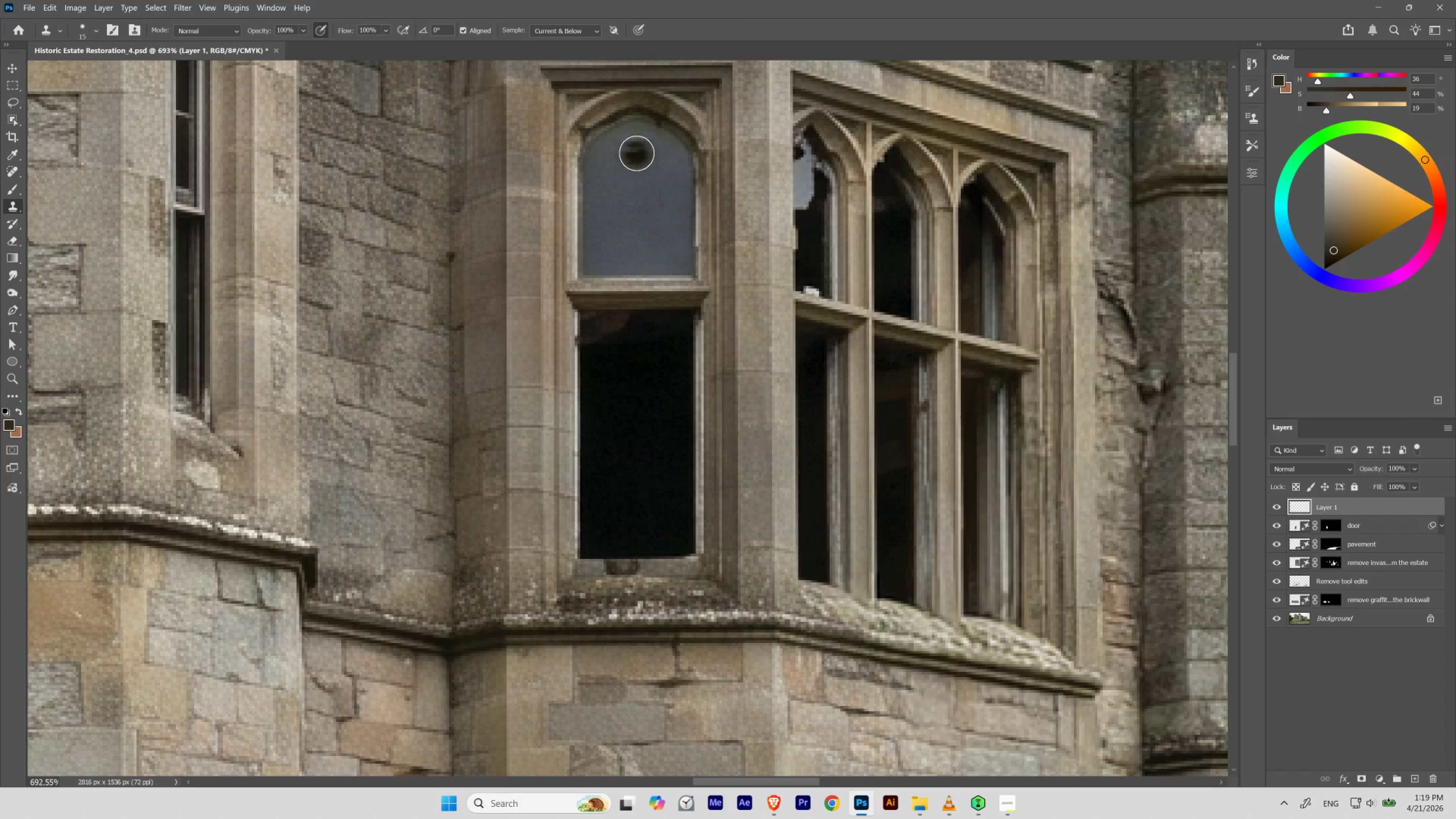 
hold_key(key=AltLeft, duration=0.53)
left_click([638, 155])
 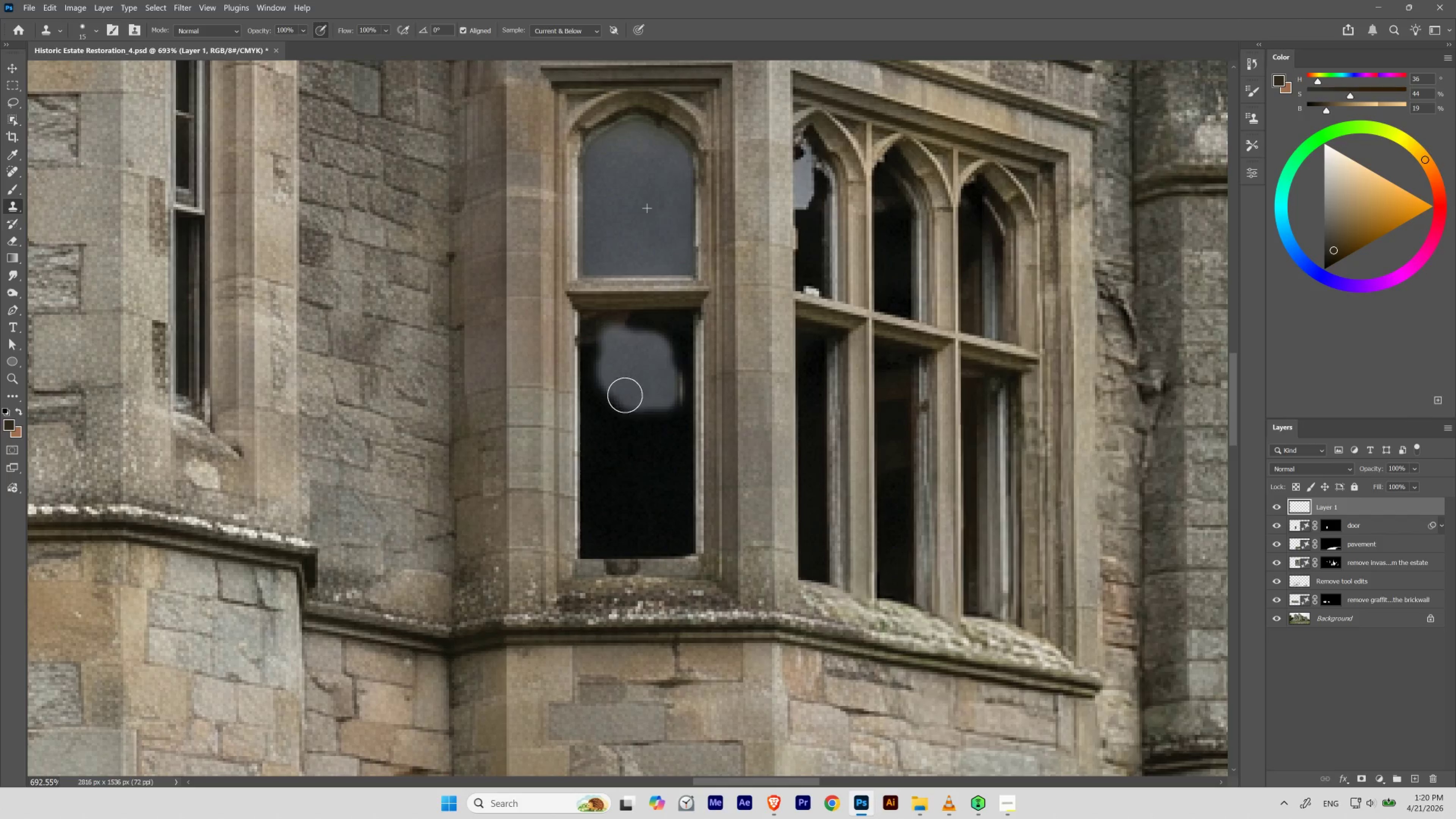 
wait(12.25)
 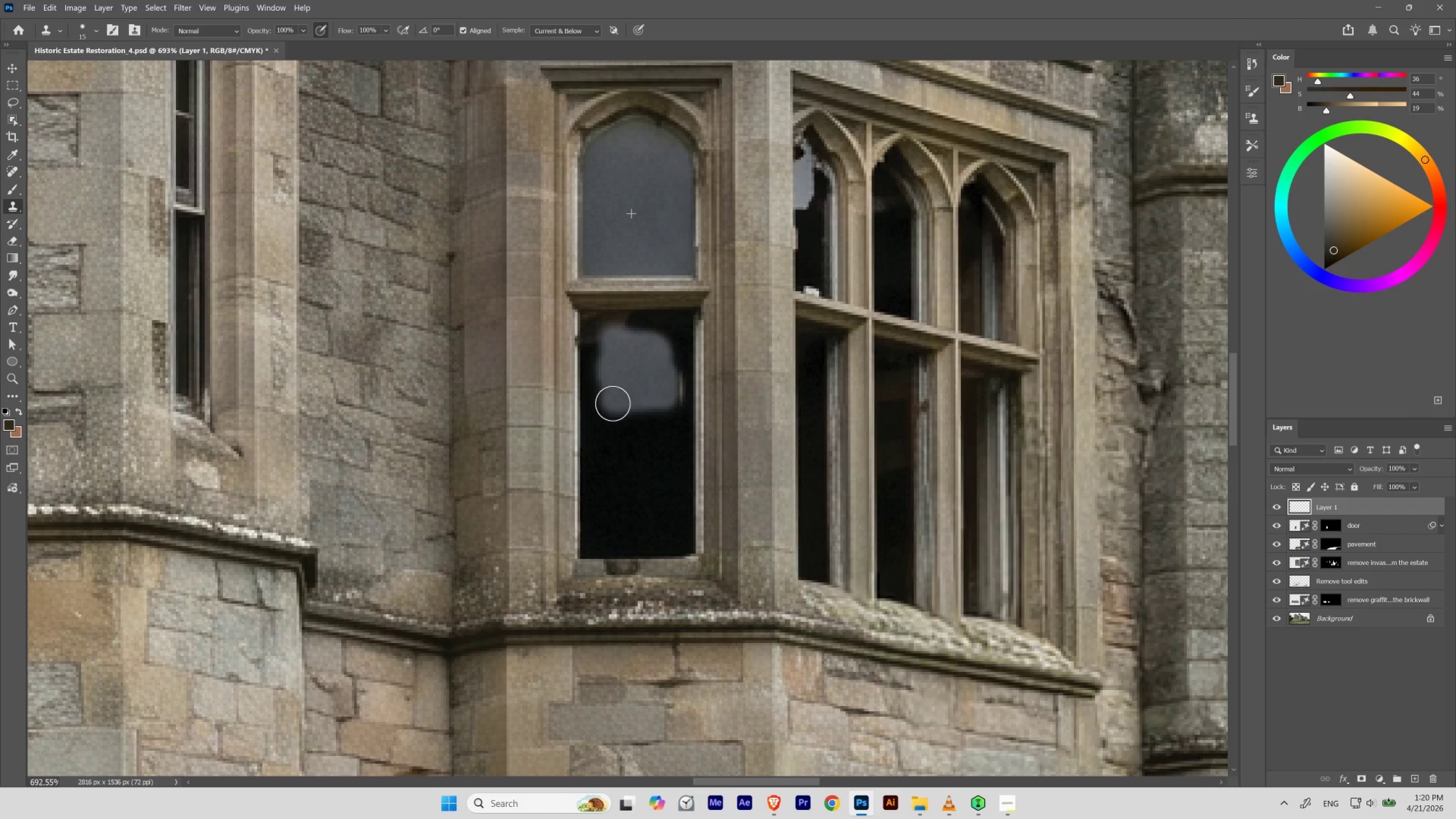 
key(Control+Z)
 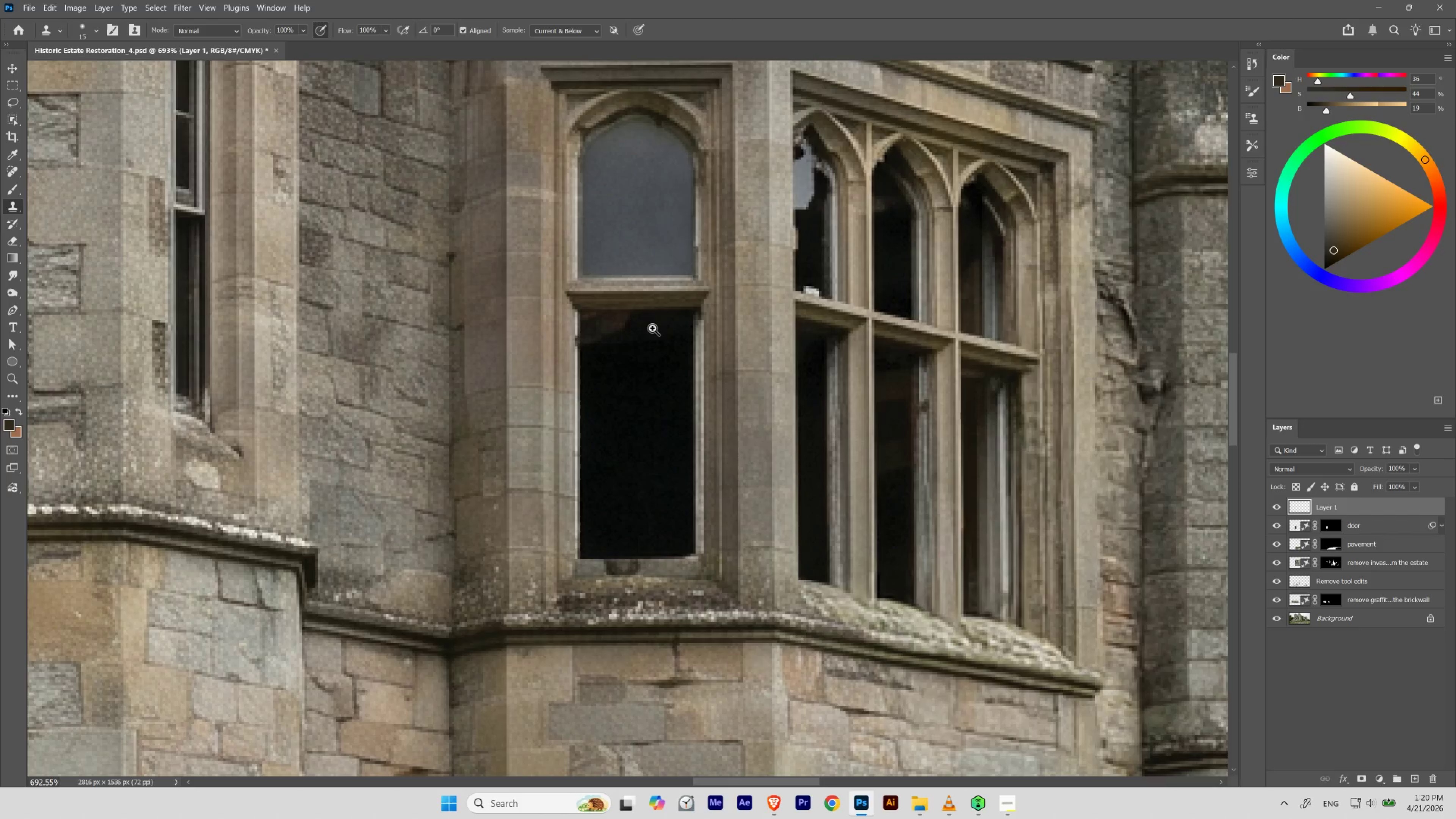 
hold_key(key=Space, duration=1.5)
 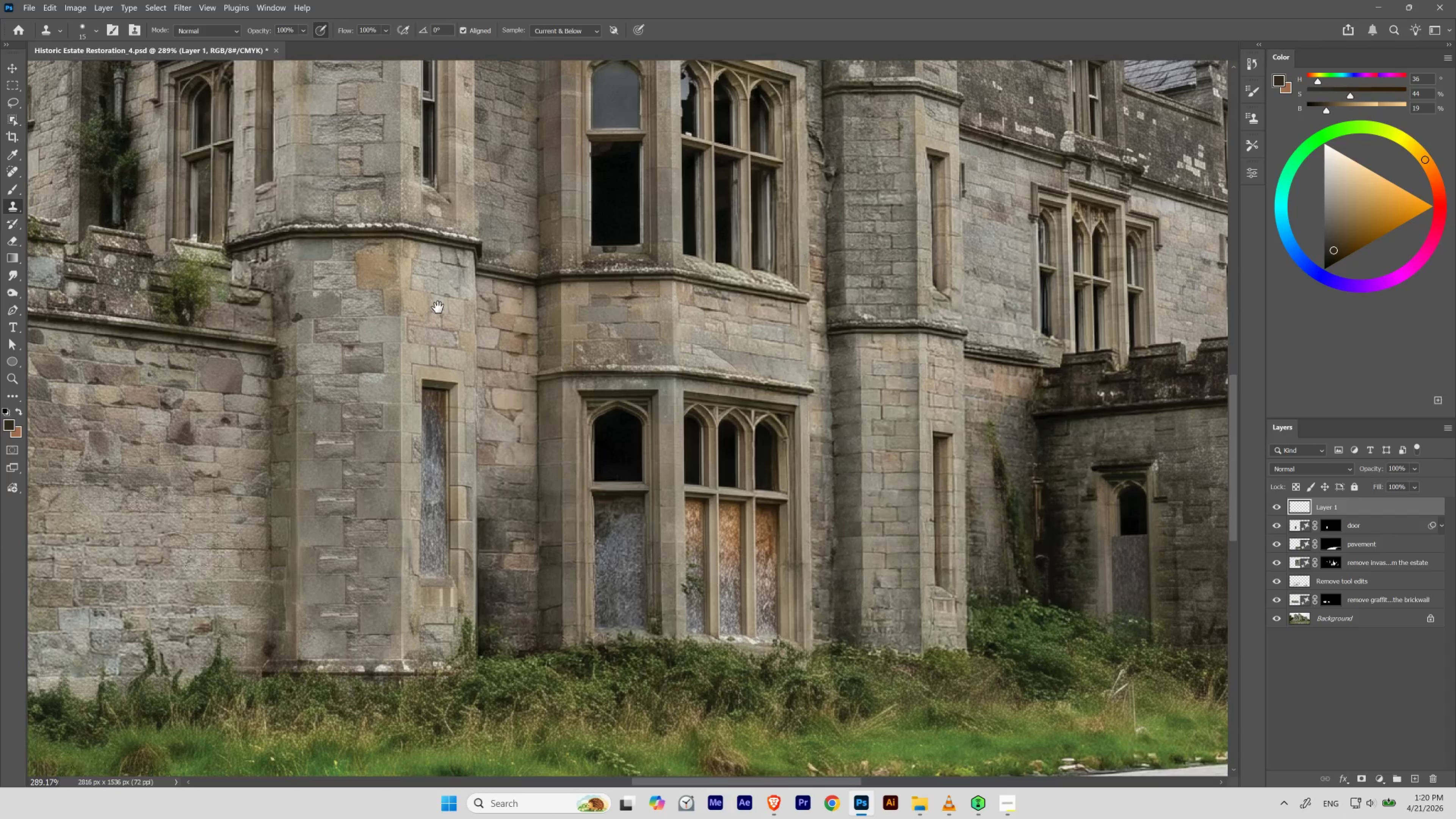 
left_click_drag(start_coordinate=[656, 350], to_coordinate=[618, 400])
 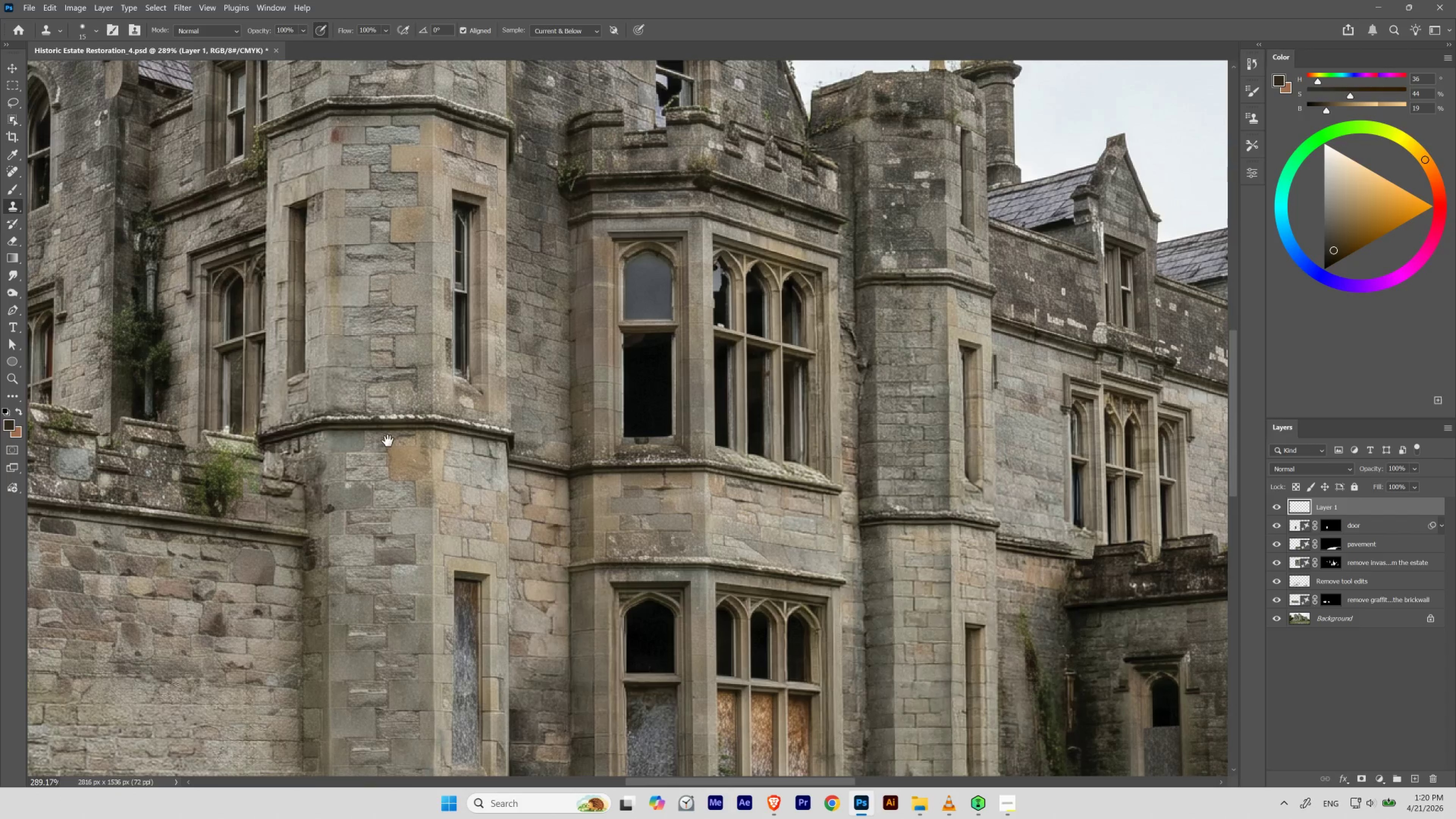 
hold_key(key=Space, duration=1.52)
 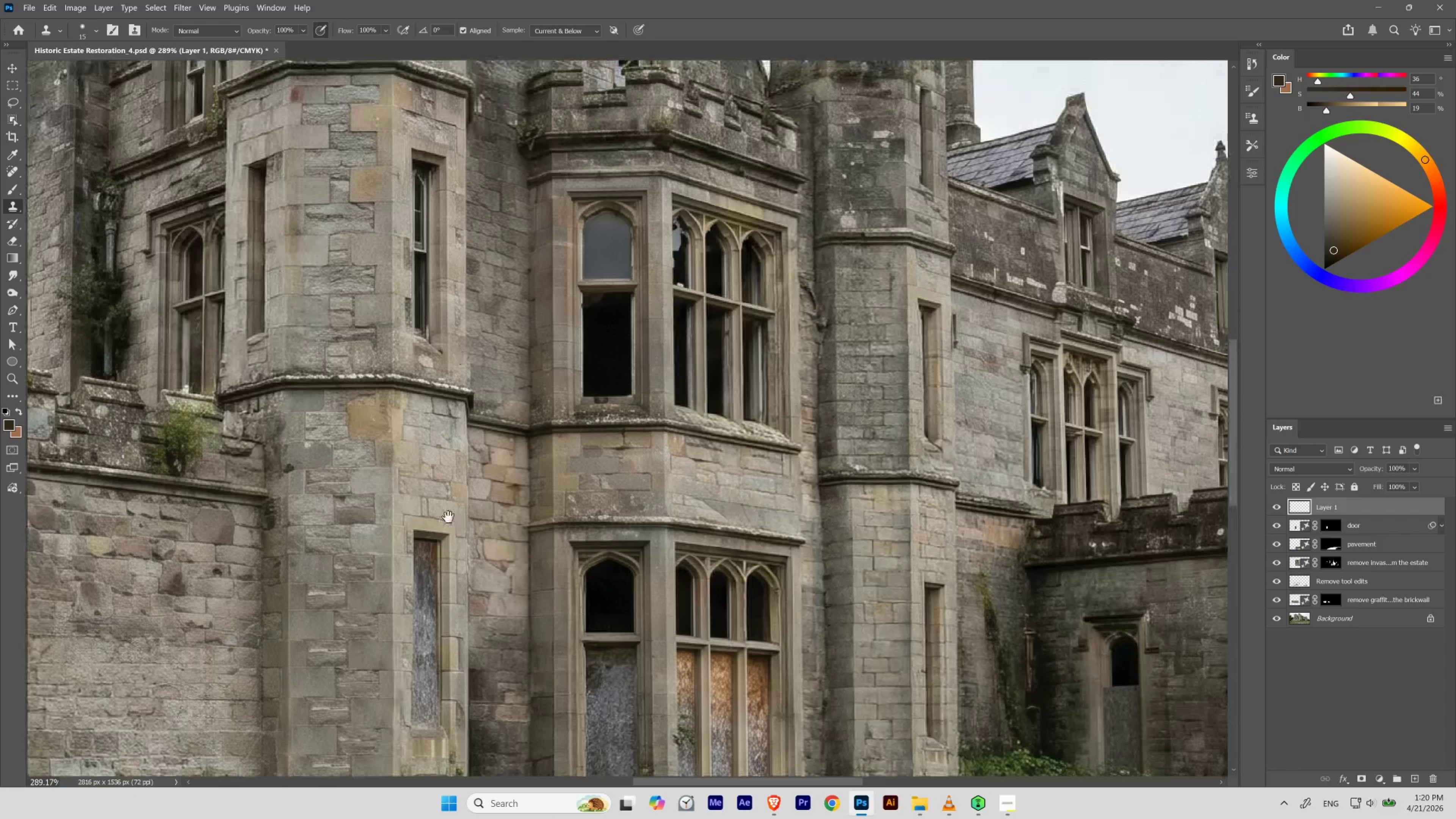 
left_click_drag(start_coordinate=[472, 496], to_coordinate=[438, 307])
 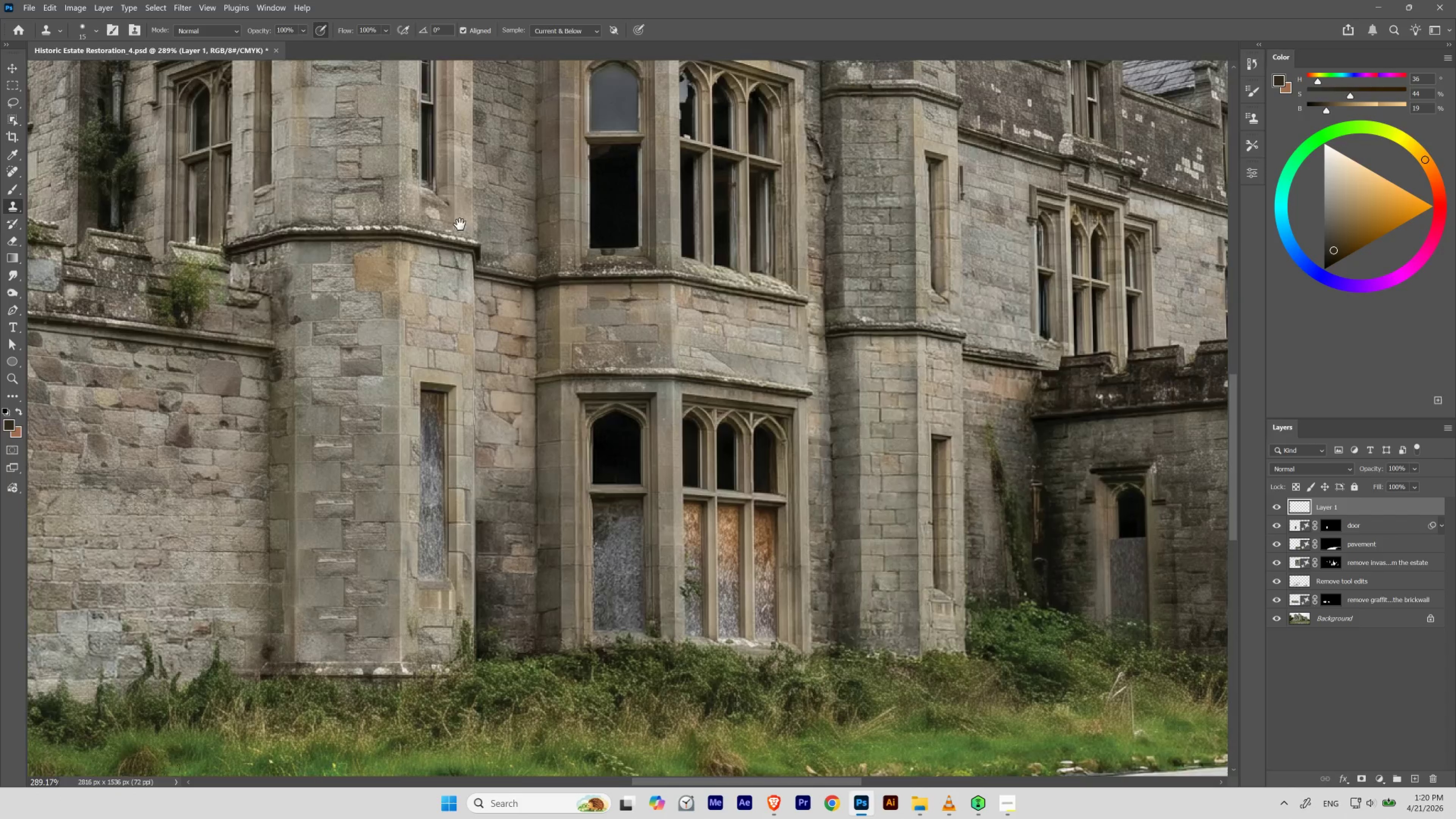 
left_click_drag(start_coordinate=[470, 203], to_coordinate=[463, 351])
 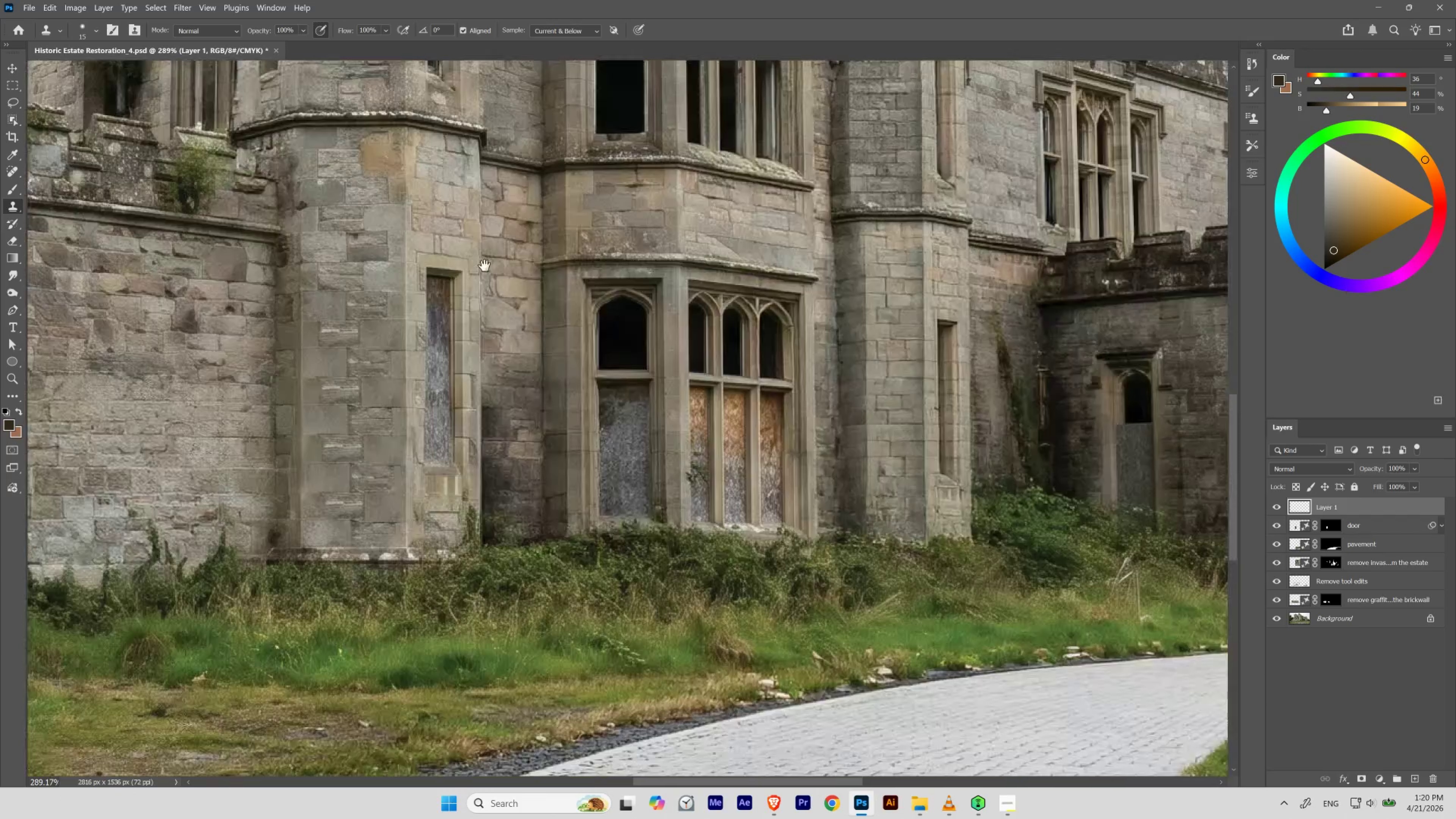 
hold_key(key=Space, duration=11.08)
 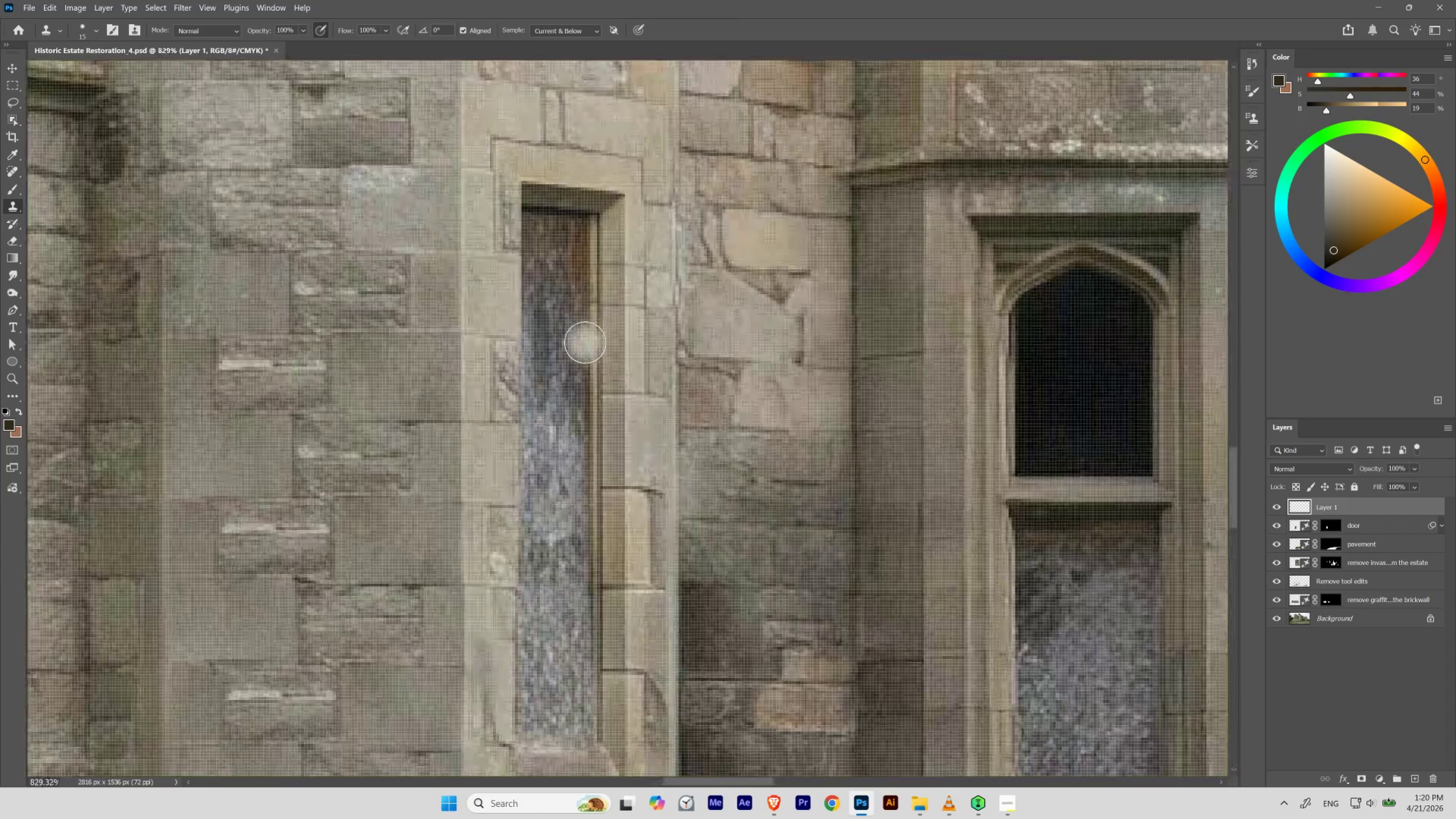 
left_click_drag(start_coordinate=[466, 539], to_coordinate=[484, 265])
 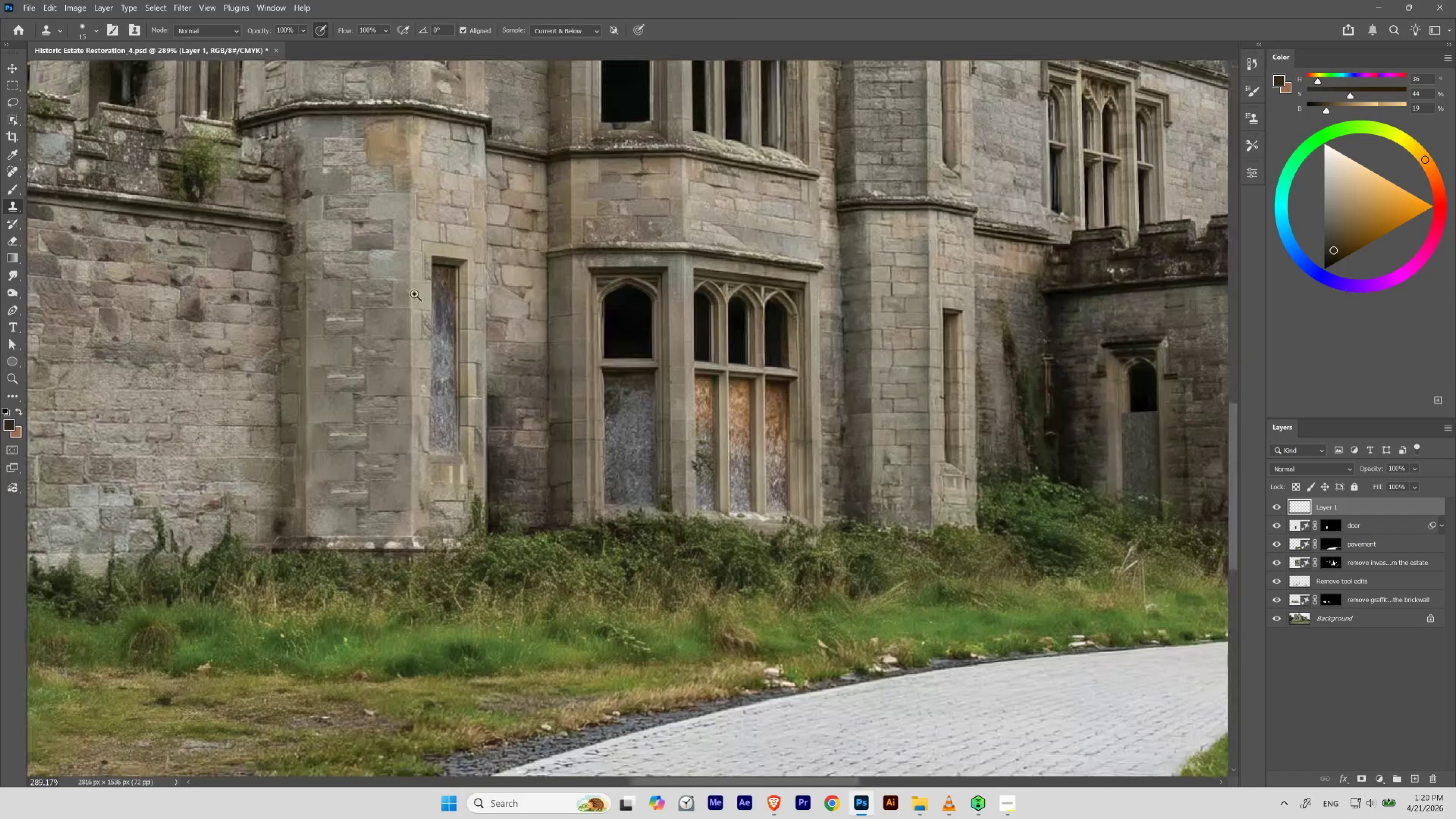 
hold_key(key=ControlLeft, duration=0.7)
left_click_drag(start_coordinate=[425, 276], to_coordinate=[460, 351])
 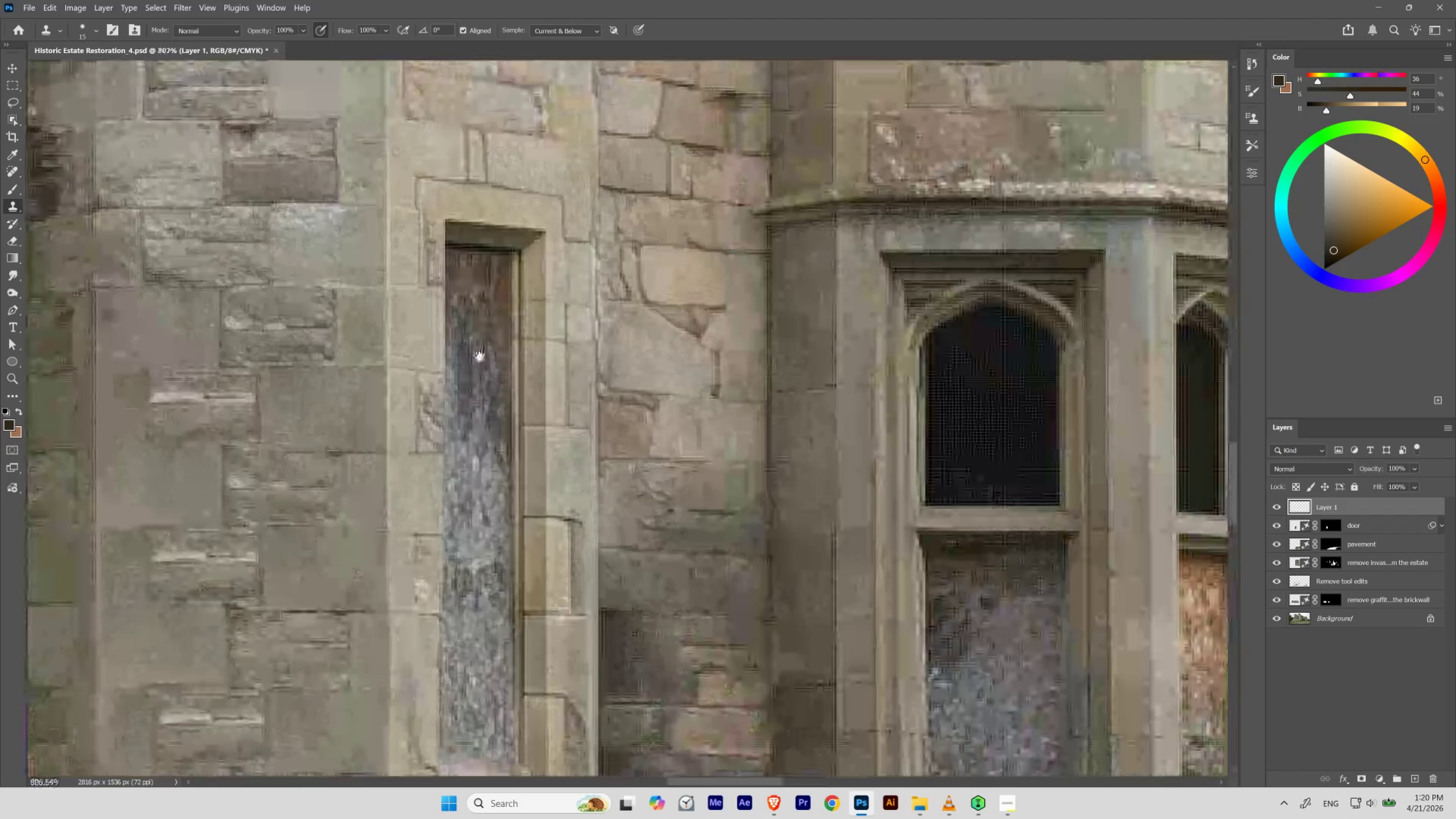 
hold_key(key=ControlLeft, duration=0.69)
left_click_drag(start_coordinate=[505, 349], to_coordinate=[475, 398])
 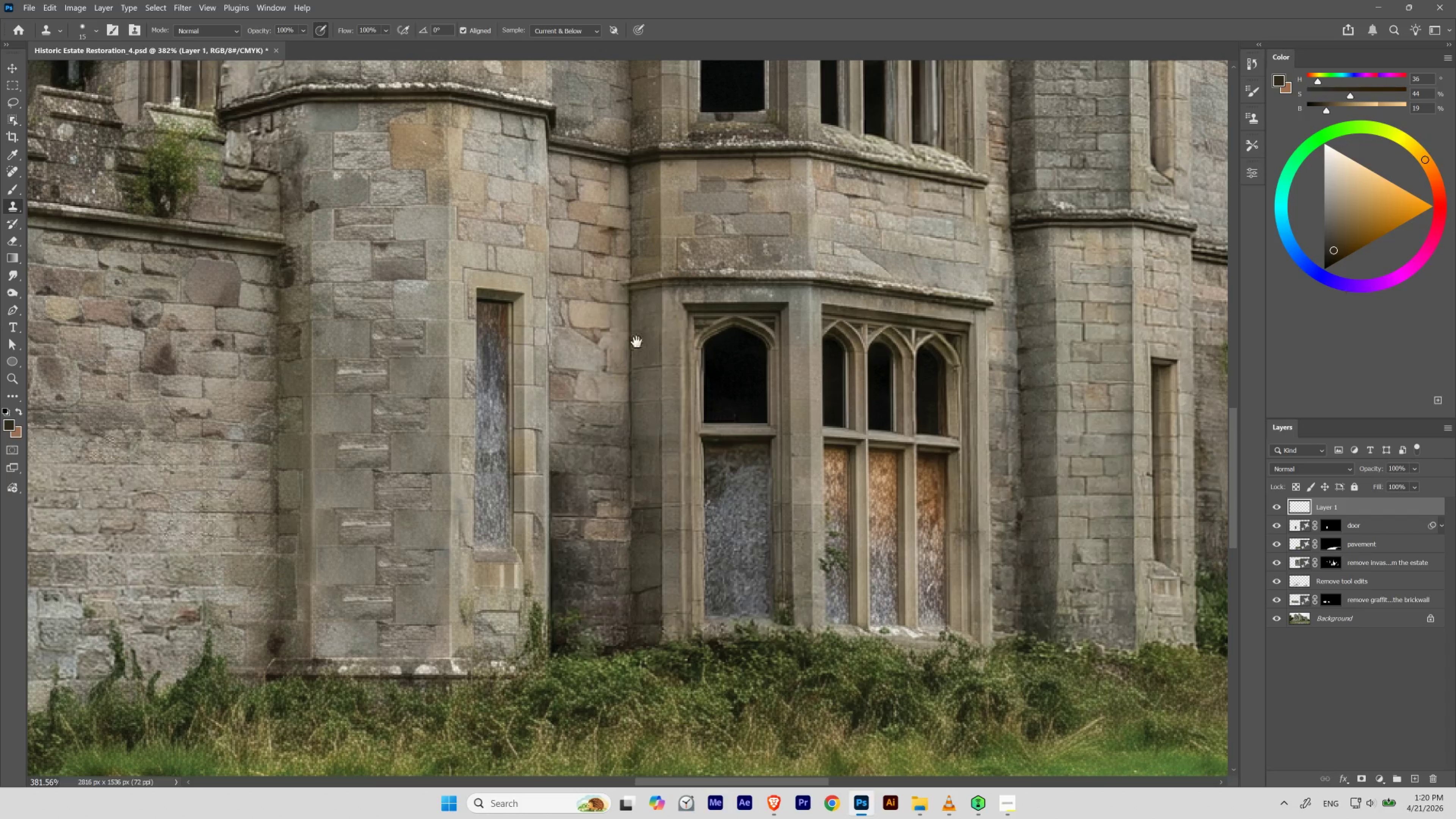 
left_click_drag(start_coordinate=[790, 204], to_coordinate=[729, 256])
 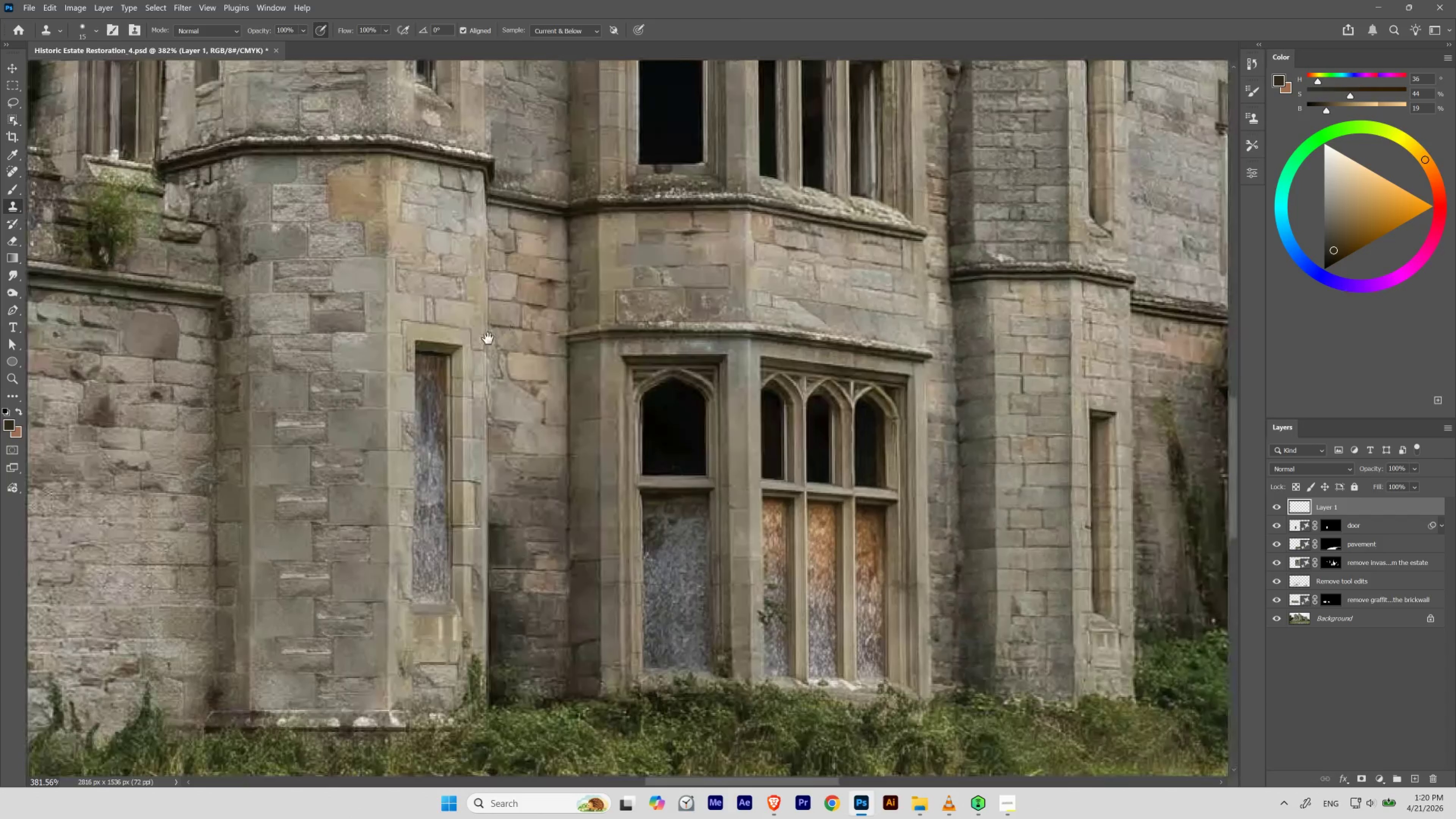 
left_click_drag(start_coordinate=[488, 338], to_coordinate=[640, 188])
 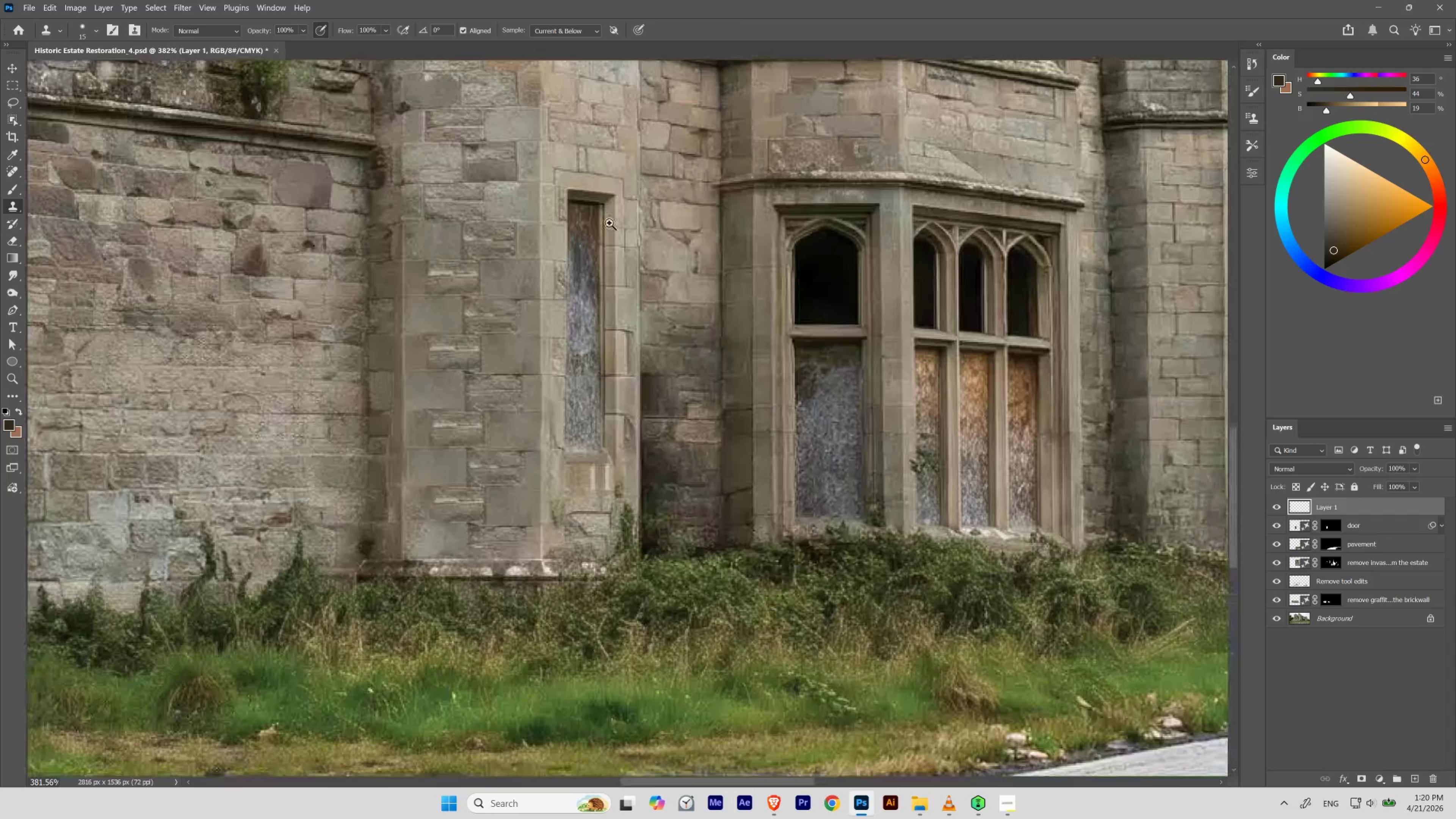 
hold_key(key=ControlLeft, duration=0.48)
left_click_drag(start_coordinate=[569, 248], to_coordinate=[600, 272])
 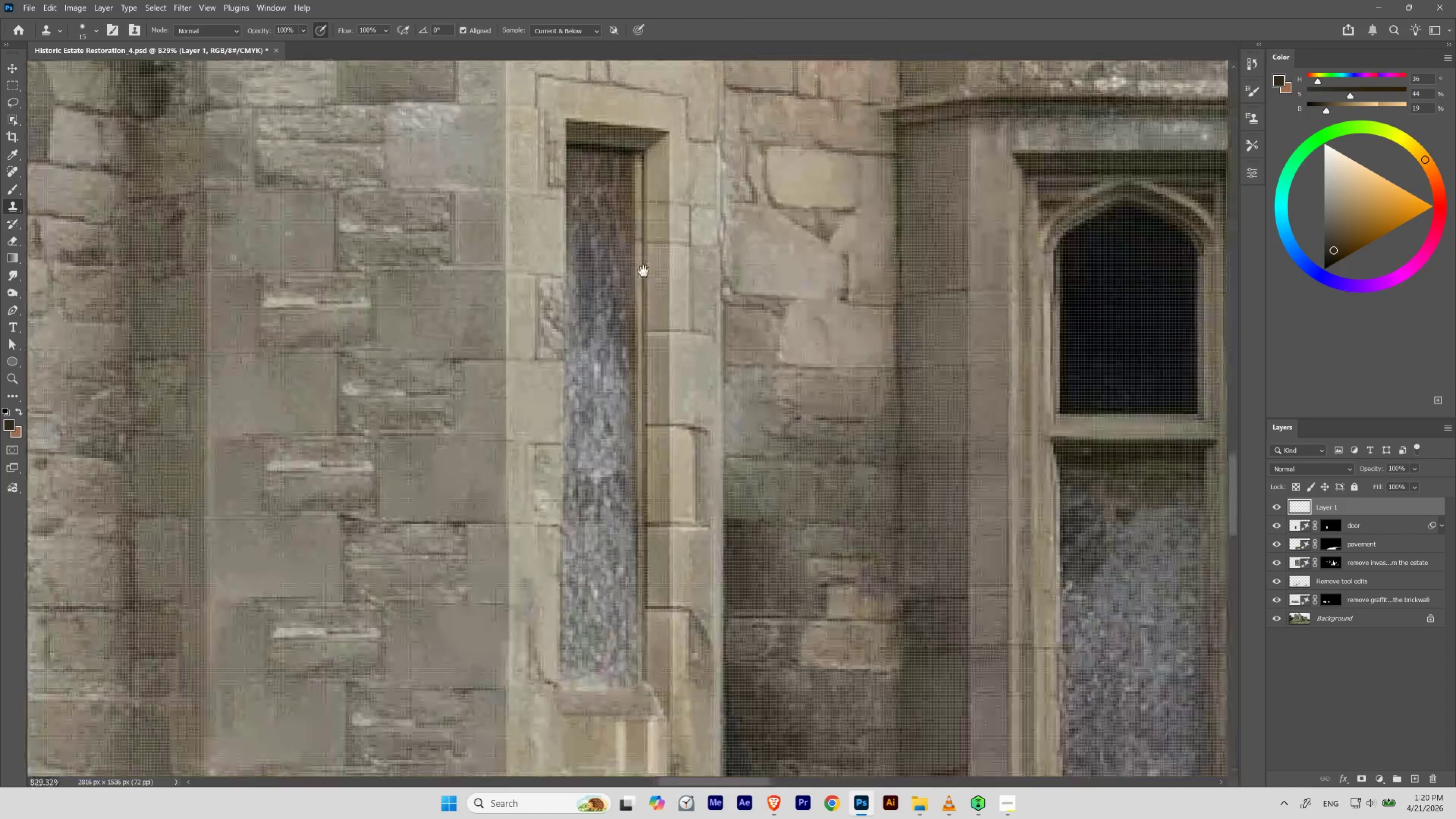 
left_click_drag(start_coordinate=[643, 271], to_coordinate=[599, 334])
 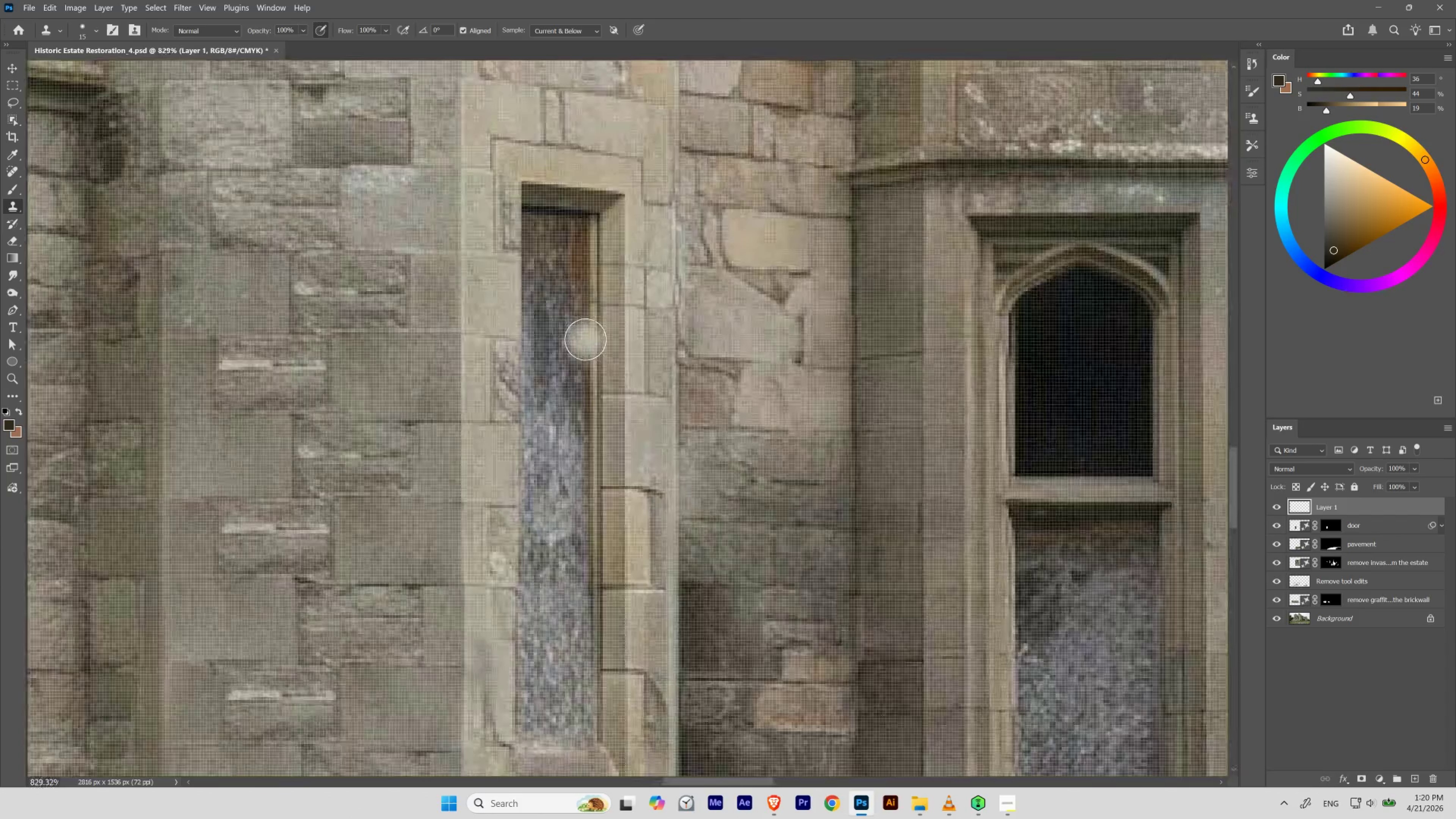 
key(P)
 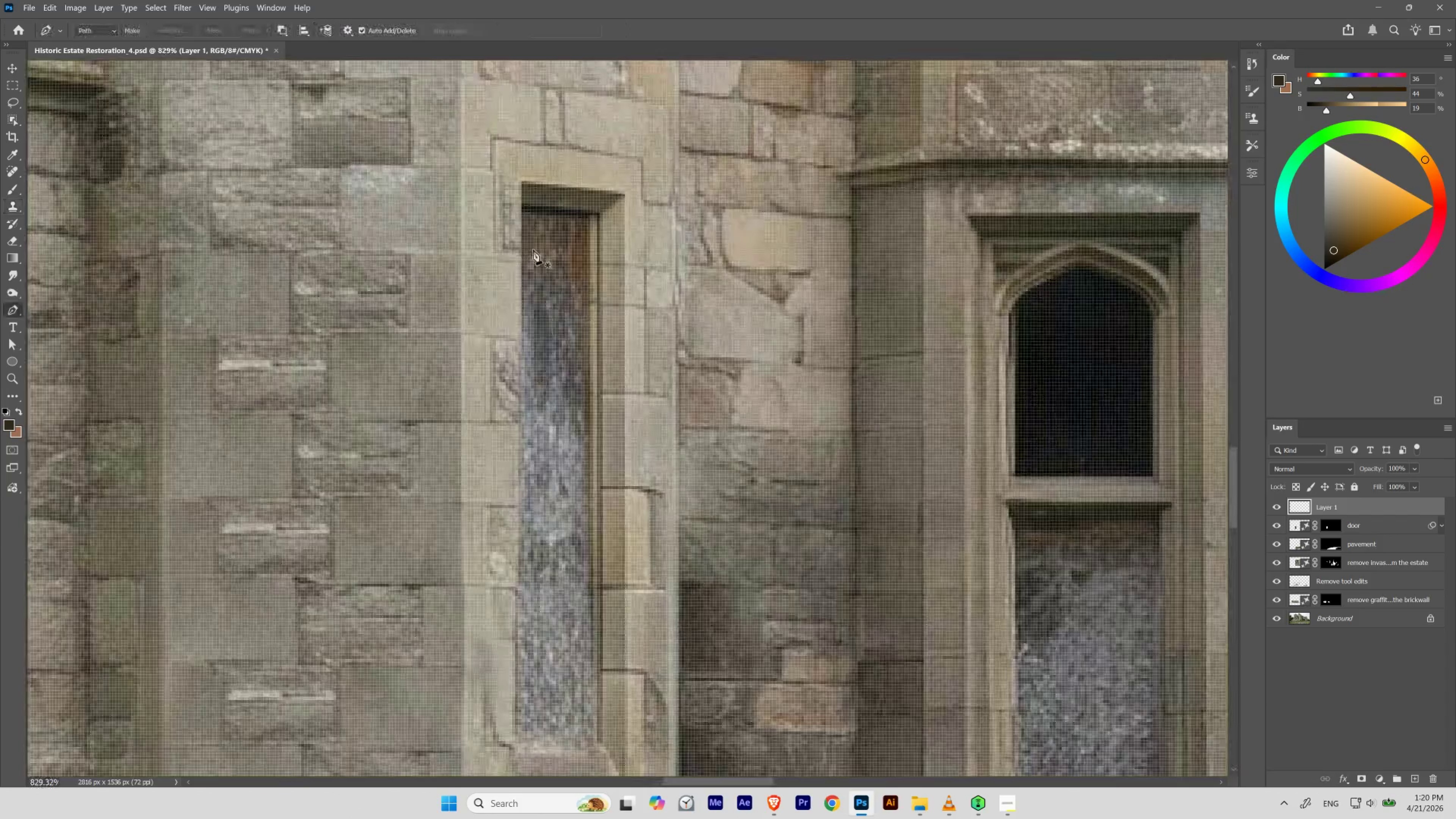 
hold_key(key=Space, duration=1.14)
 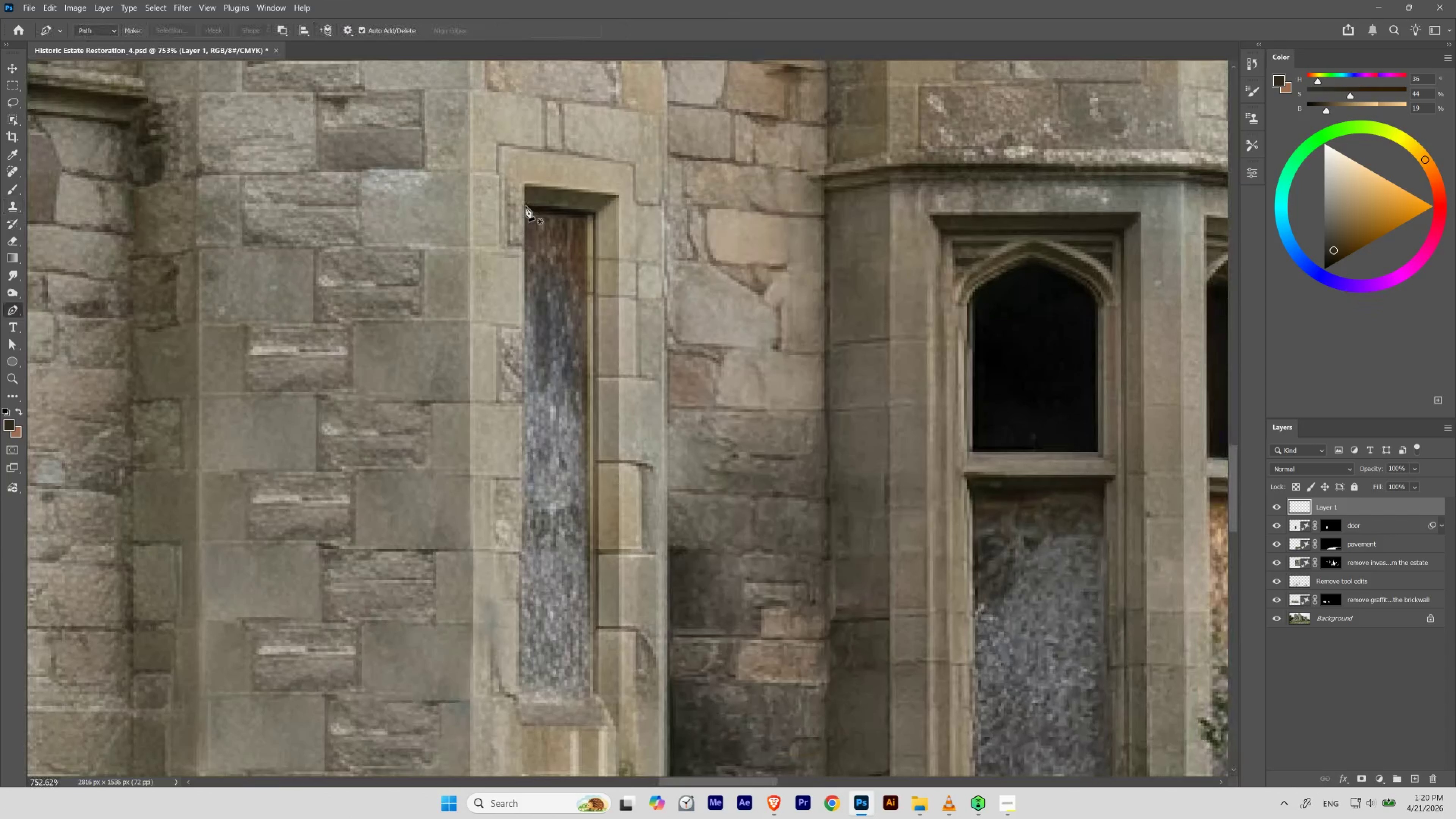 
hold_key(key=ControlLeft, duration=1.01)
left_click_drag(start_coordinate=[557, 210], to_coordinate=[545, 219])
 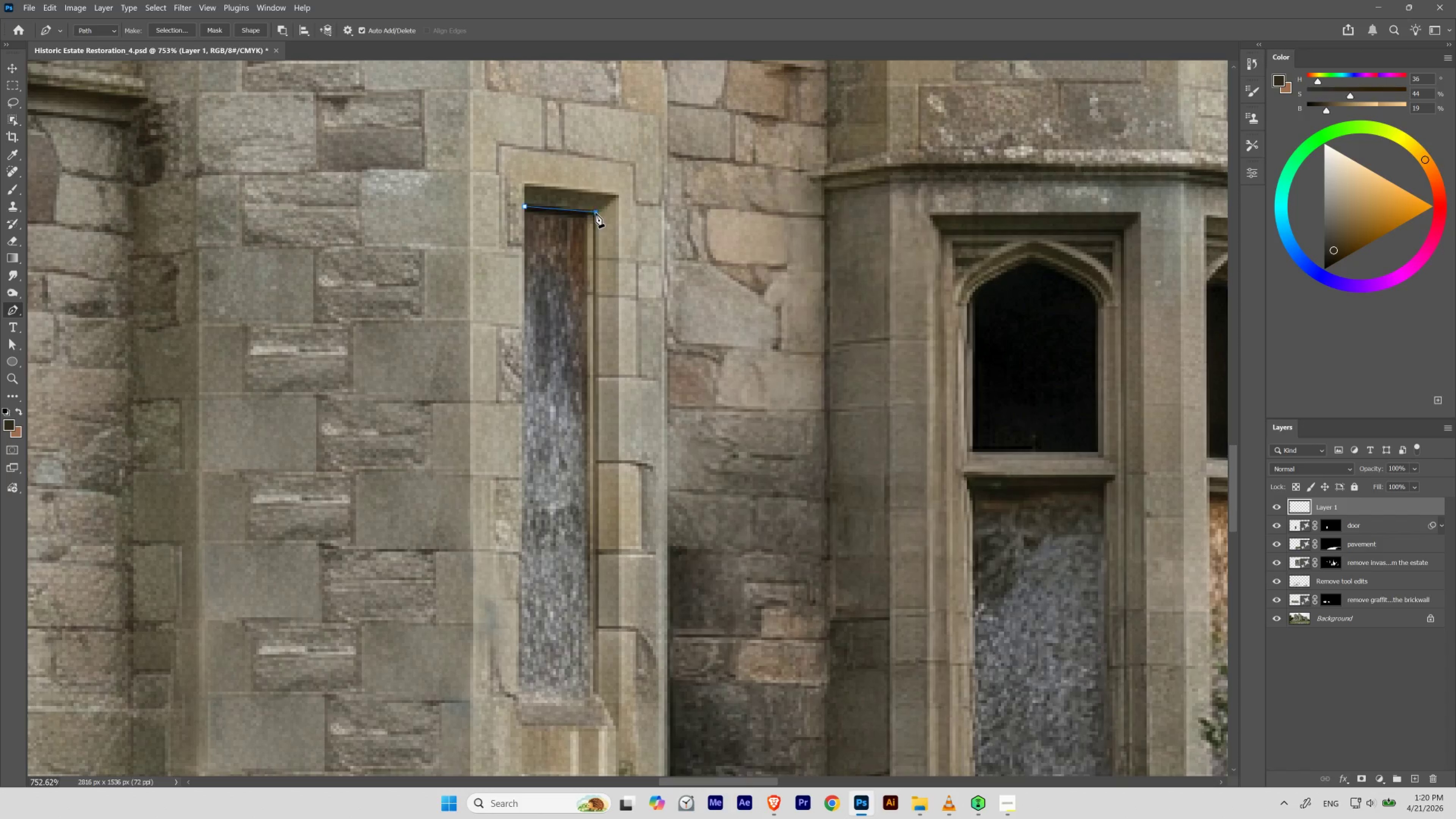 
key(Control+Z)
 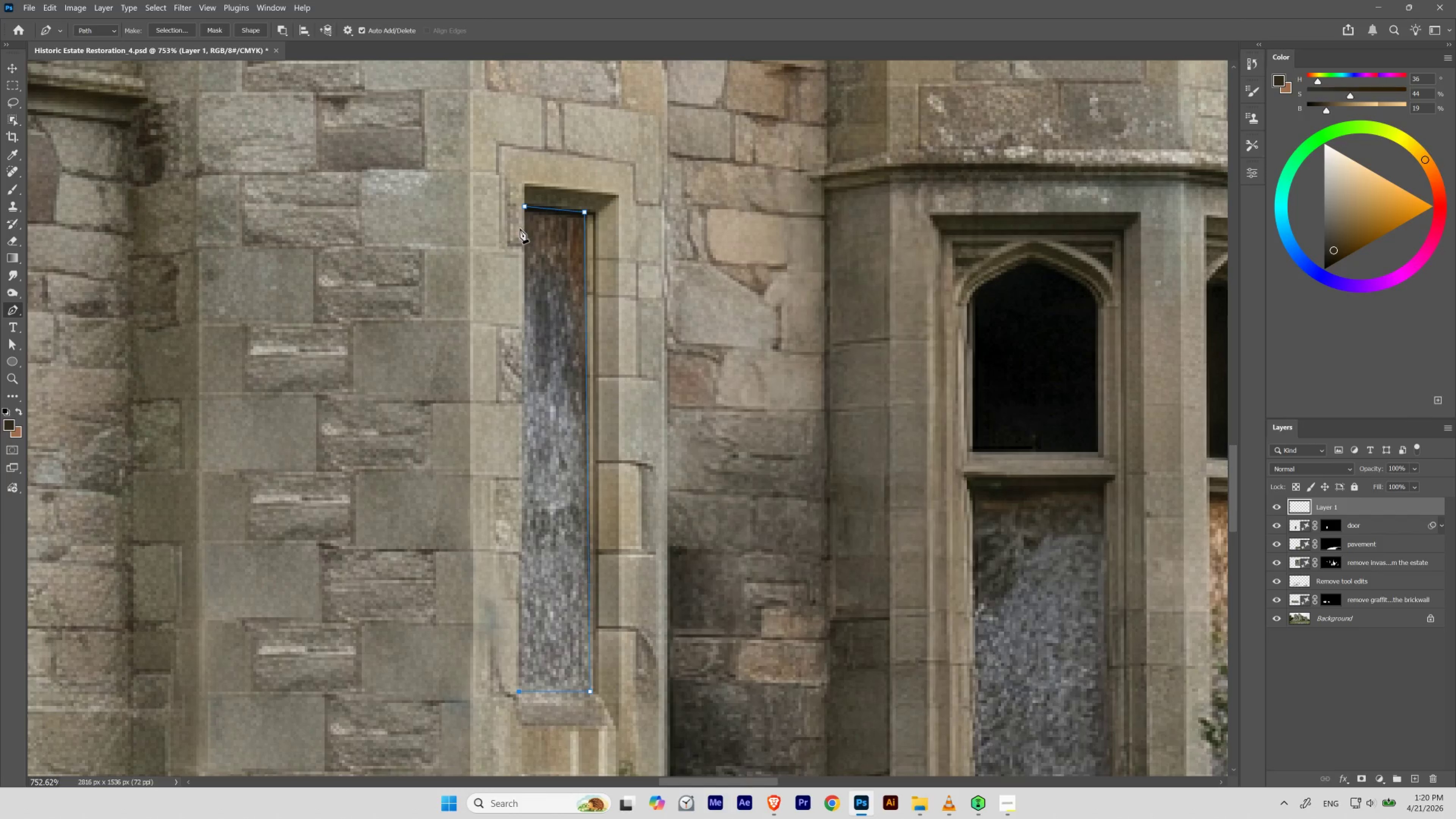 
wait(5.59)
 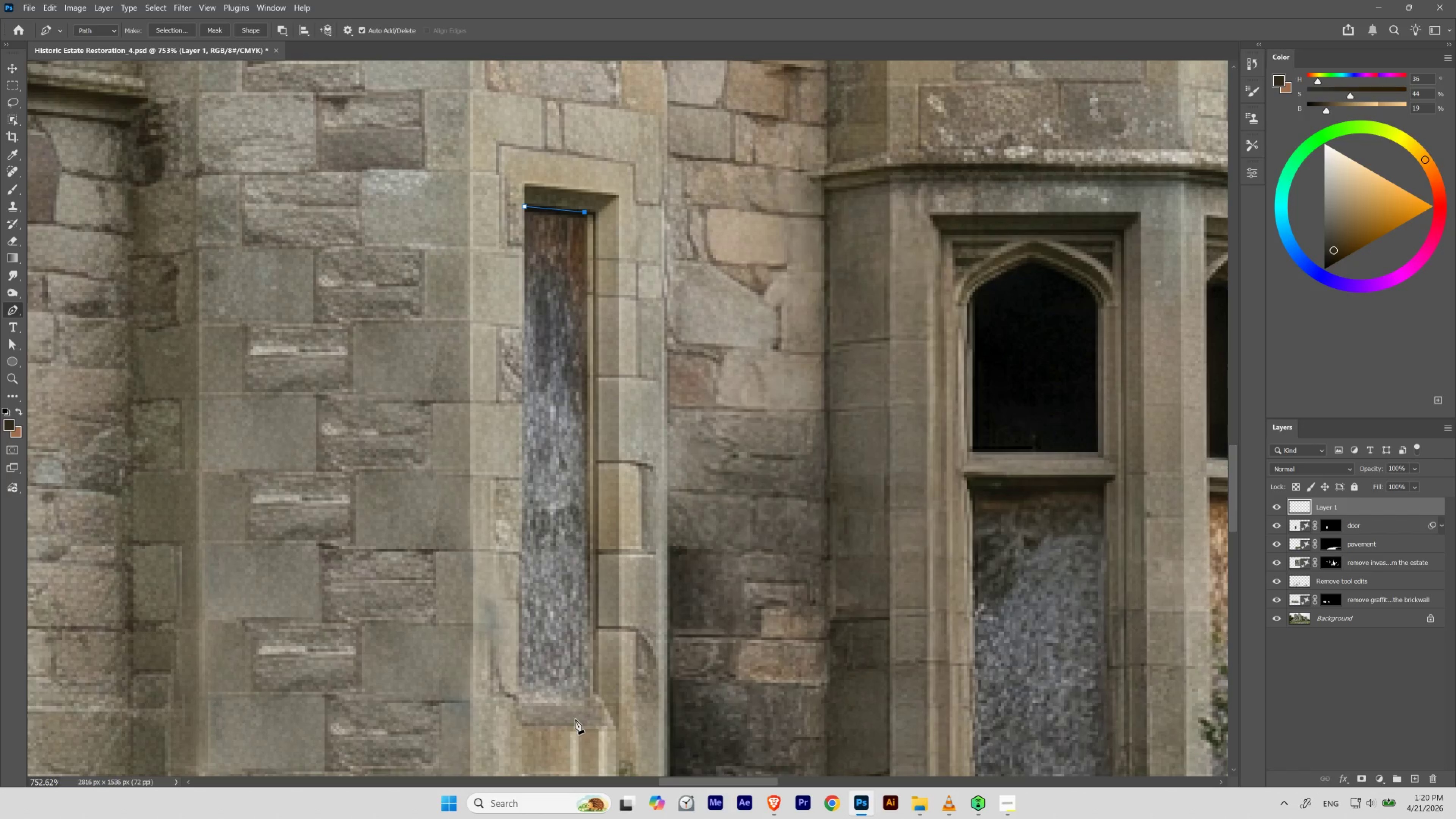 
hold_key(key=ControlLeft, duration=3.36)
 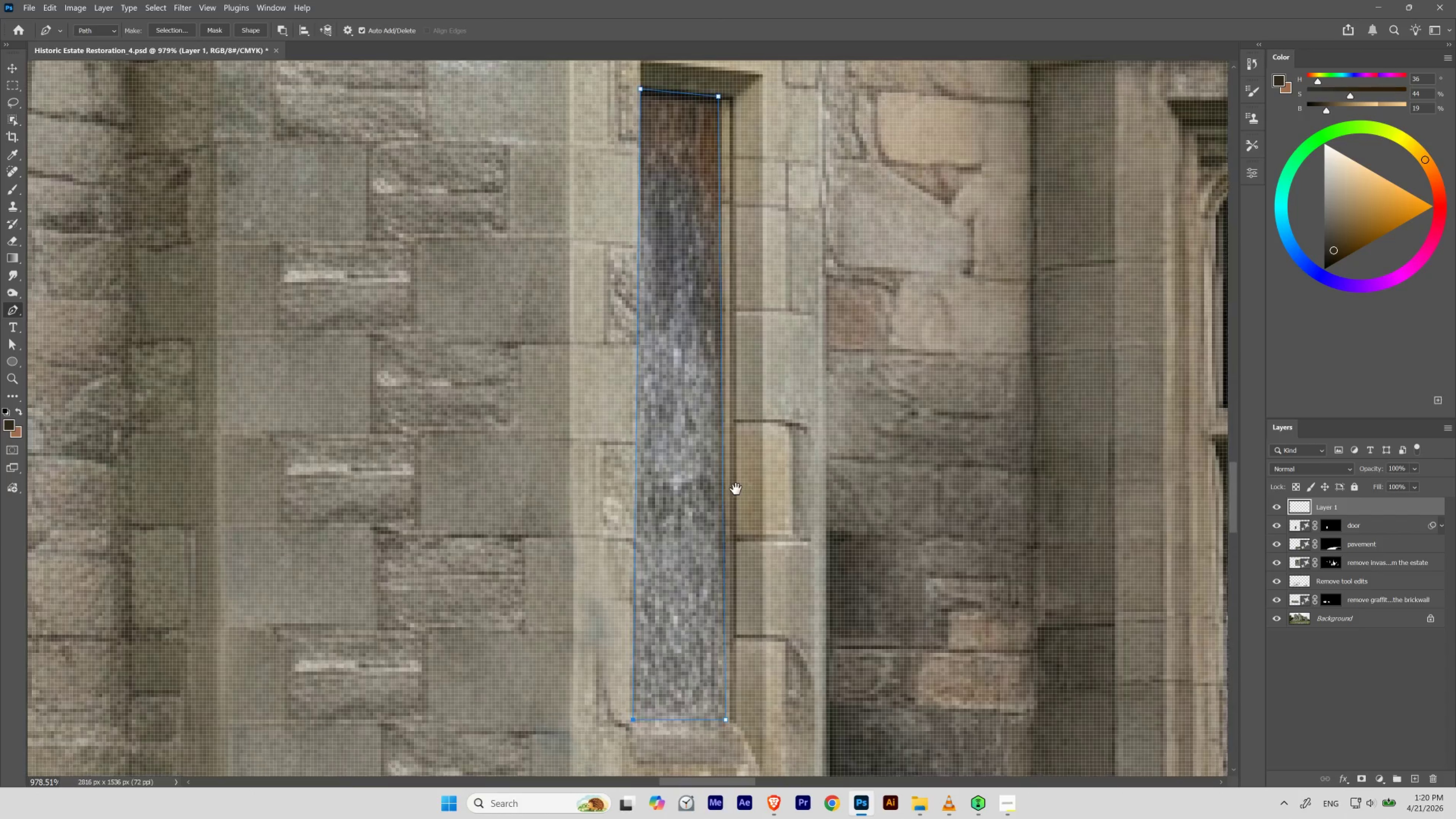 
hold_key(key=Space, duration=0.63)
 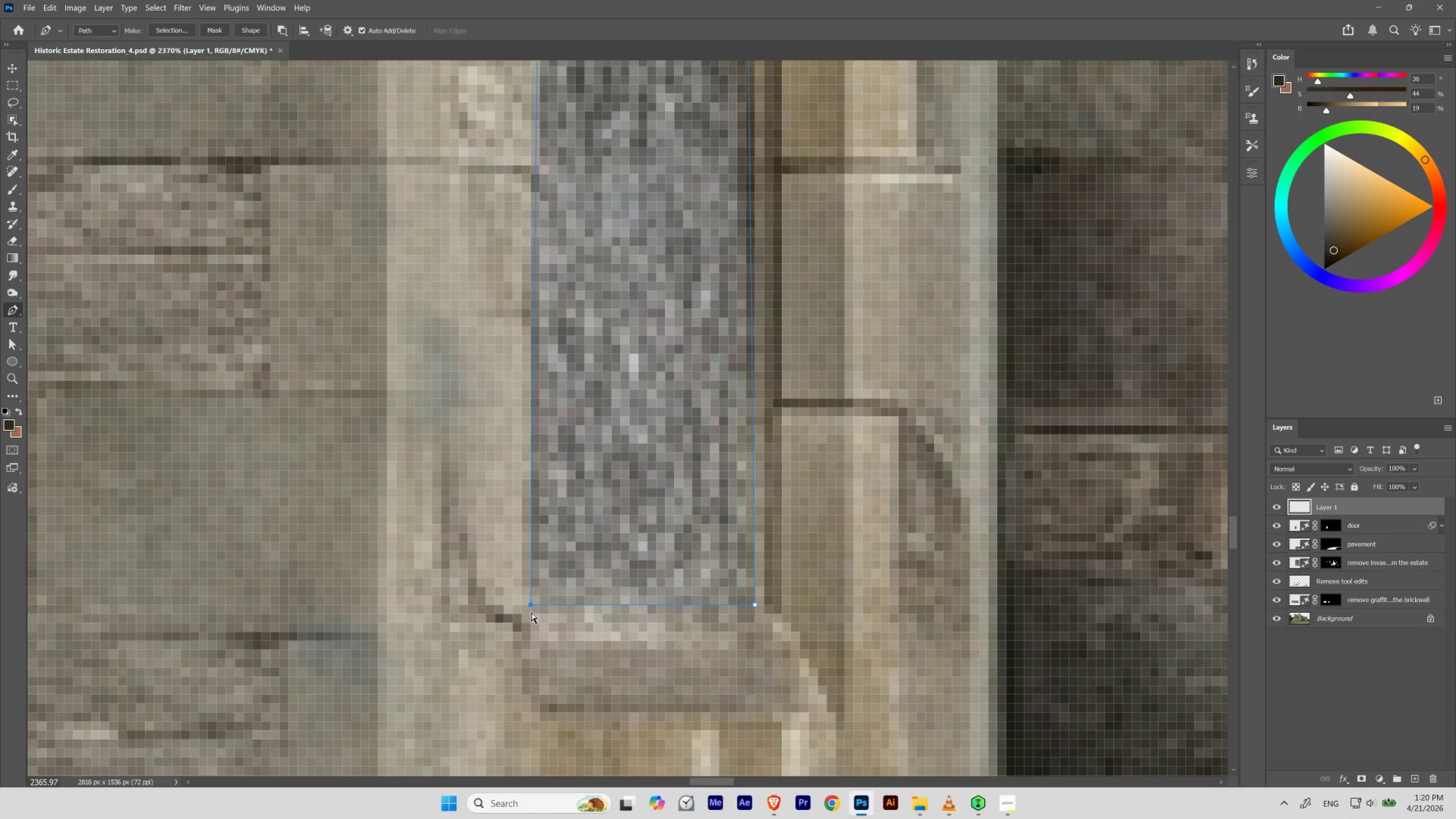 
left_click_drag(start_coordinate=[513, 732], to_coordinate=[549, 736])
 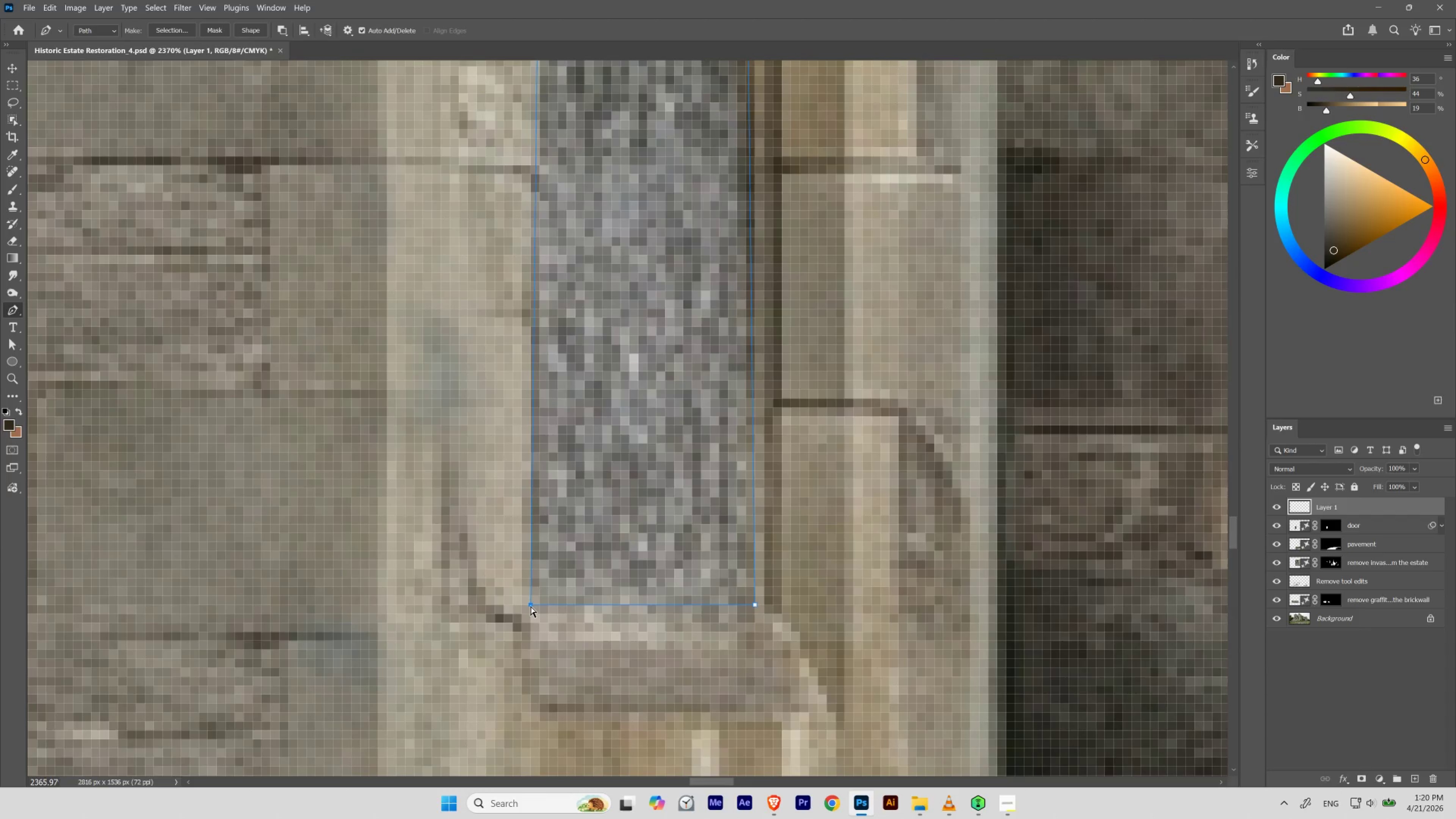 
left_click_drag(start_coordinate=[530, 605], to_coordinate=[533, 604])
 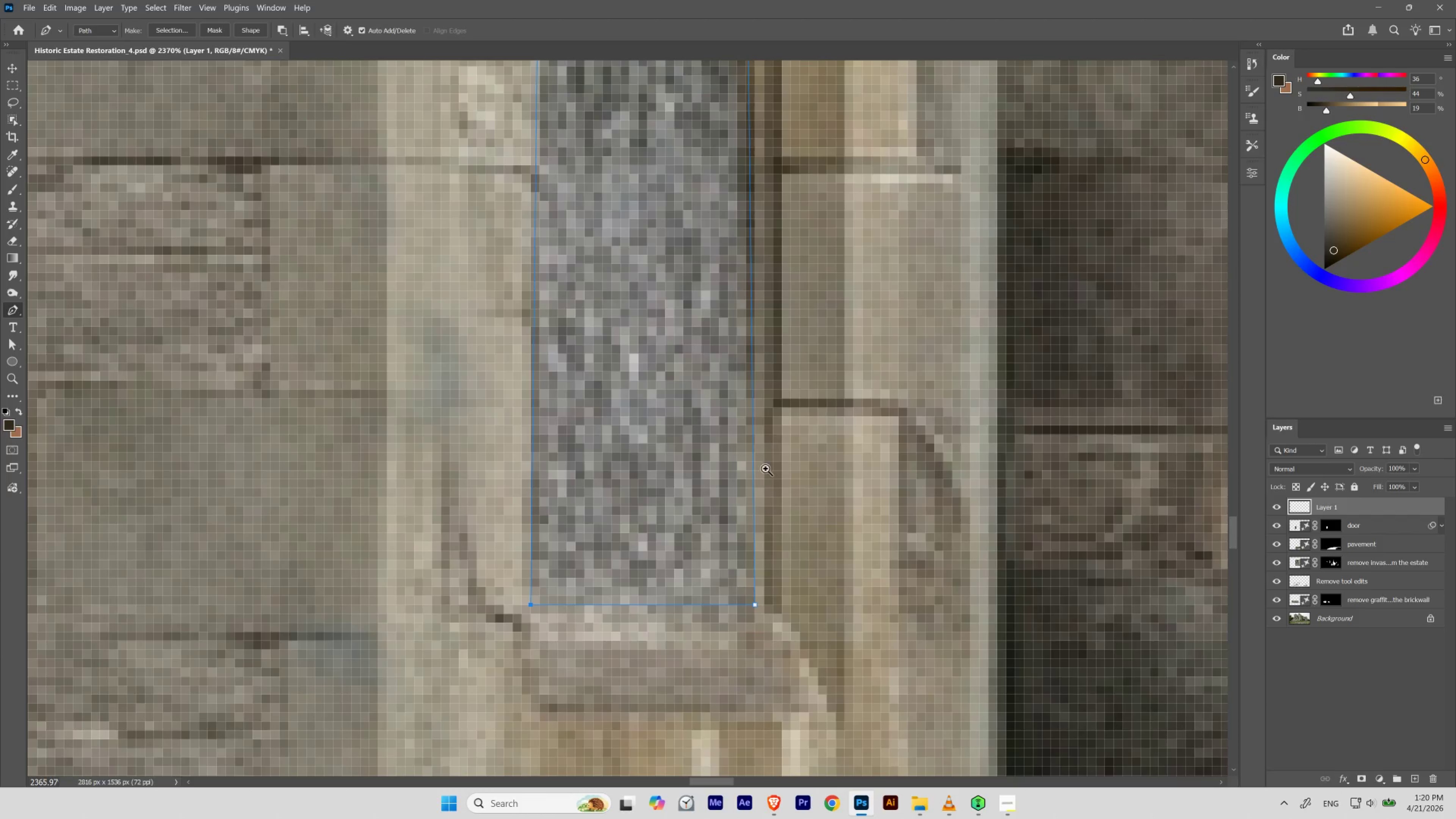 
hold_key(key=Space, duration=2.57)
 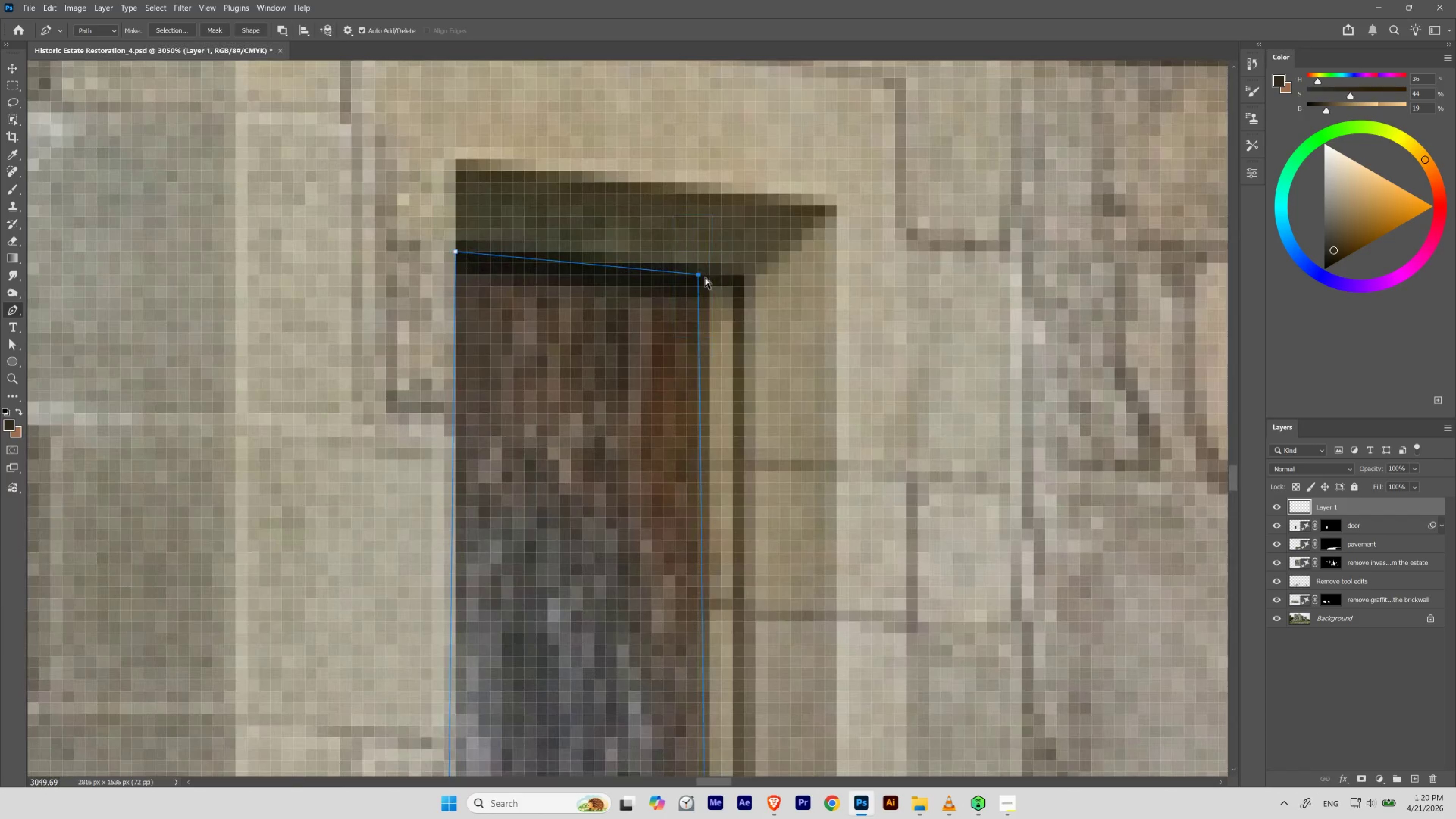 
left_click_drag(start_coordinate=[783, 436], to_coordinate=[754, 446])
 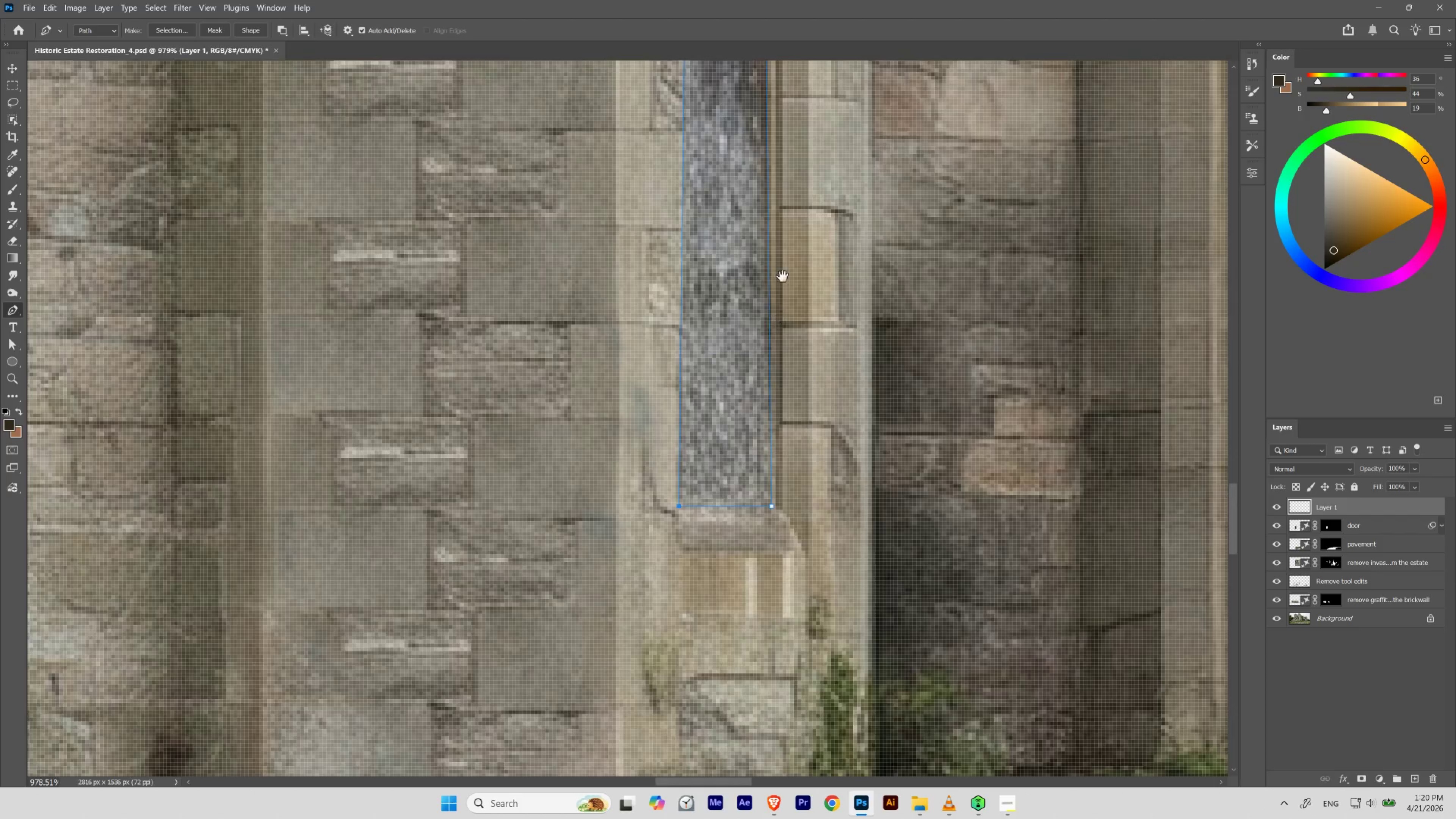 
left_click_drag(start_coordinate=[782, 276], to_coordinate=[736, 489])
 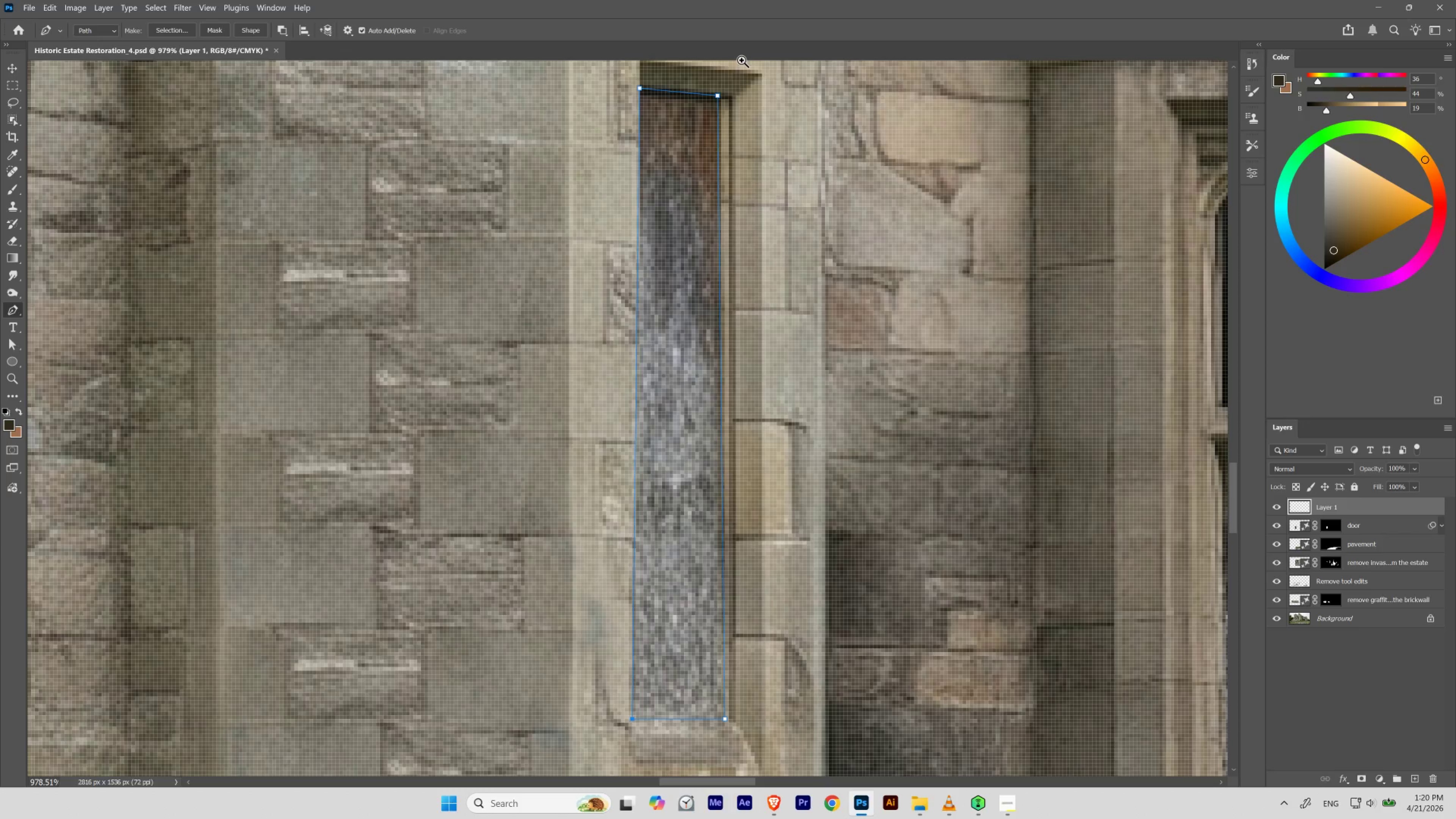 
hold_key(key=ControlLeft, duration=0.62)
left_click_drag(start_coordinate=[719, 62], to_coordinate=[761, 130])
 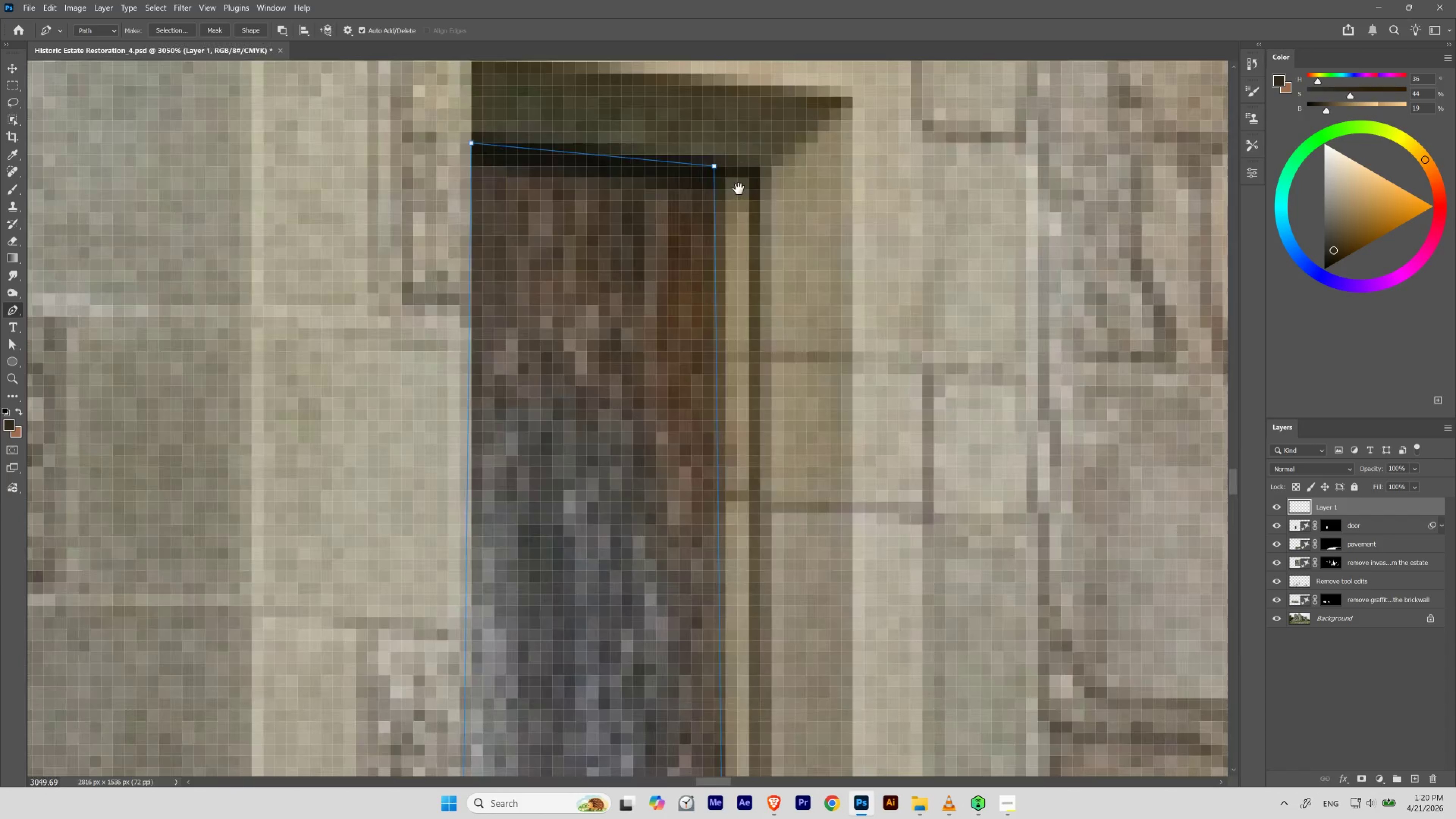 
left_click_drag(start_coordinate=[745, 145], to_coordinate=[729, 254])
 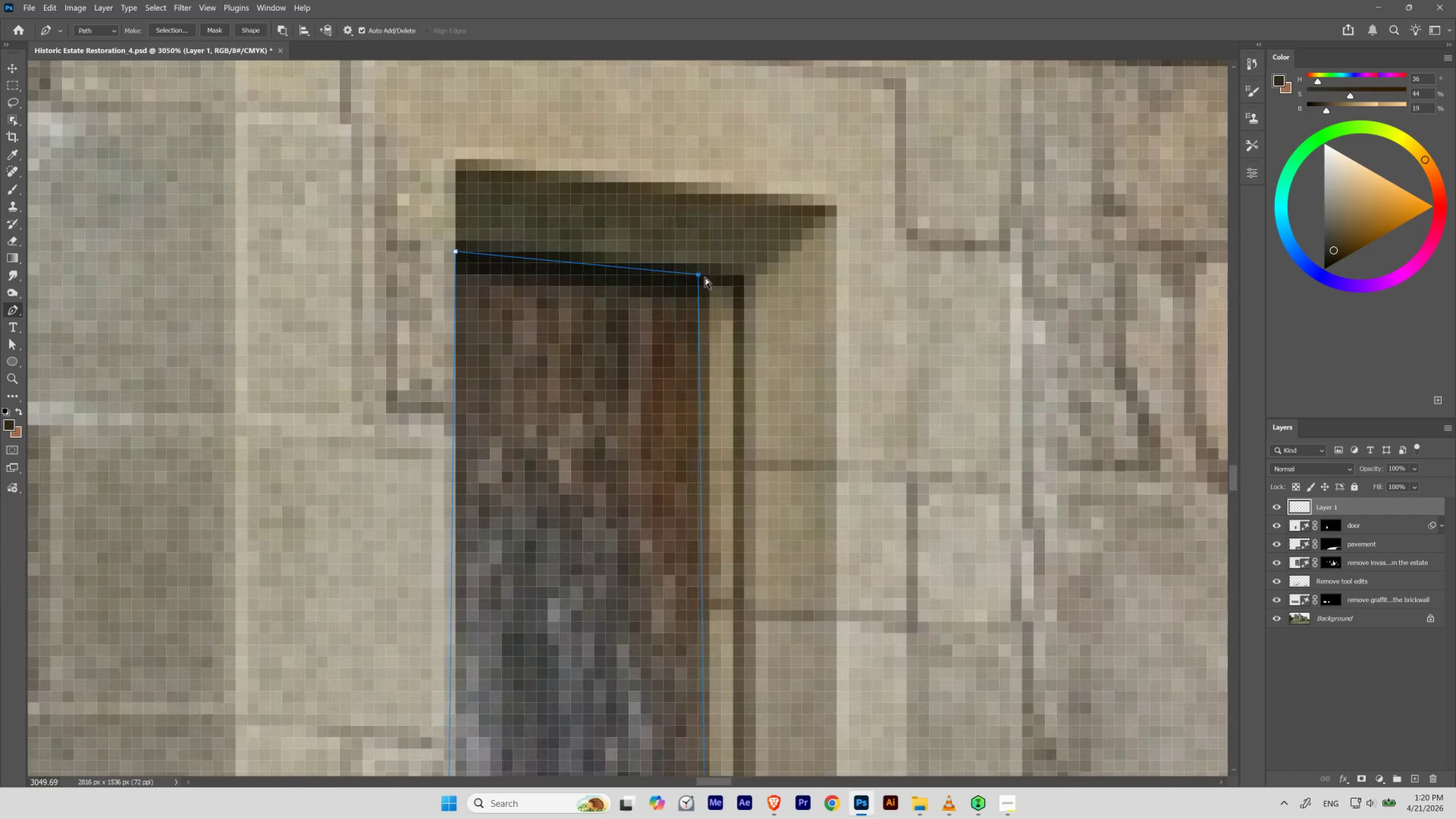 
hold_key(key=ControlLeft, duration=4.97)
left_click_drag(start_coordinate=[699, 275], to_coordinate=[707, 272])
 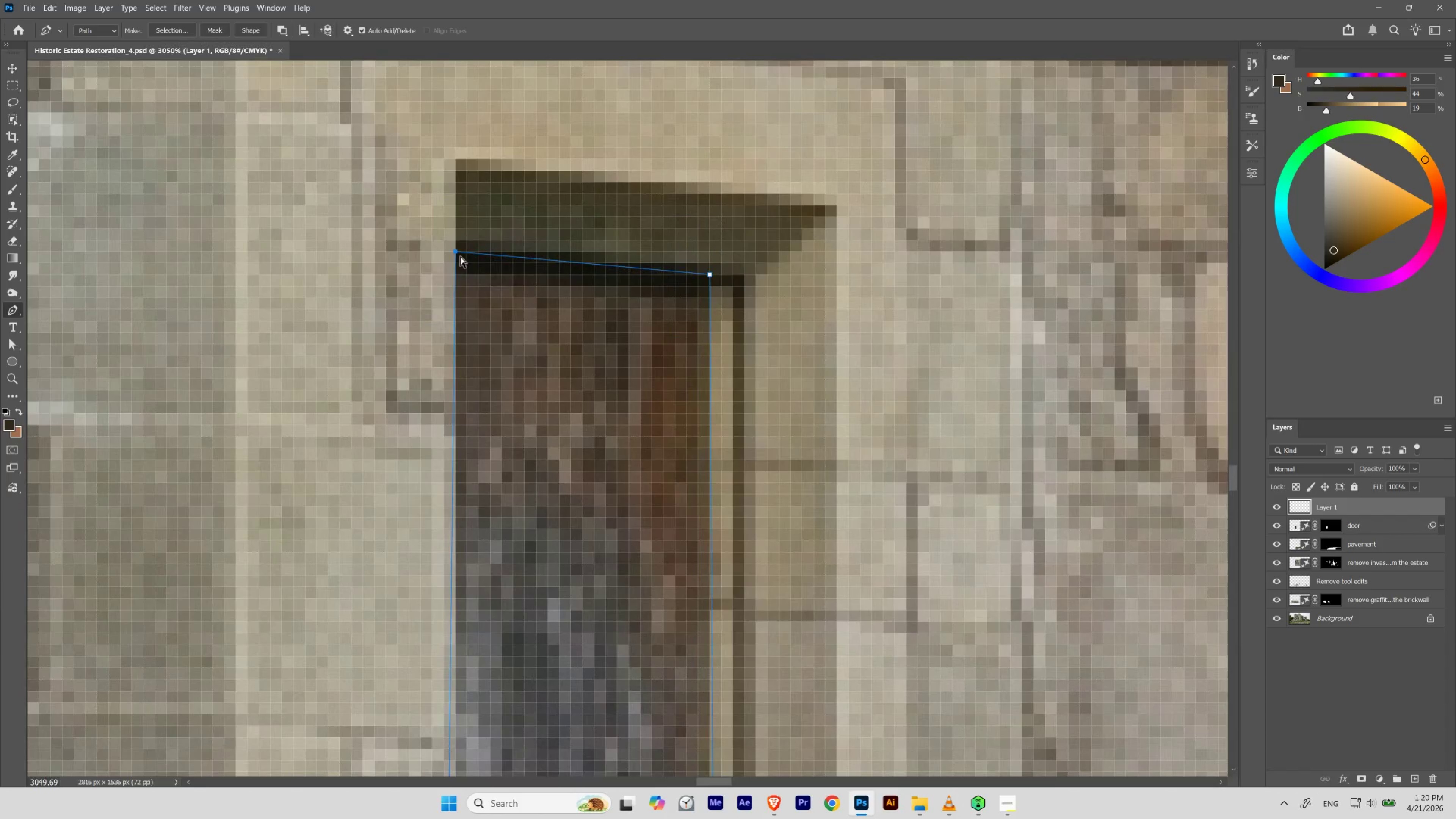 
left_click_drag(start_coordinate=[455, 251], to_coordinate=[457, 243])
 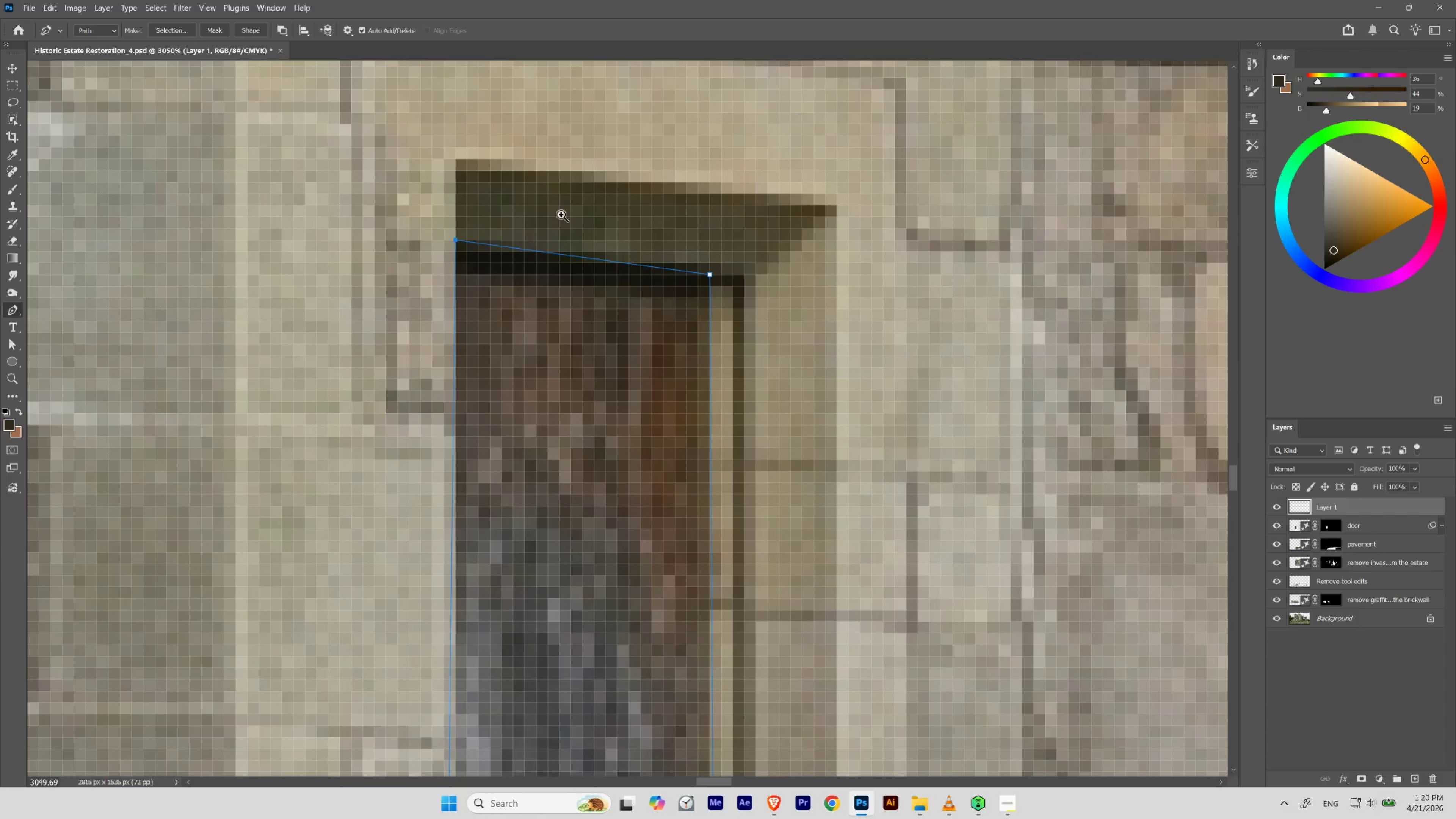 
hold_key(key=Space, duration=5.06)
 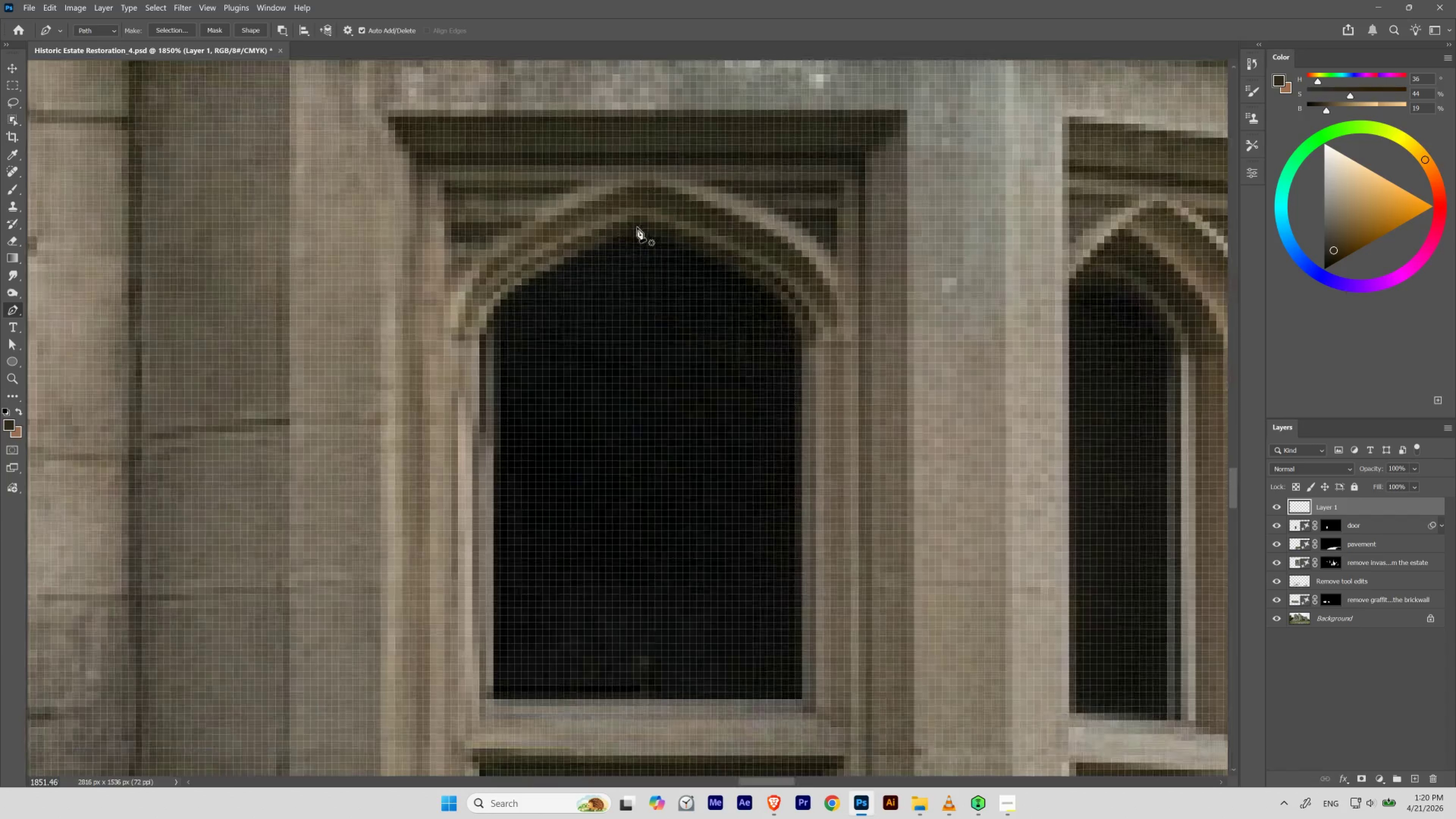 
left_click_drag(start_coordinate=[594, 215], to_coordinate=[538, 279])
 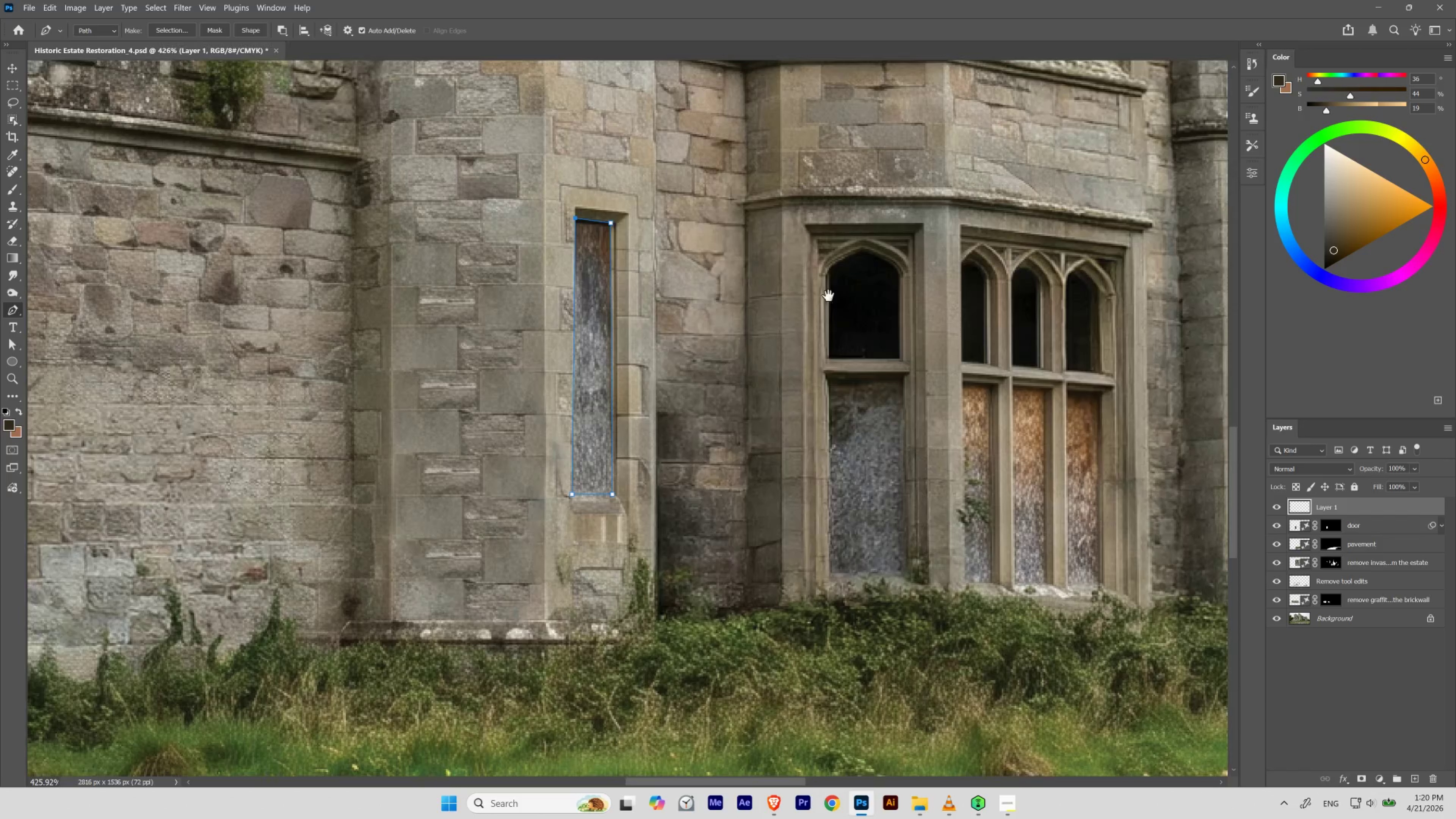 
left_click_drag(start_coordinate=[828, 296], to_coordinate=[693, 281])
 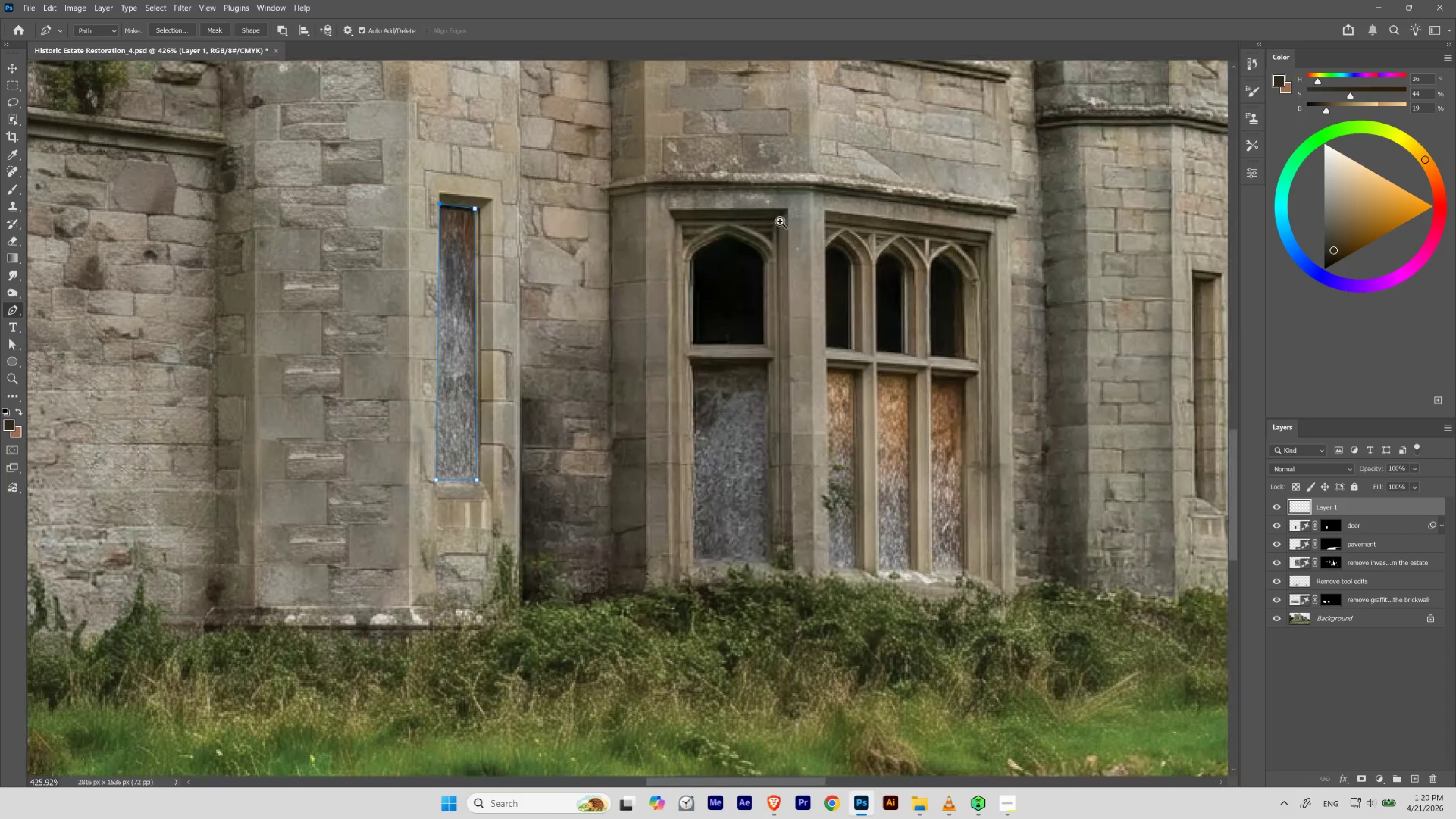 
hold_key(key=ControlLeft, duration=0.93)
left_click_drag(start_coordinate=[772, 216], to_coordinate=[821, 286])
 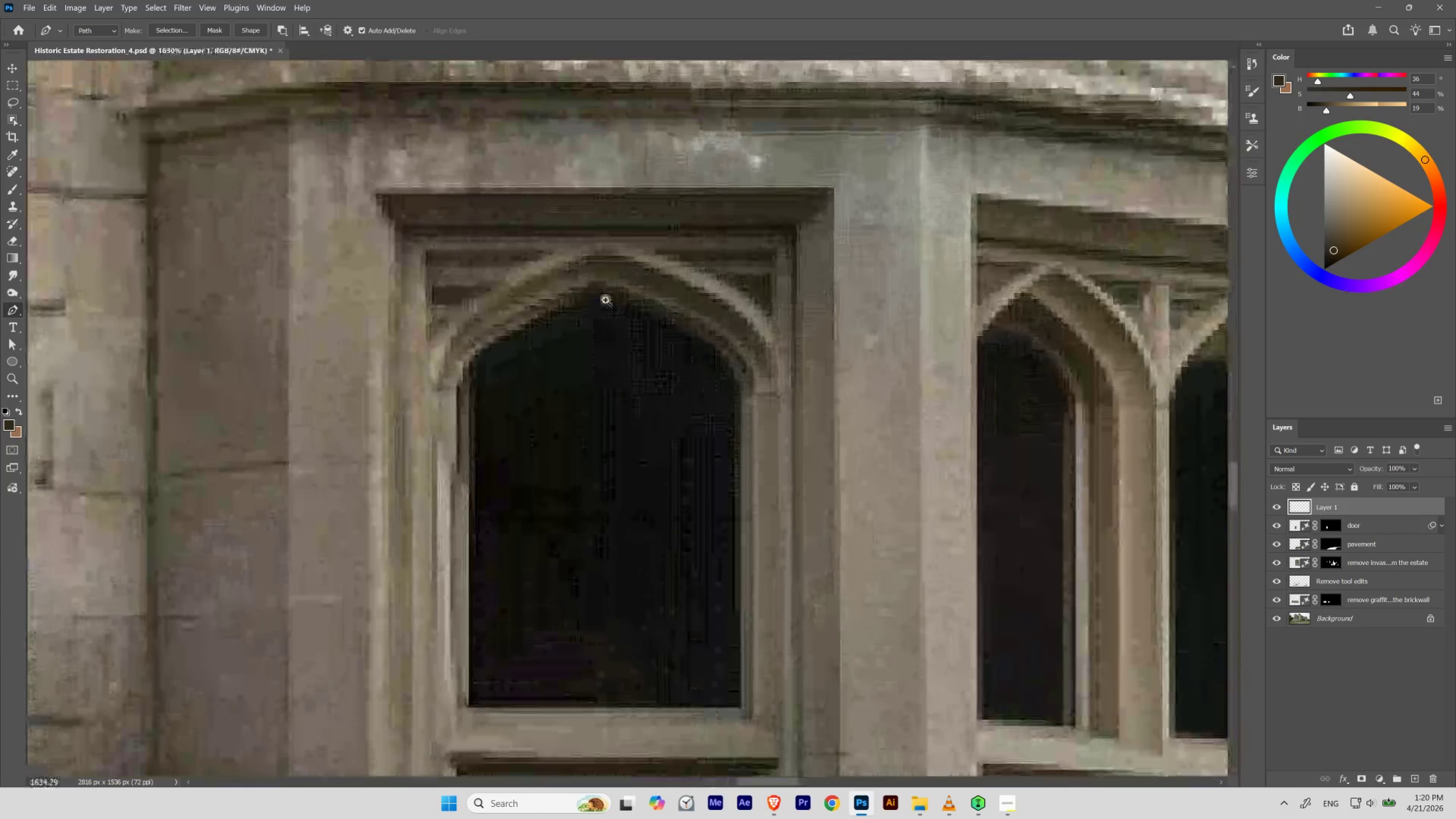 
hold_key(key=ControlLeft, duration=1.67)
left_click_drag(start_coordinate=[606, 300], to_coordinate=[594, 323])
 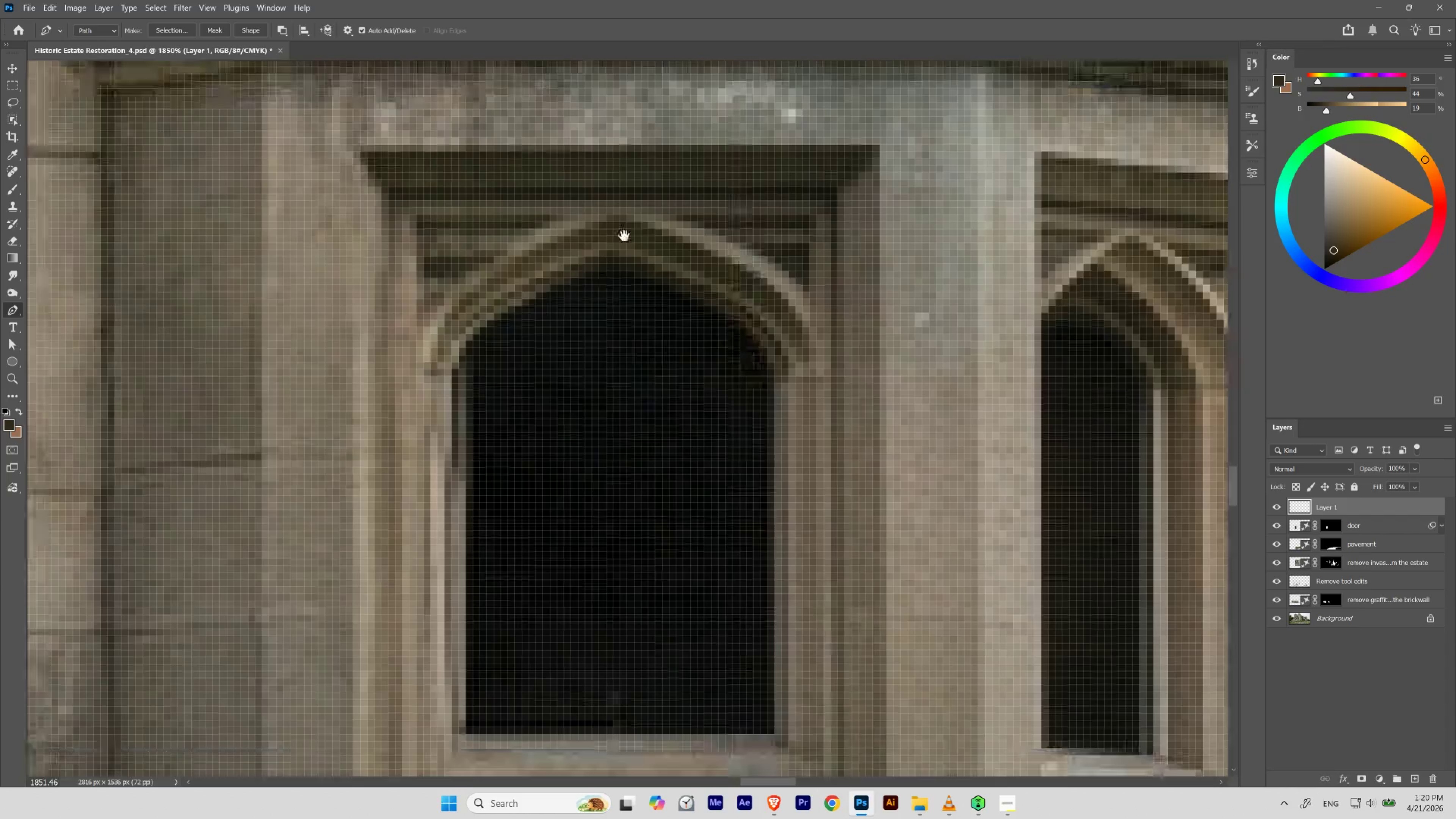 
left_click_drag(start_coordinate=[585, 294], to_coordinate=[628, 232])
 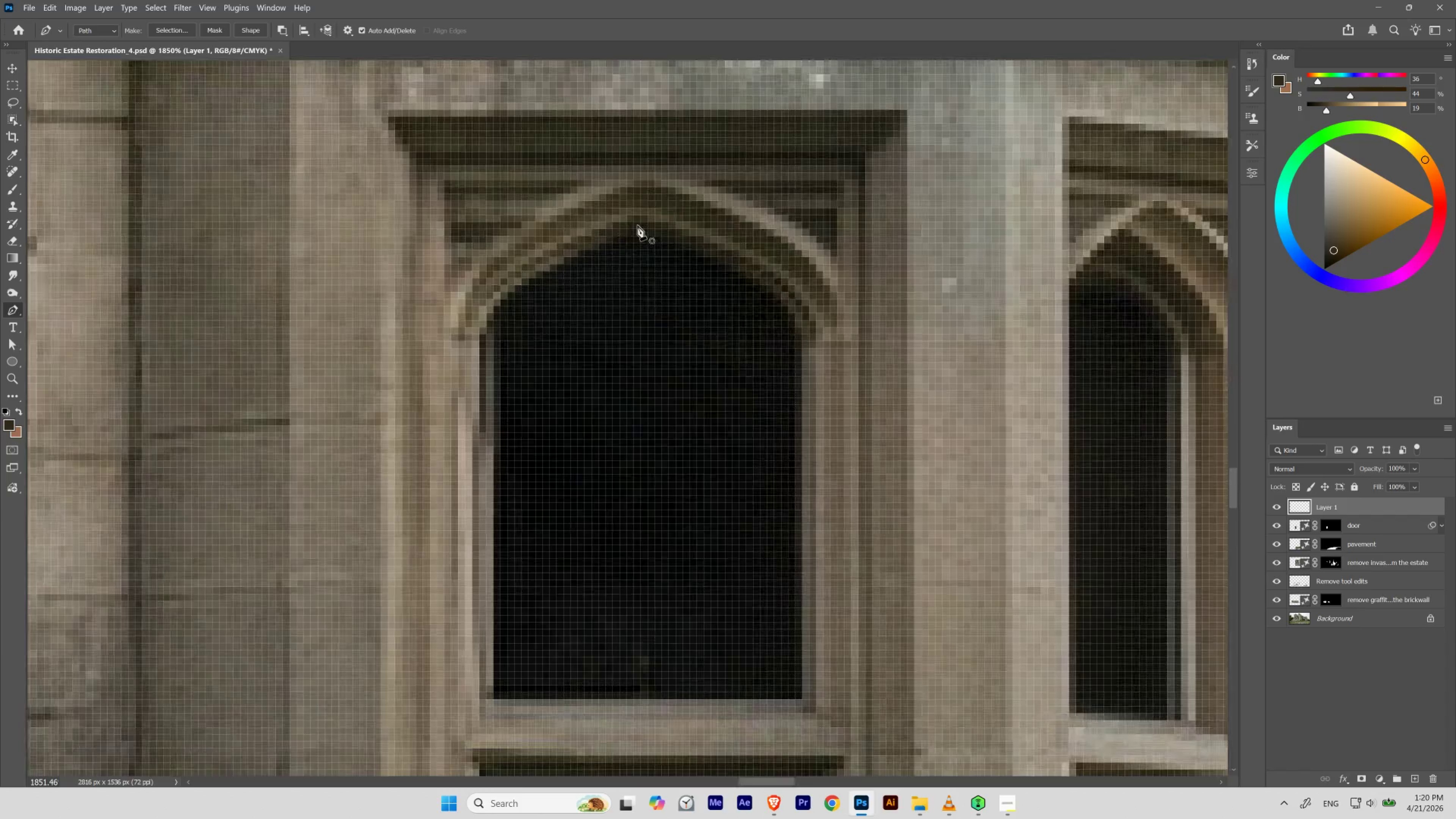 
left_click_drag(start_coordinate=[639, 224], to_coordinate=[607, 241])
 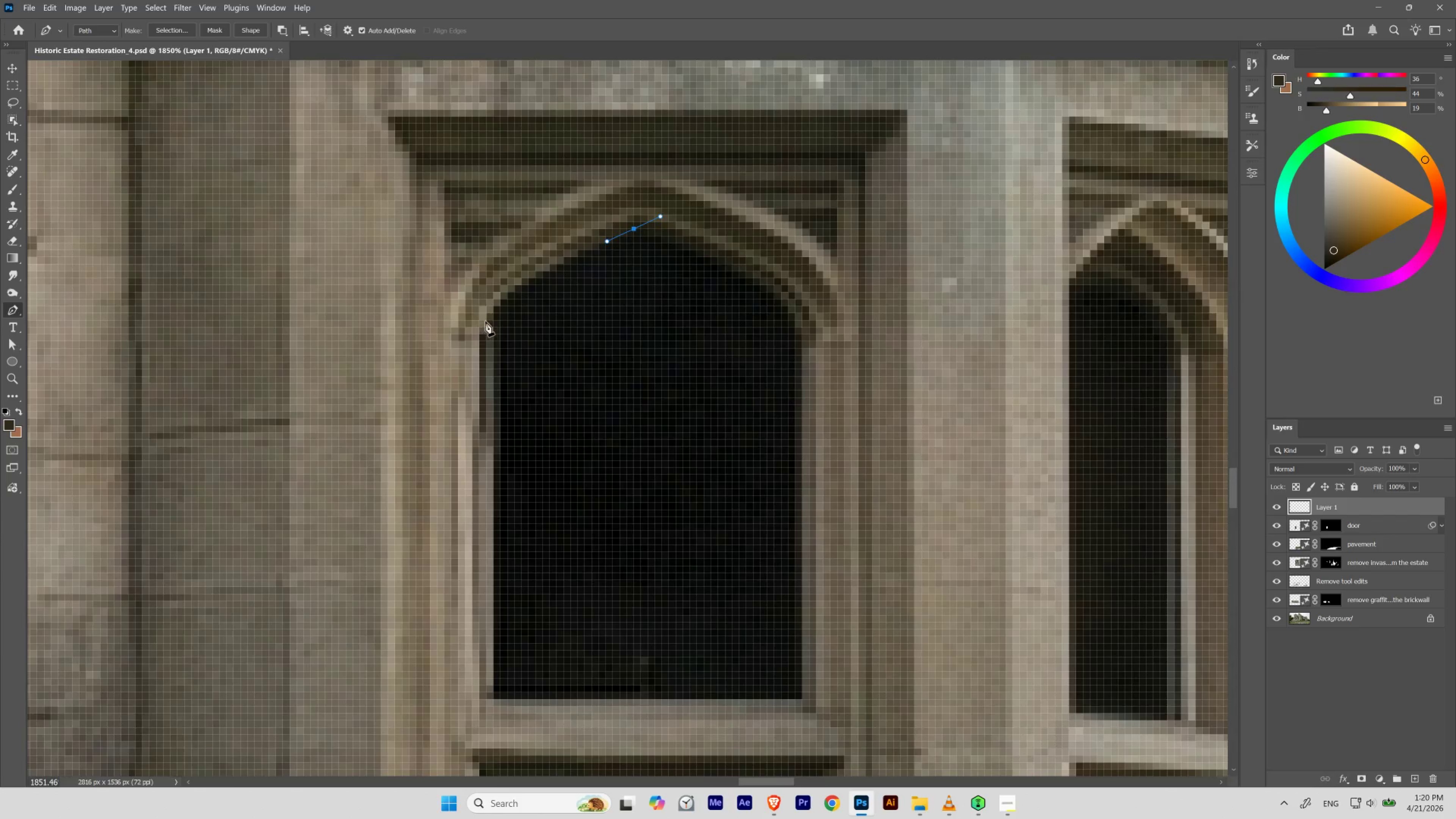 
hold_key(key=Space, duration=0.98)
 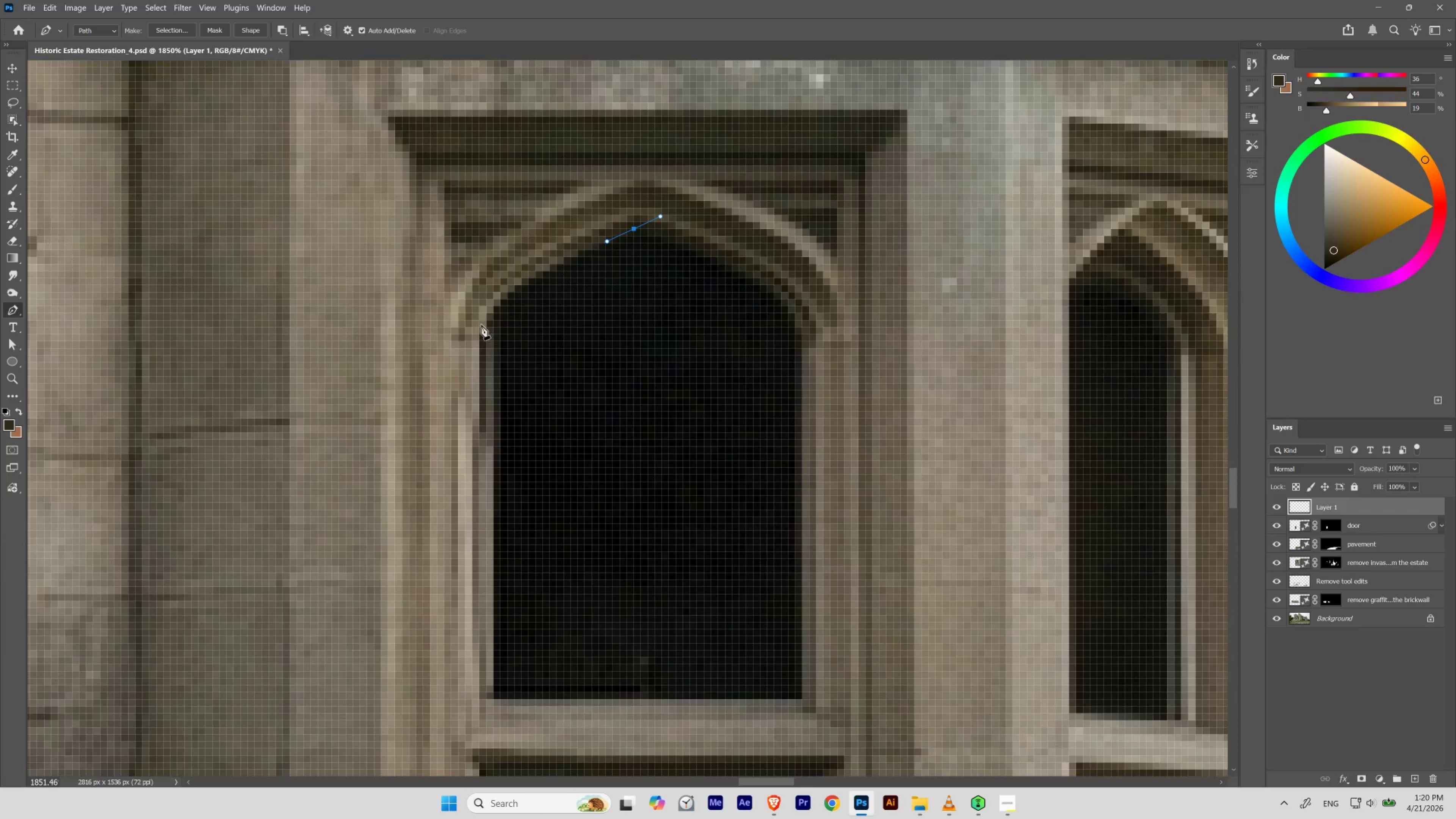 
left_click_drag(start_coordinate=[486, 321], to_coordinate=[492, 395])
 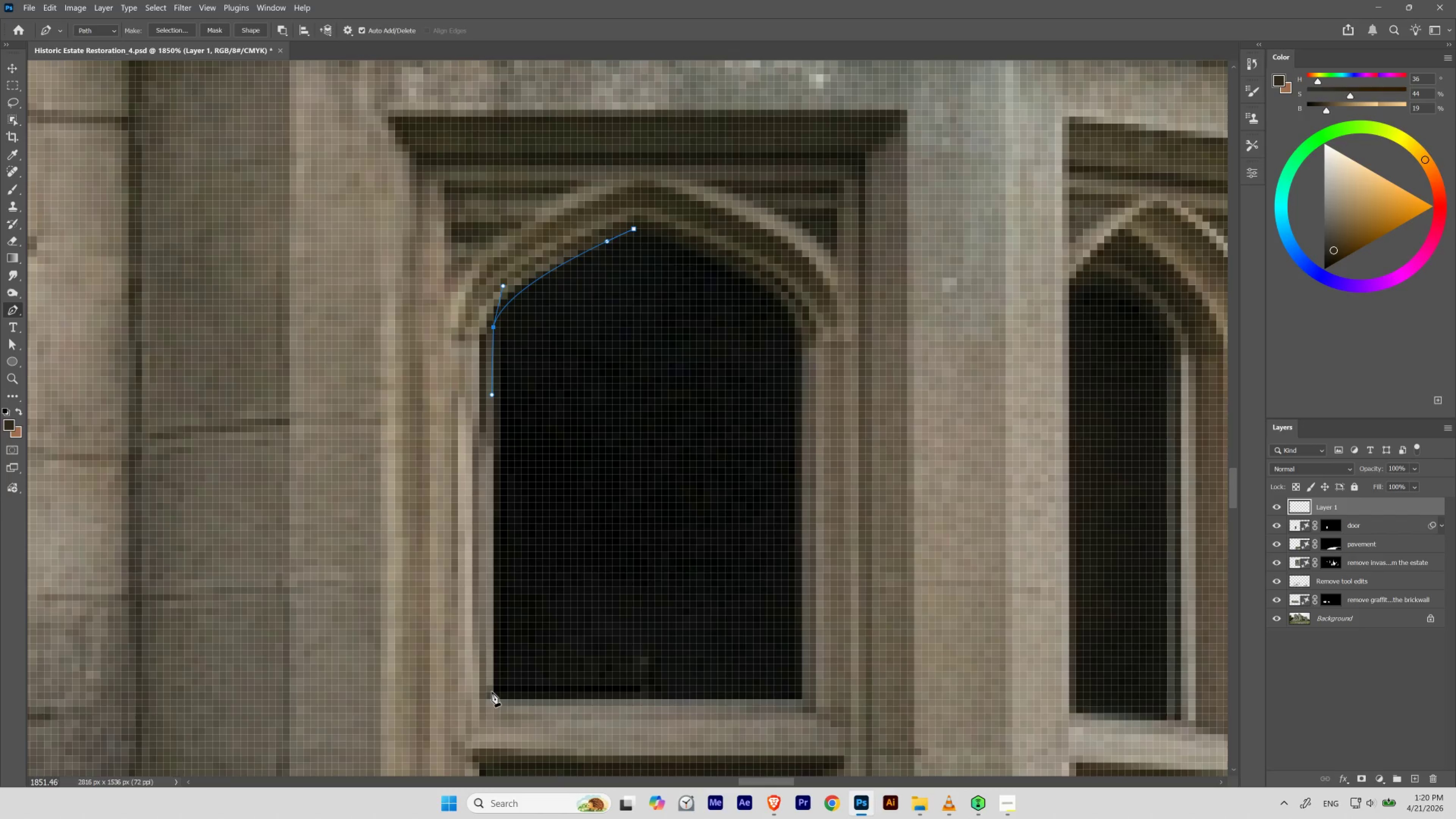 
hold_key(key=Space, duration=0.9)
 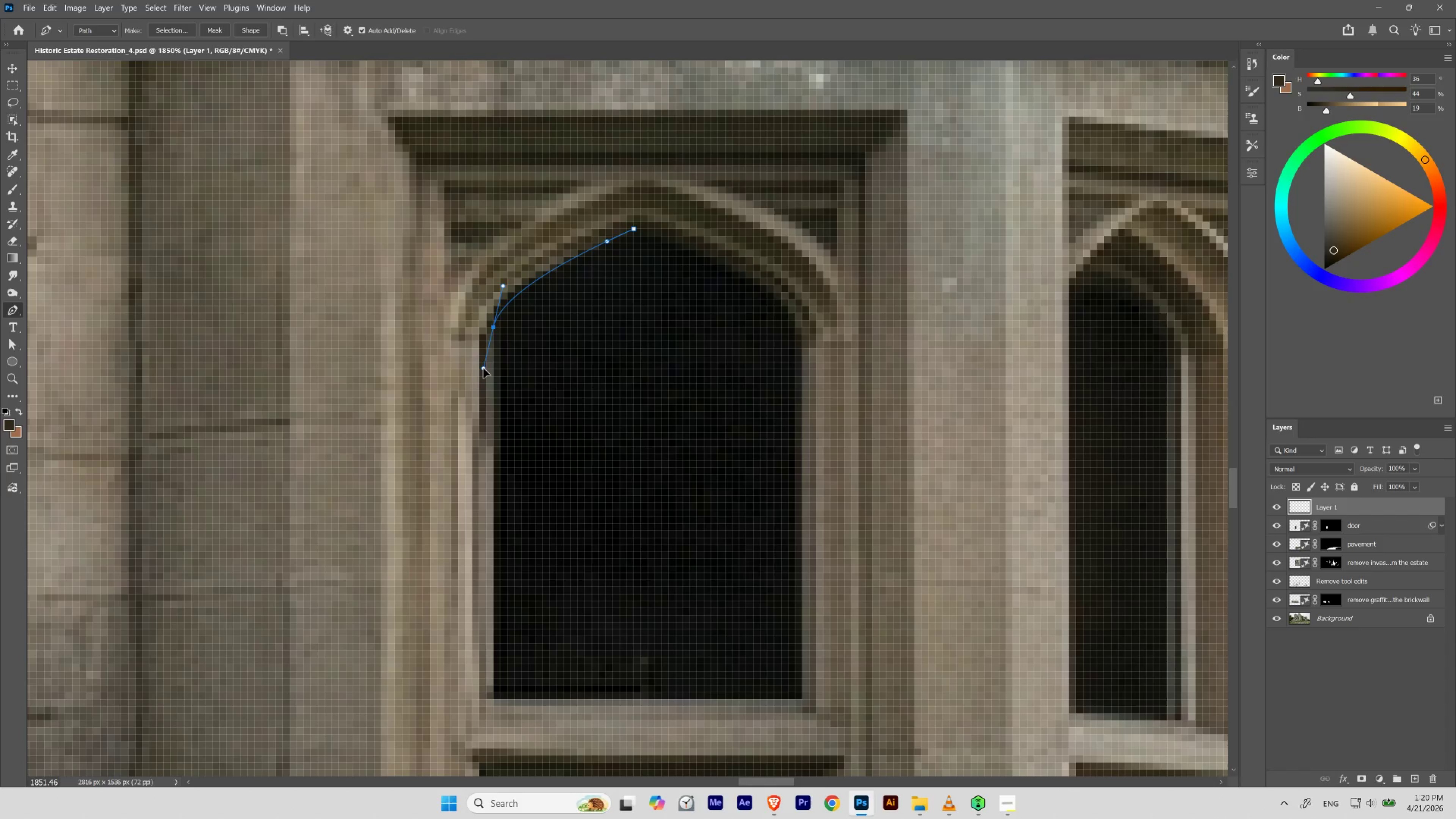 
hold_key(key=AltLeft, duration=2.57)
 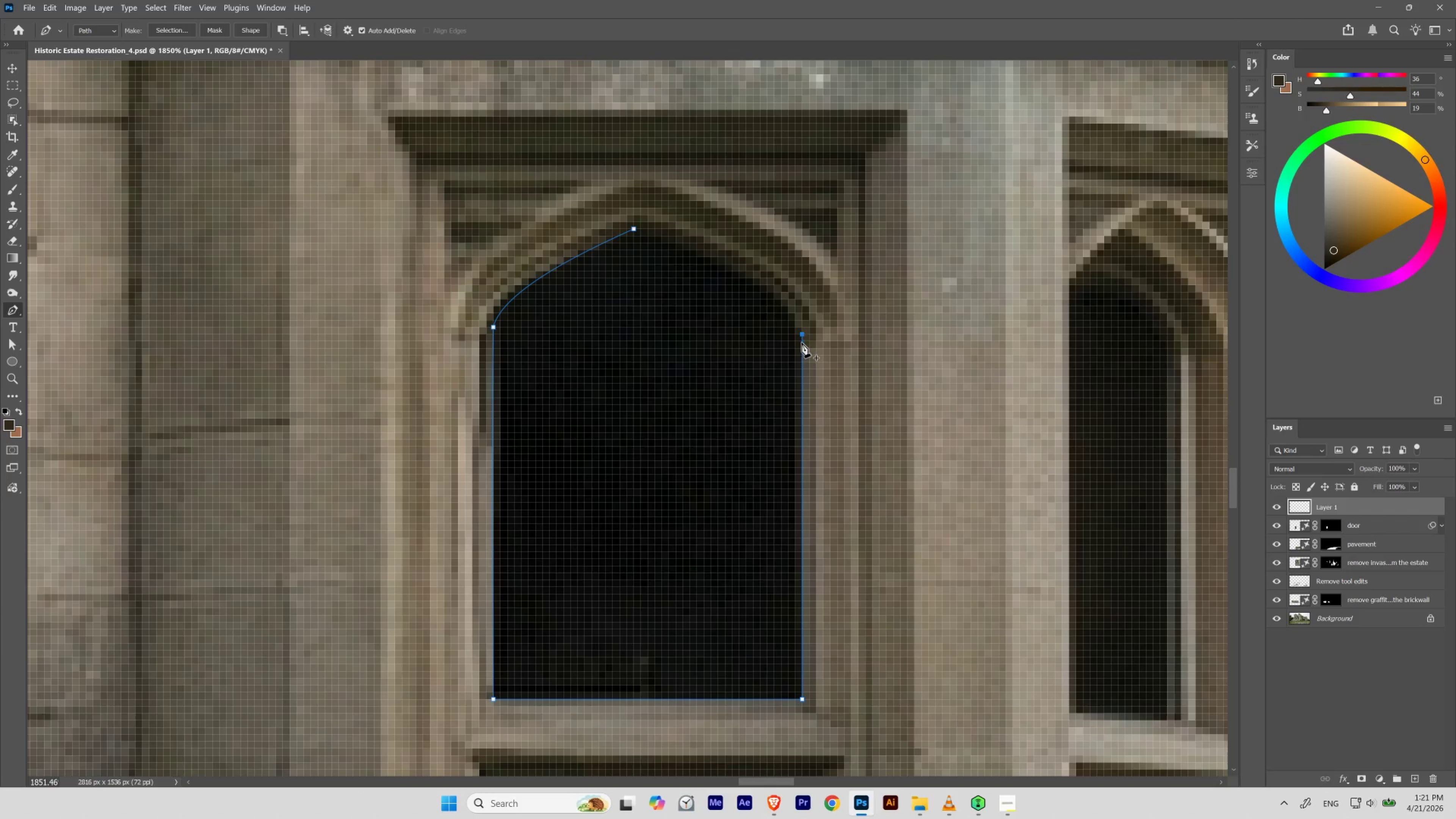 
wait(6.66)
 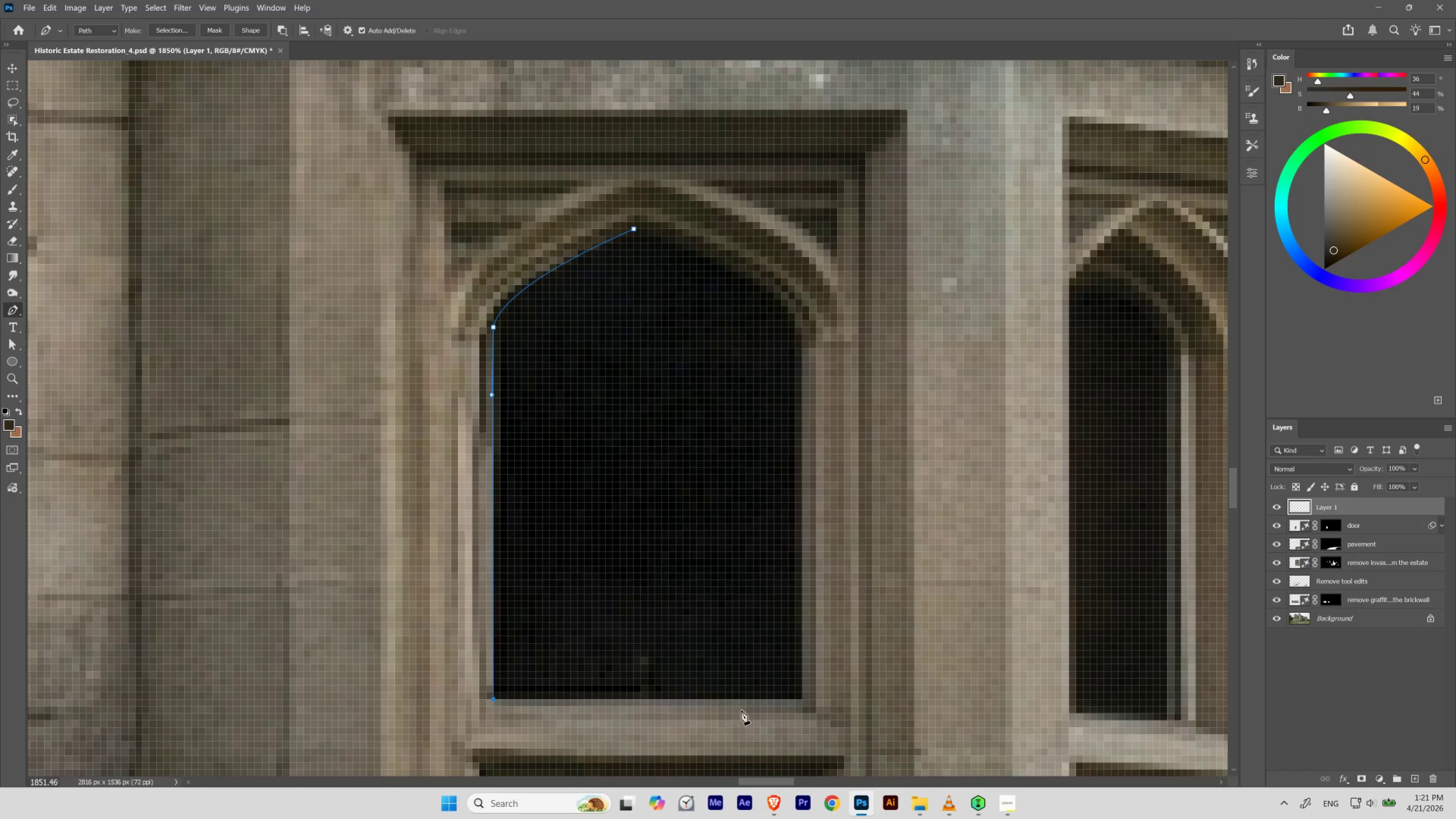 
left_click_drag(start_coordinate=[635, 229], to_coordinate=[510, 217])
 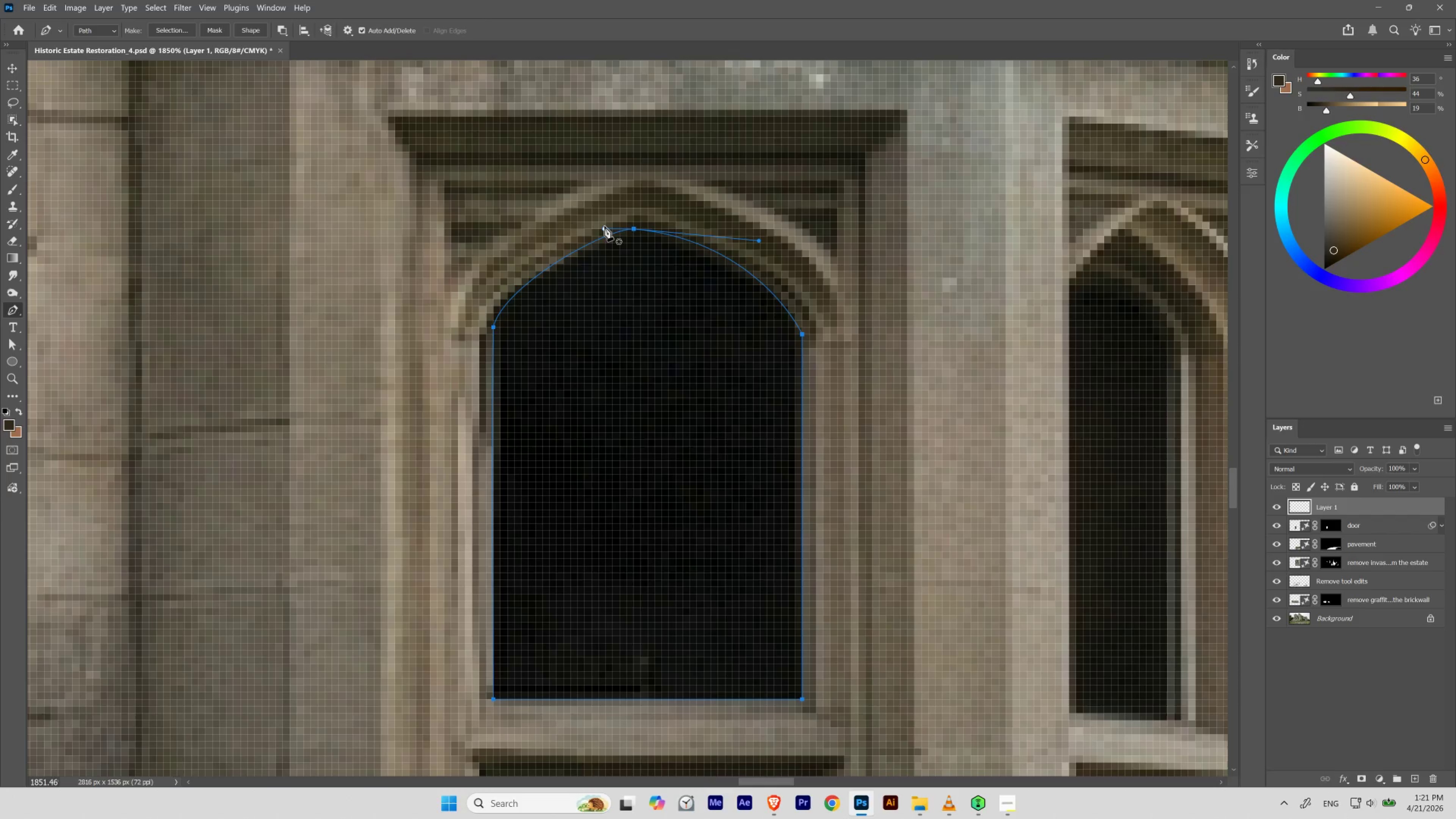 
hold_key(key=AltLeft, duration=4.87)
 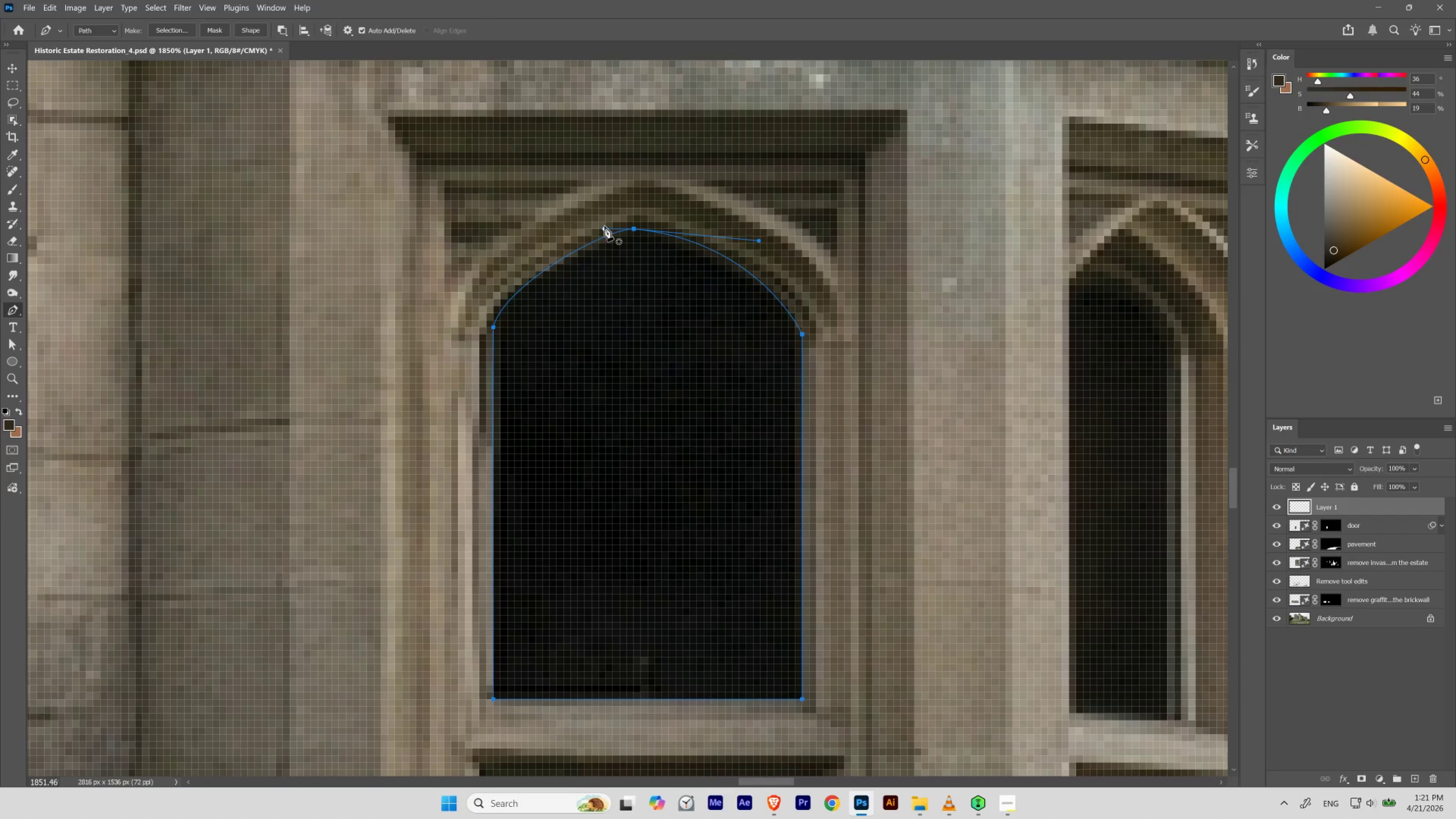 
hold_key(key=AltLeft, duration=1.12)
left_click_drag(start_coordinate=[603, 227], to_coordinate=[584, 240])
 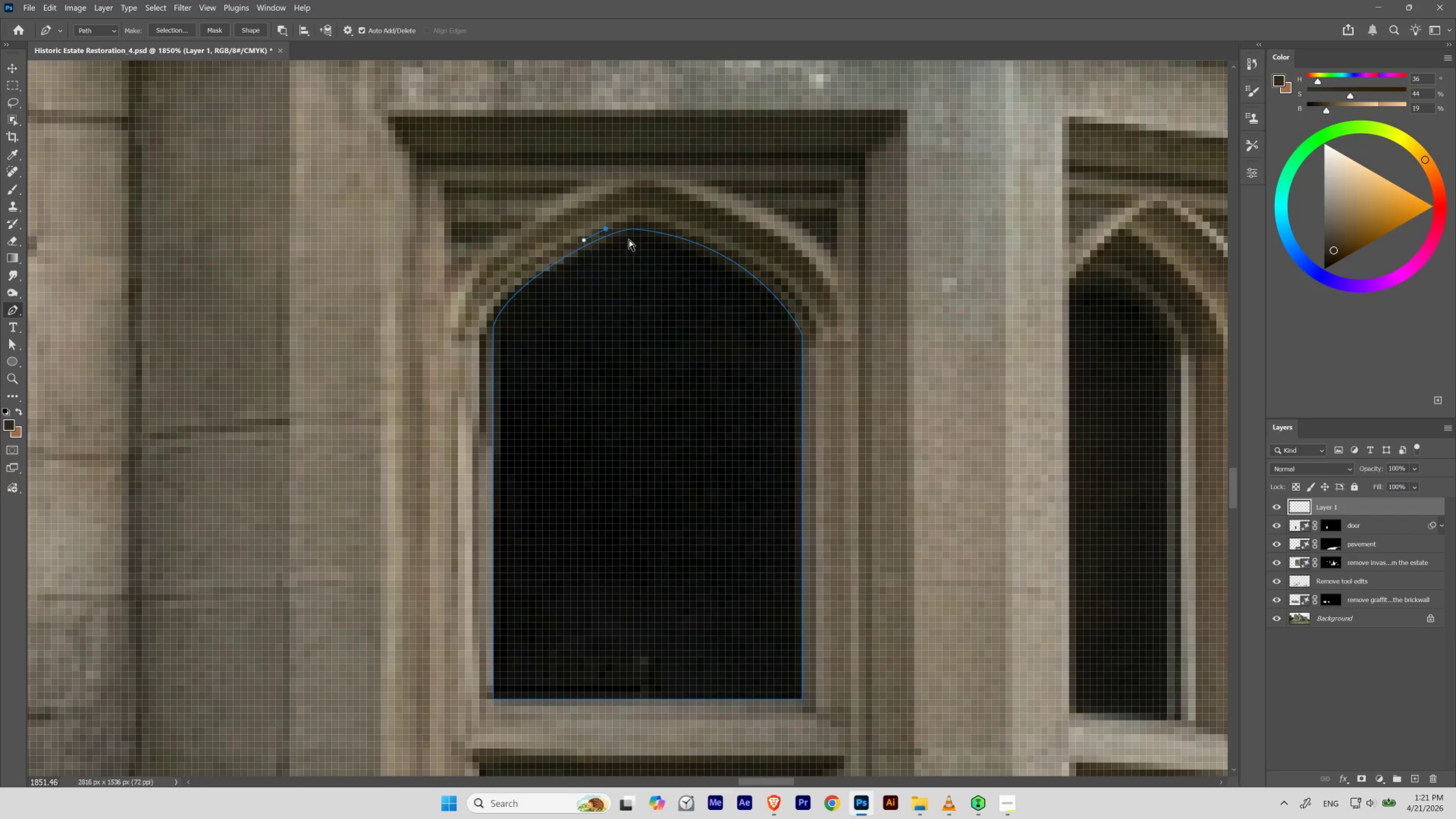 
key(Control+Z)
 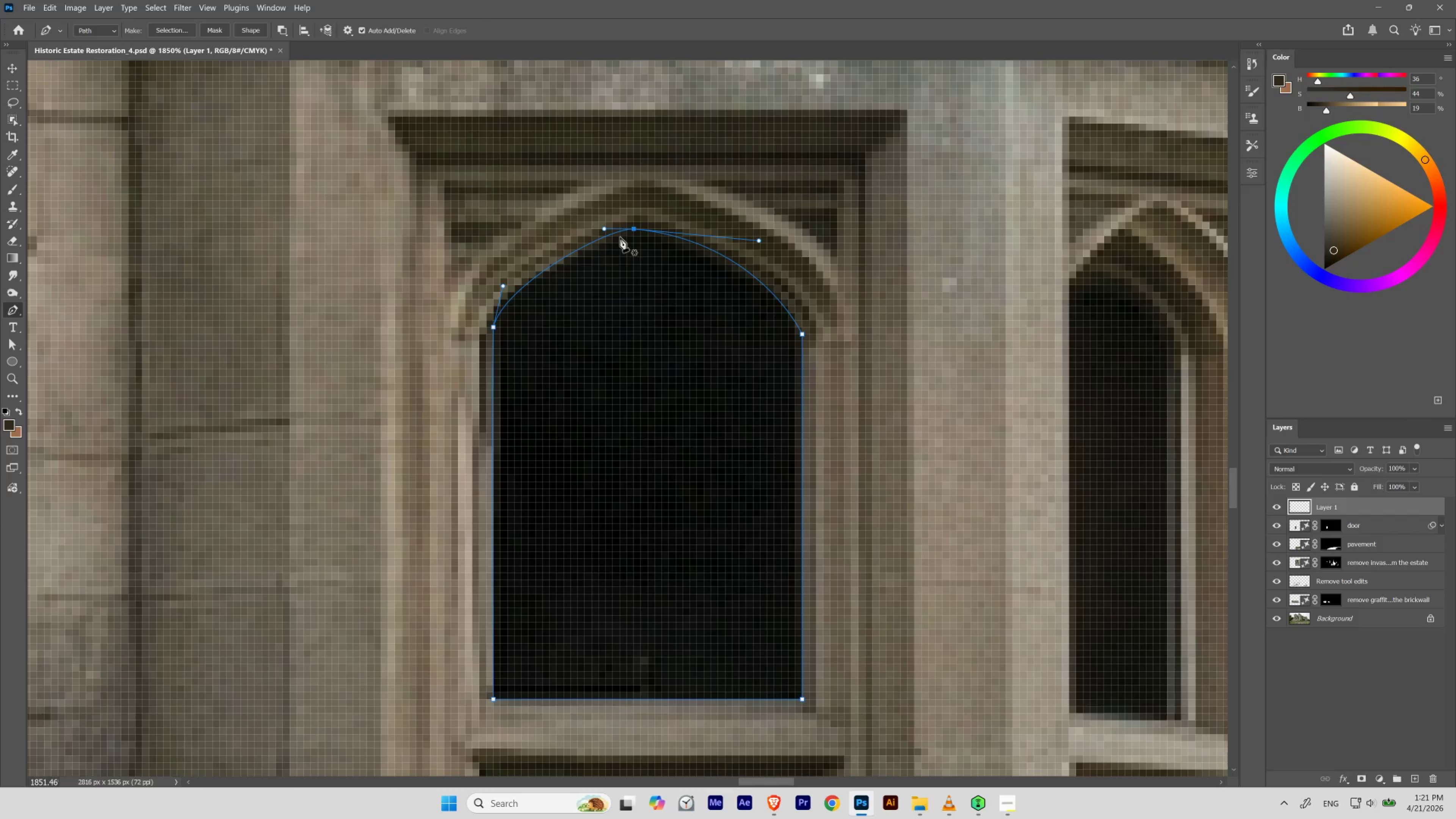 
hold_key(key=AltLeft, duration=2.39)
left_click_drag(start_coordinate=[603, 230], to_coordinate=[579, 248])
 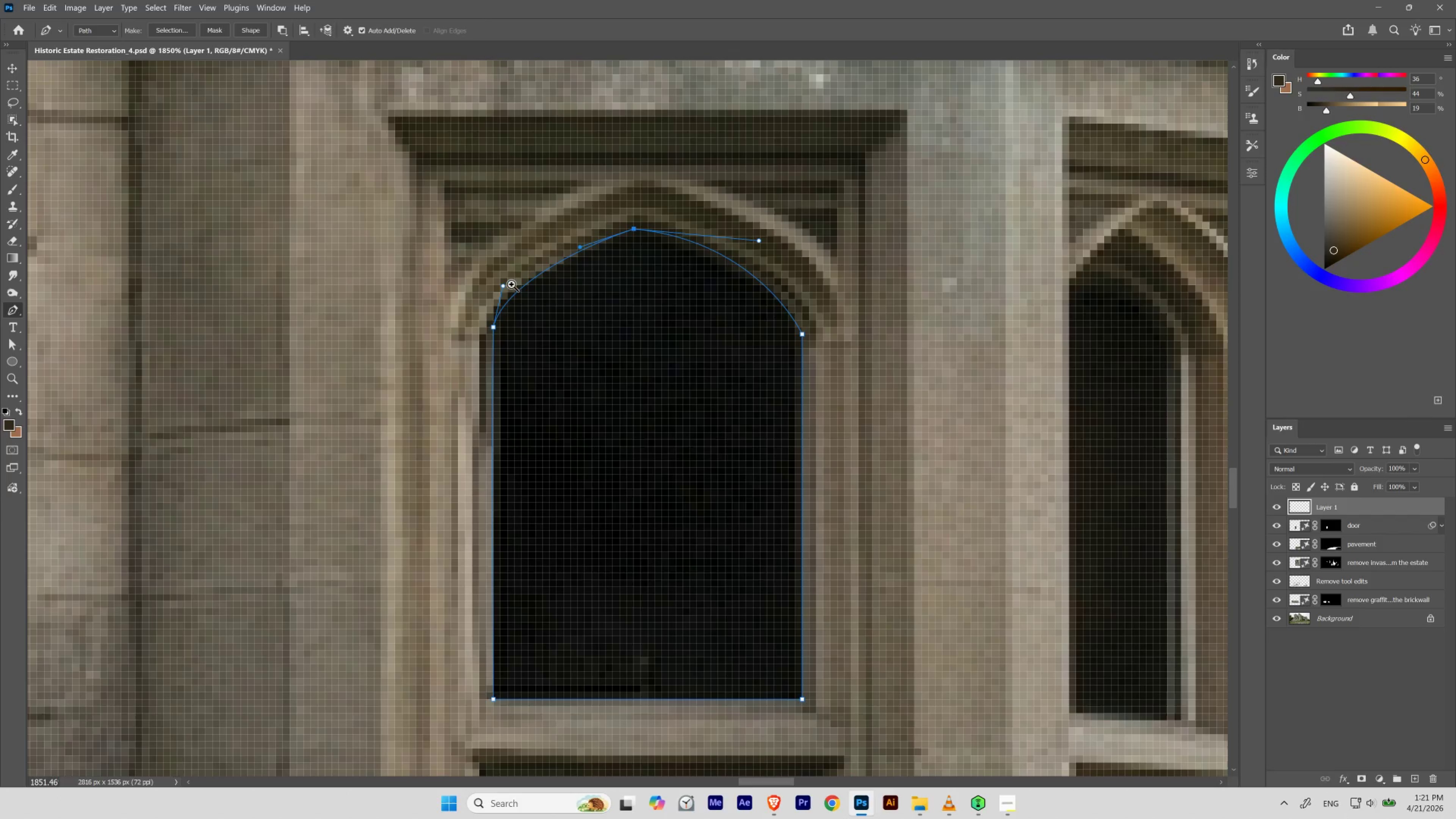 
hold_key(key=ControlLeft, duration=0.64)
 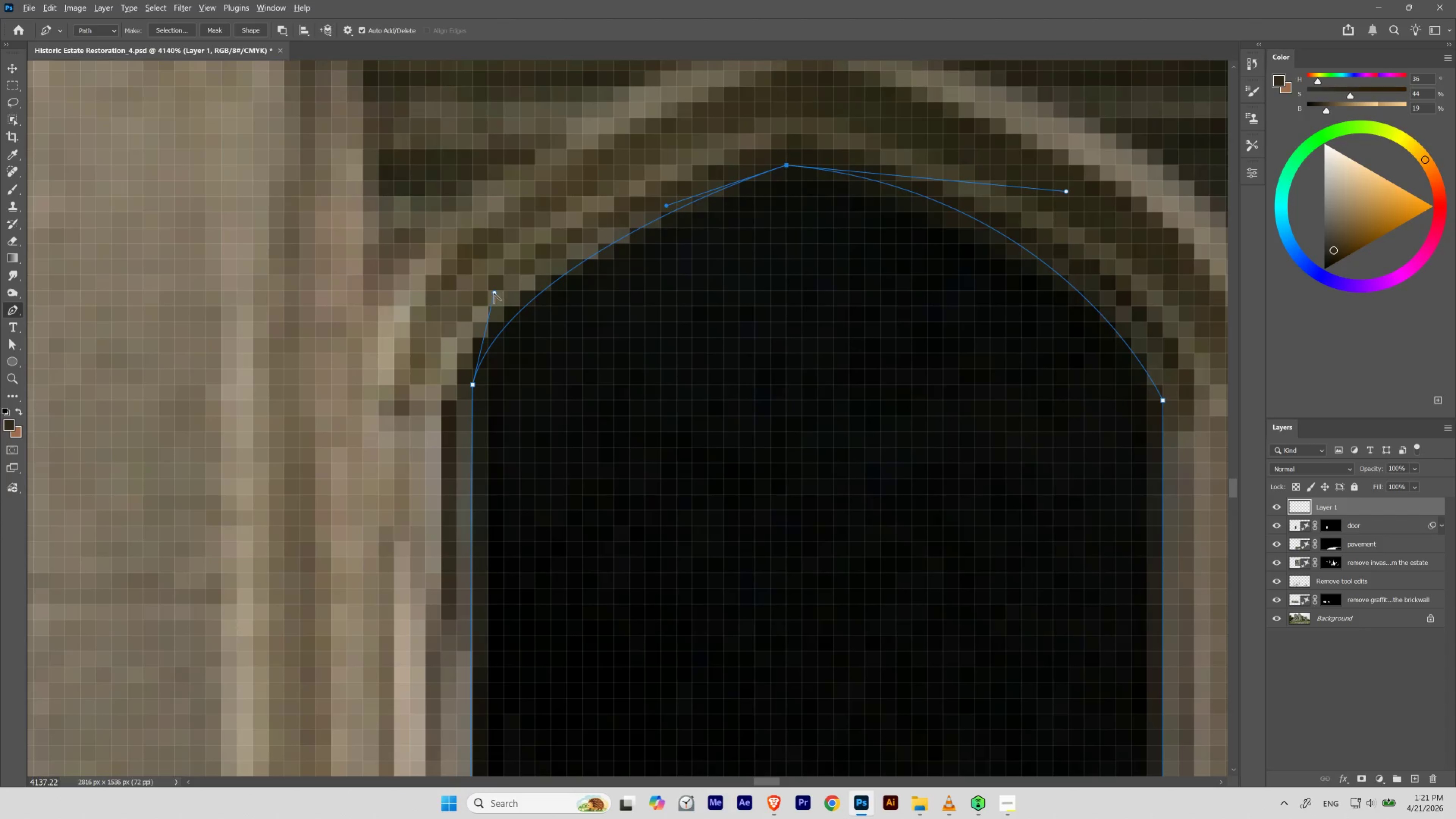 
hold_key(key=Space, duration=0.55)
 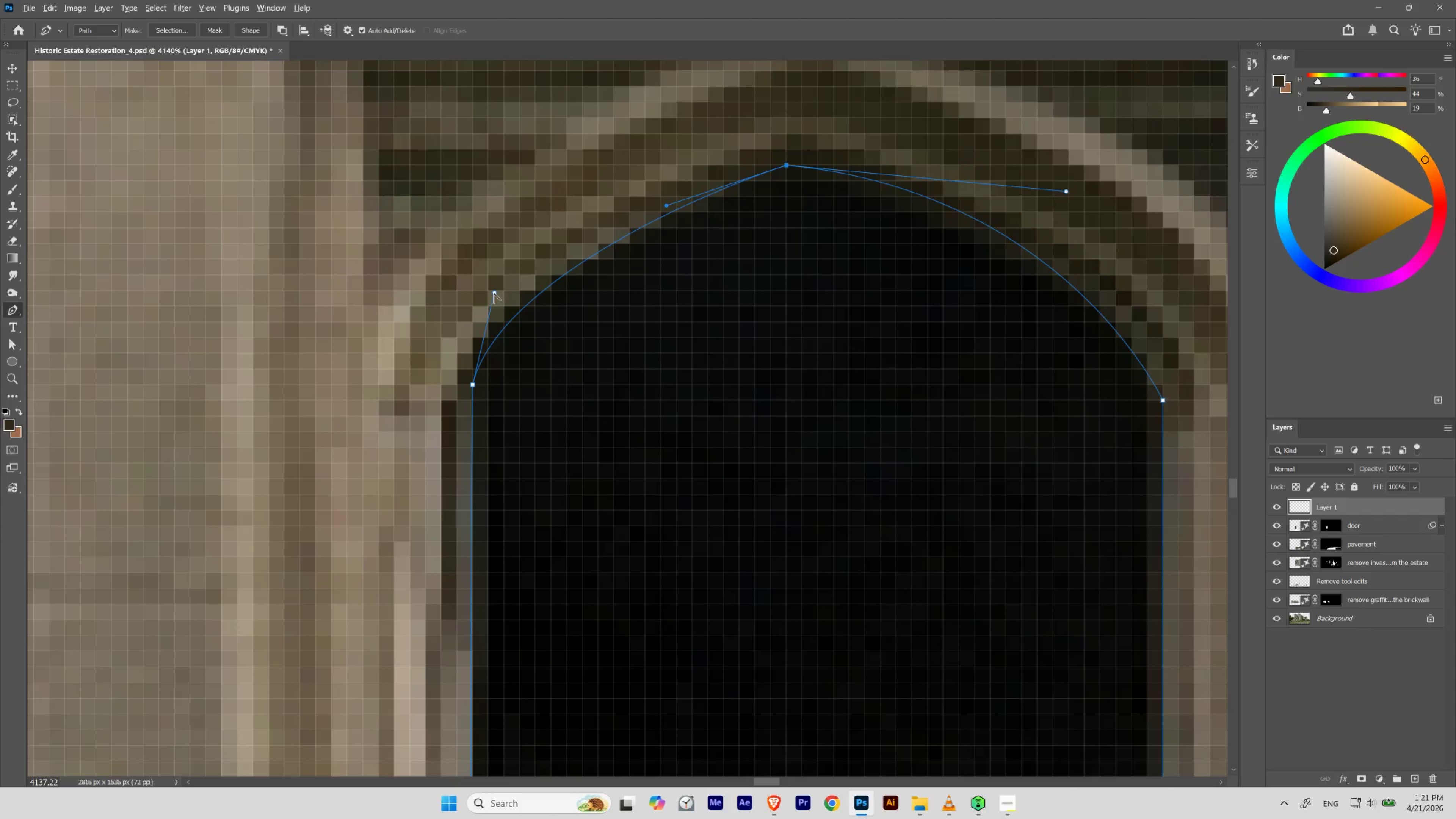 
left_click_drag(start_coordinate=[510, 280], to_coordinate=[542, 312])
 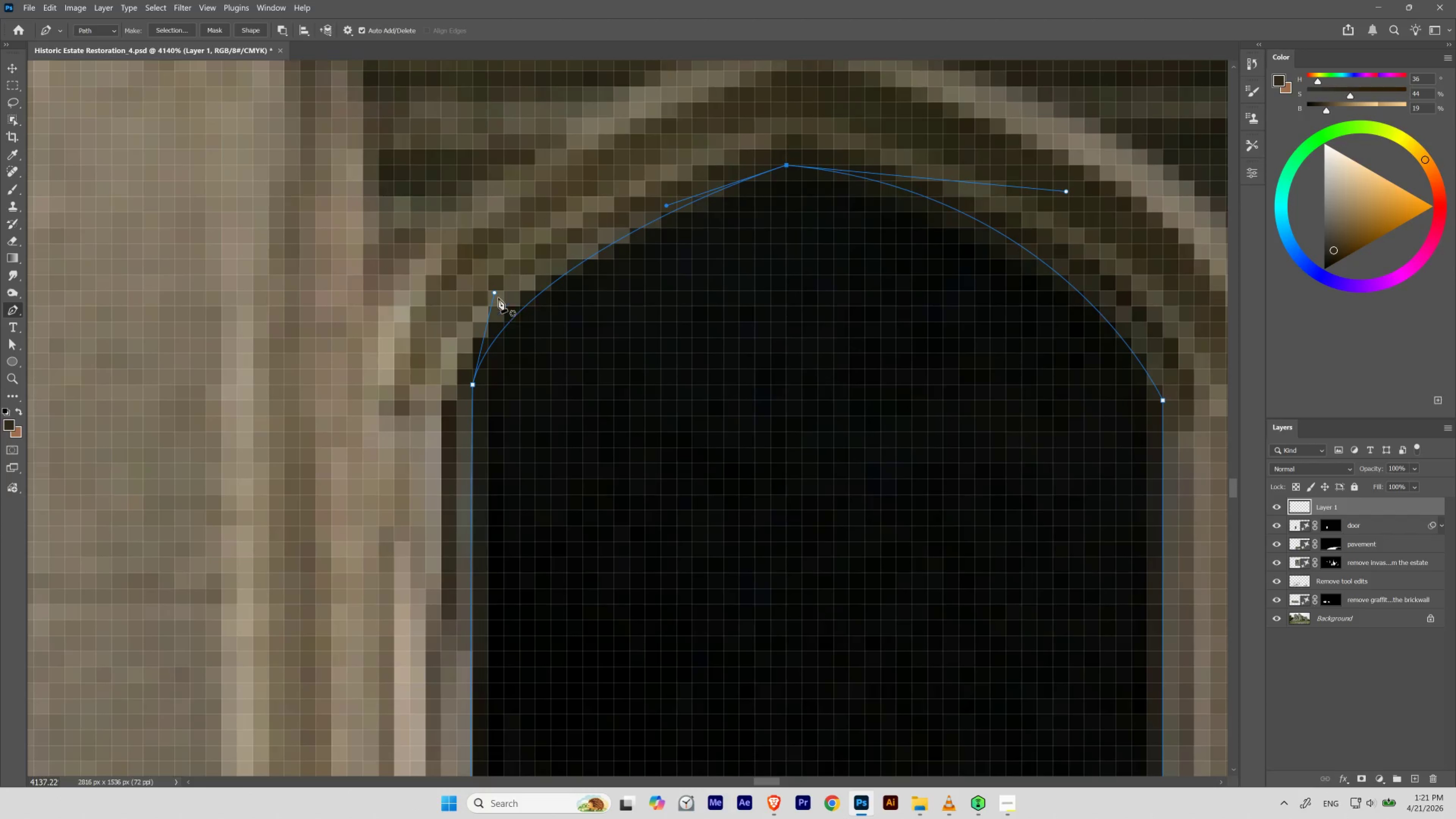 
hold_key(key=AltLeft, duration=3.02)
left_click_drag(start_coordinate=[494, 293], to_coordinate=[503, 253])
 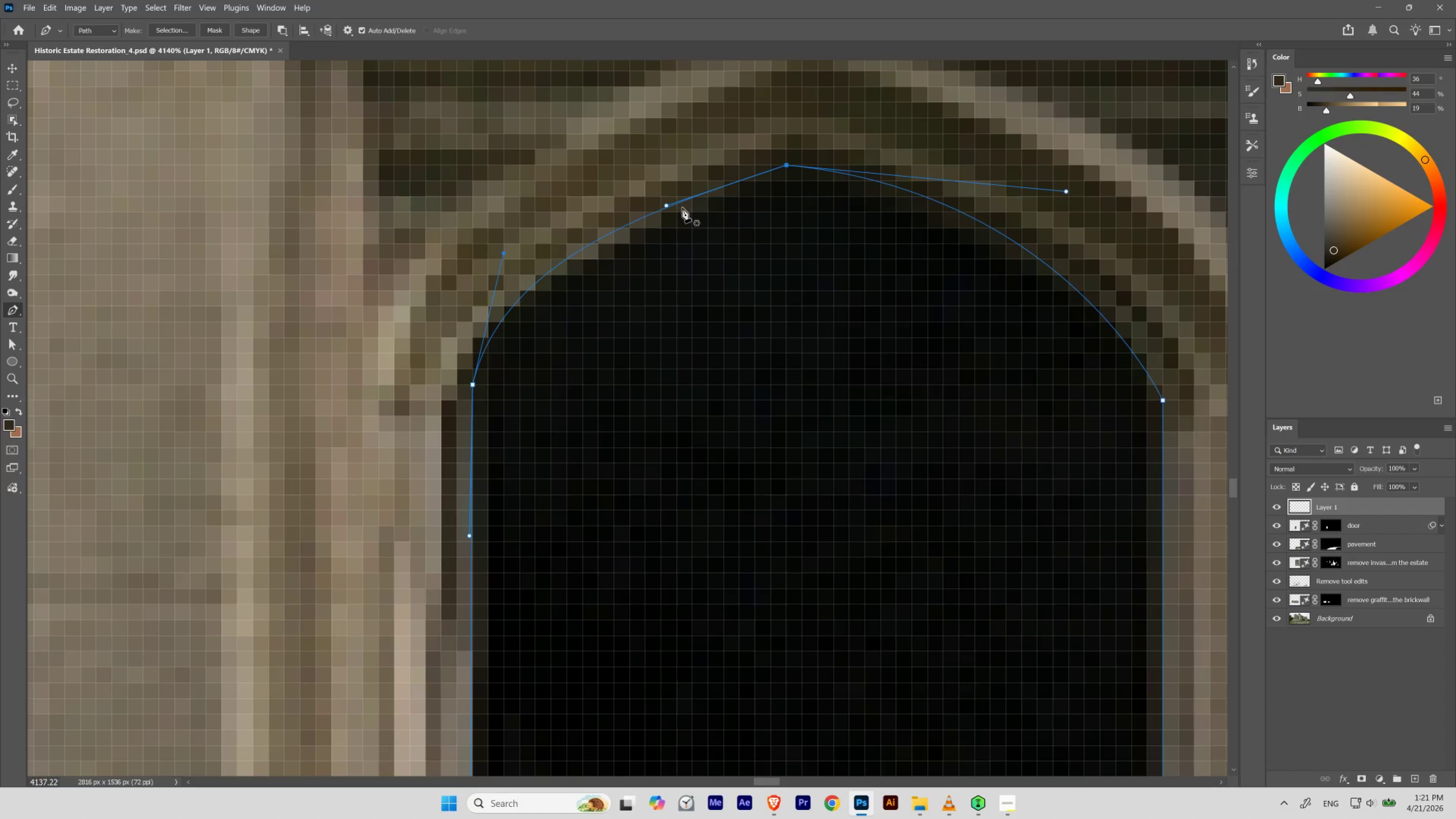 
hold_key(key=AltLeft, duration=2.66)
left_click_drag(start_coordinate=[666, 205], to_coordinate=[747, 178])
 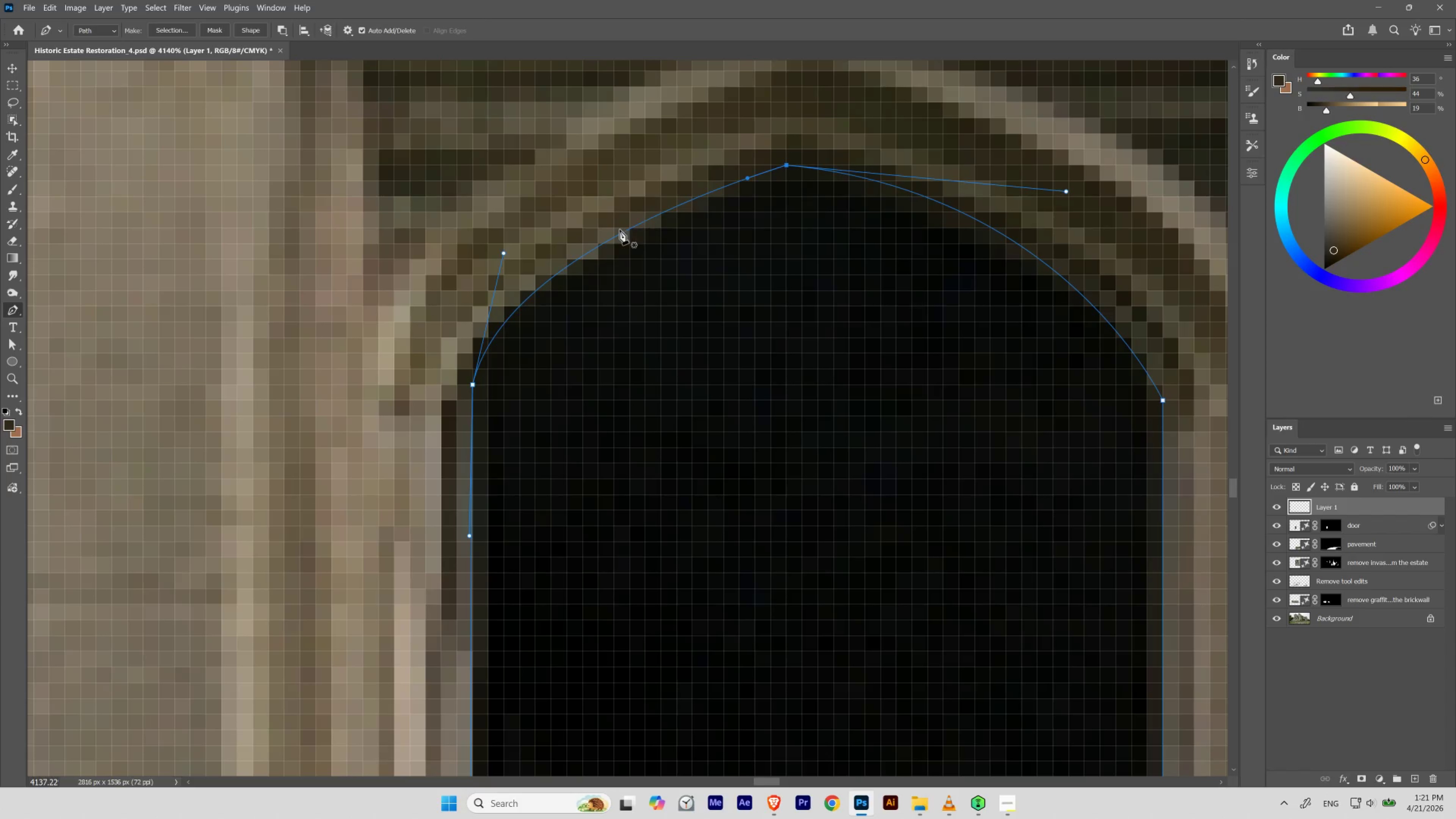 
hold_key(key=AltLeft, duration=6.55)
left_click_drag(start_coordinate=[503, 253], to_coordinate=[494, 243])
 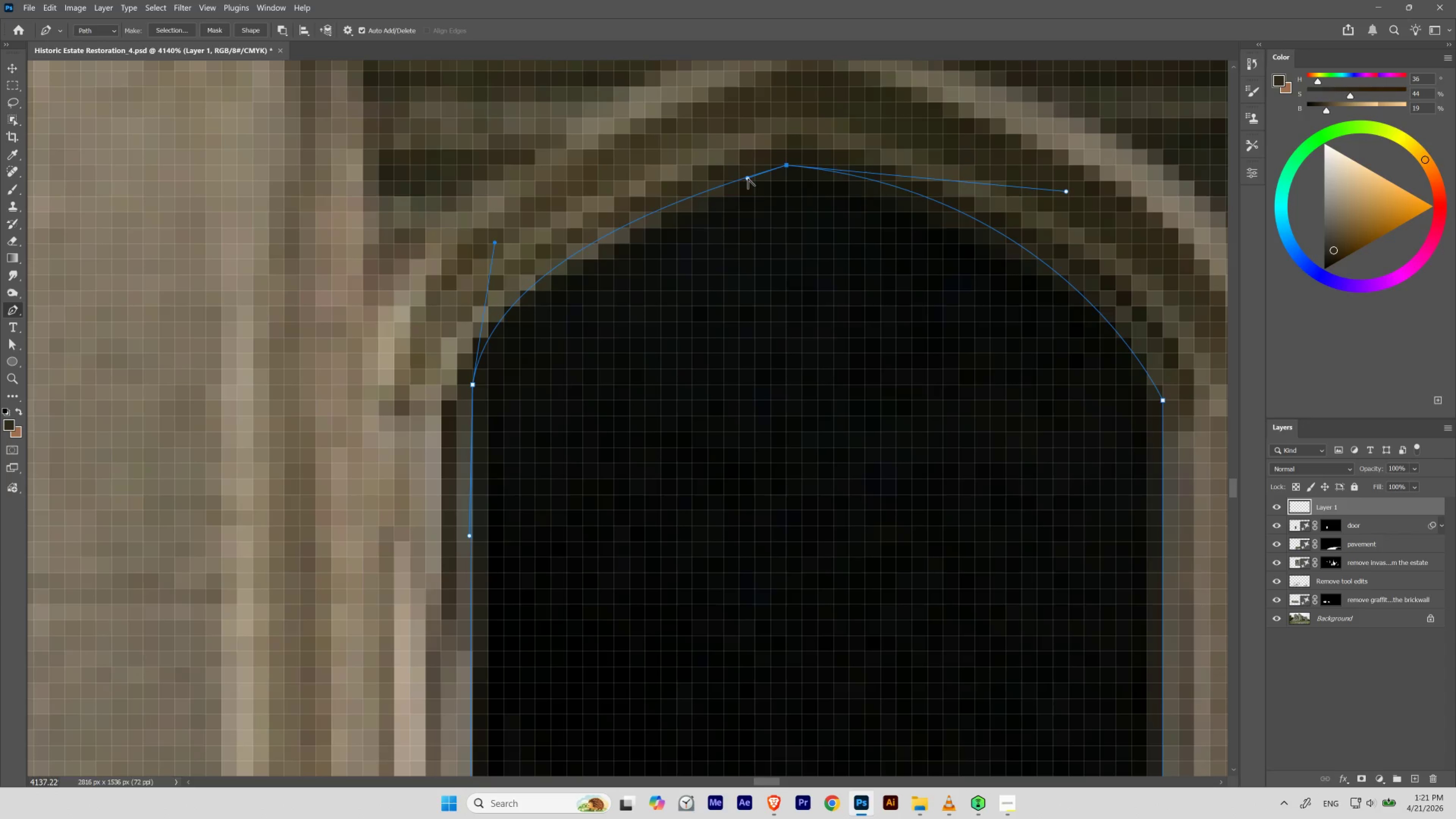 
left_click_drag(start_coordinate=[748, 178], to_coordinate=[737, 165])
 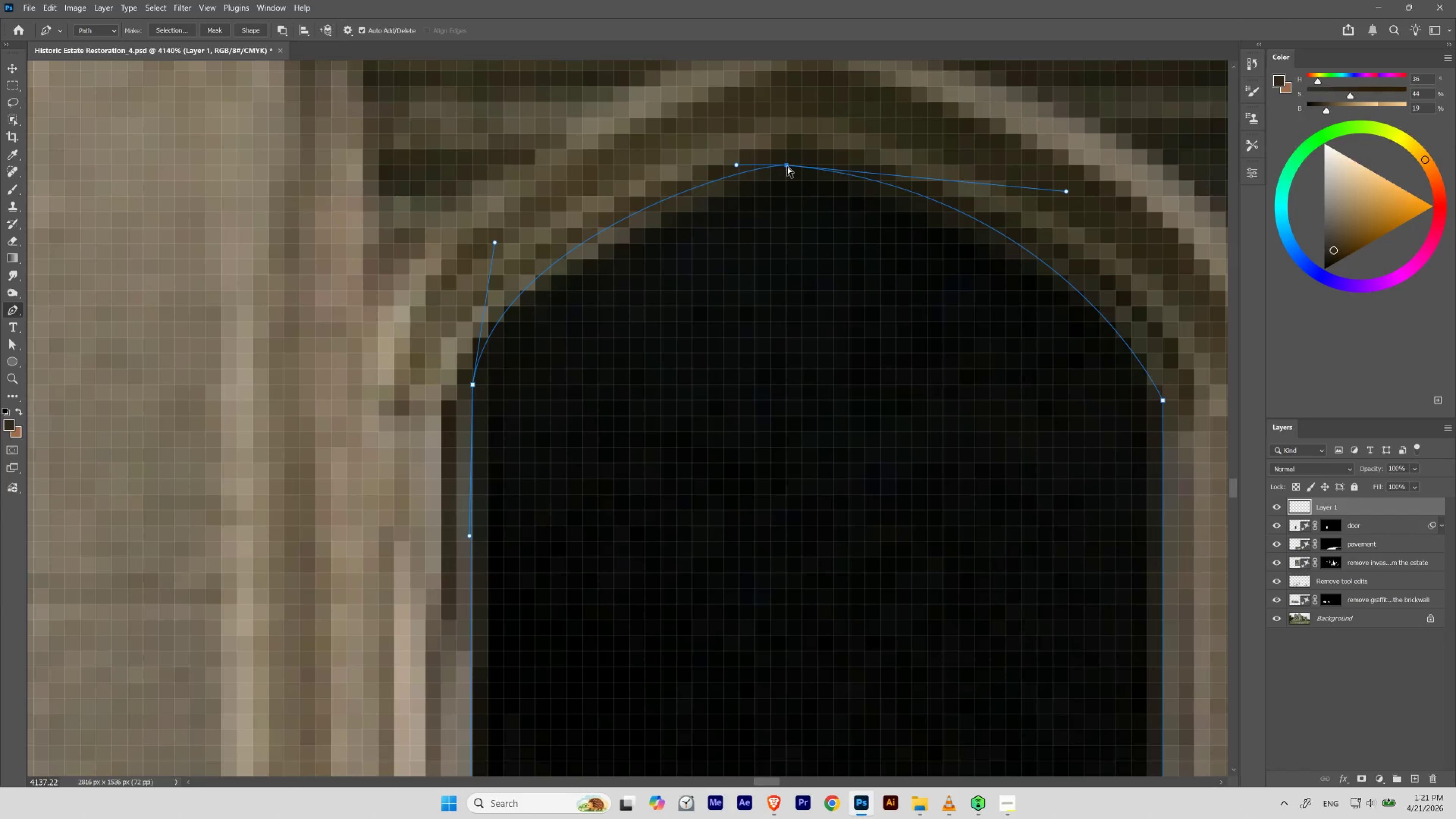 
hold_key(key=ControlLeft, duration=1.97)
left_click_drag(start_coordinate=[787, 166], to_coordinate=[796, 141])
 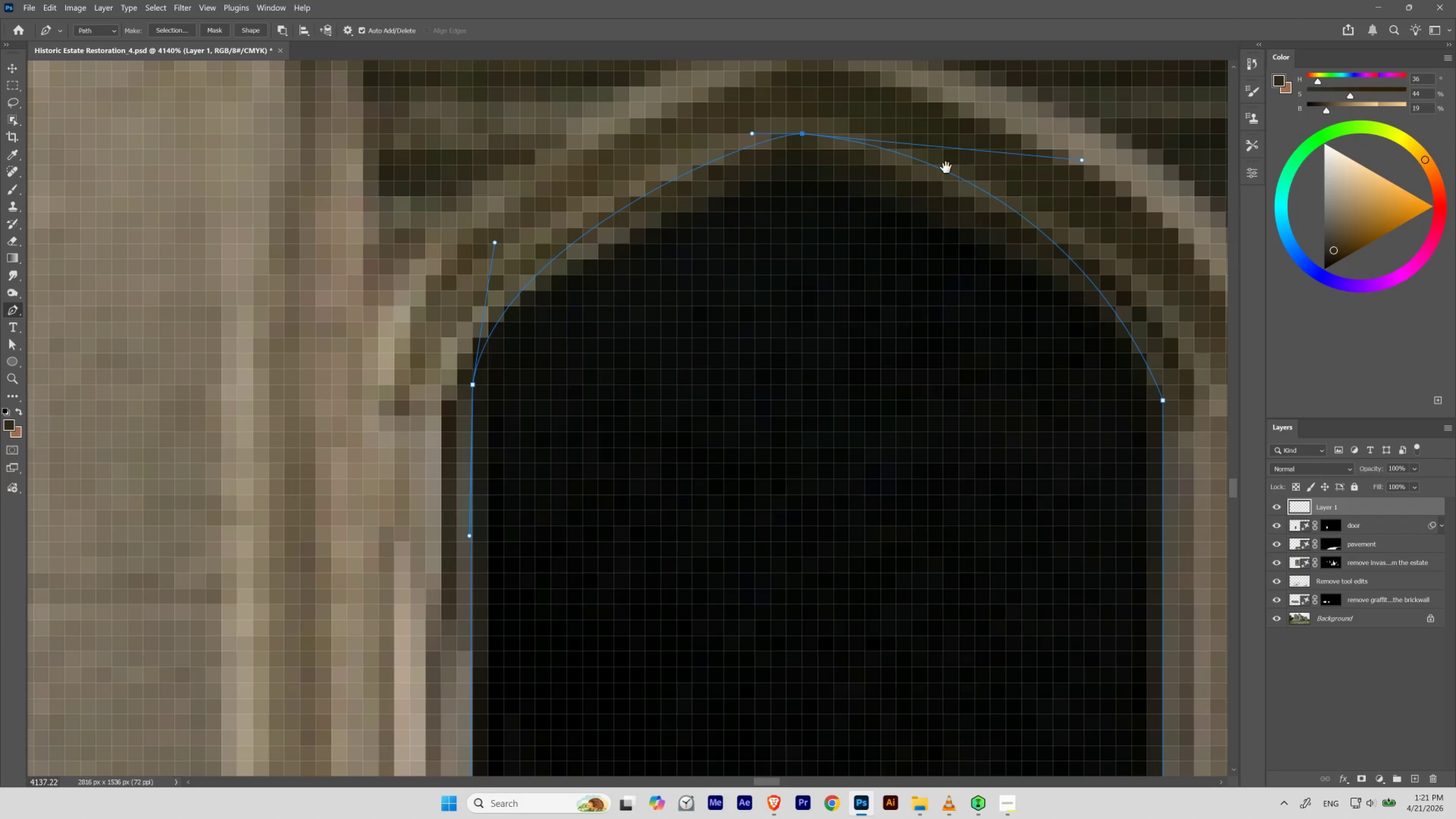 
hold_key(key=Space, duration=0.66)
 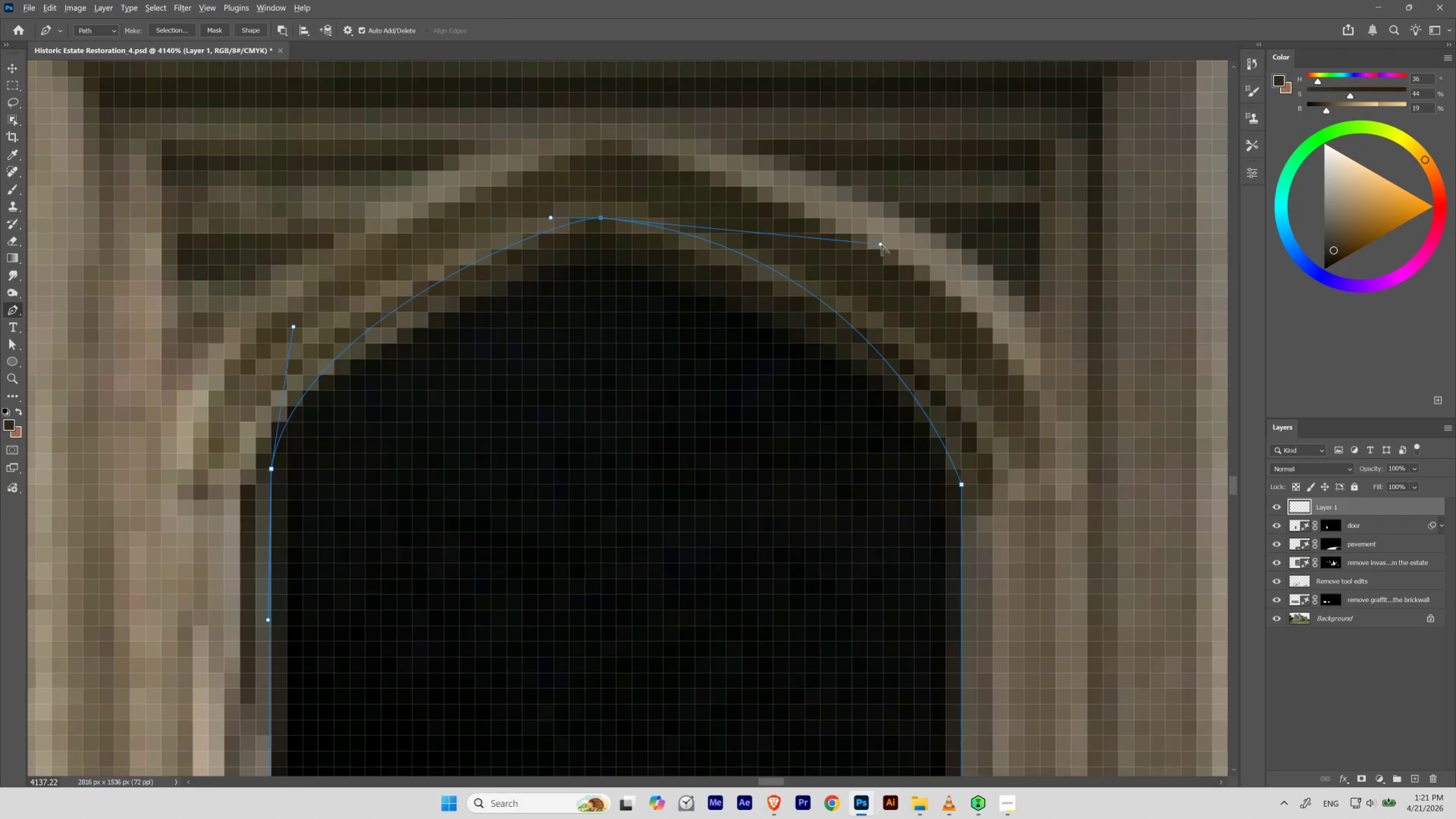 
left_click_drag(start_coordinate=[956, 169], to_coordinate=[753, 252])
 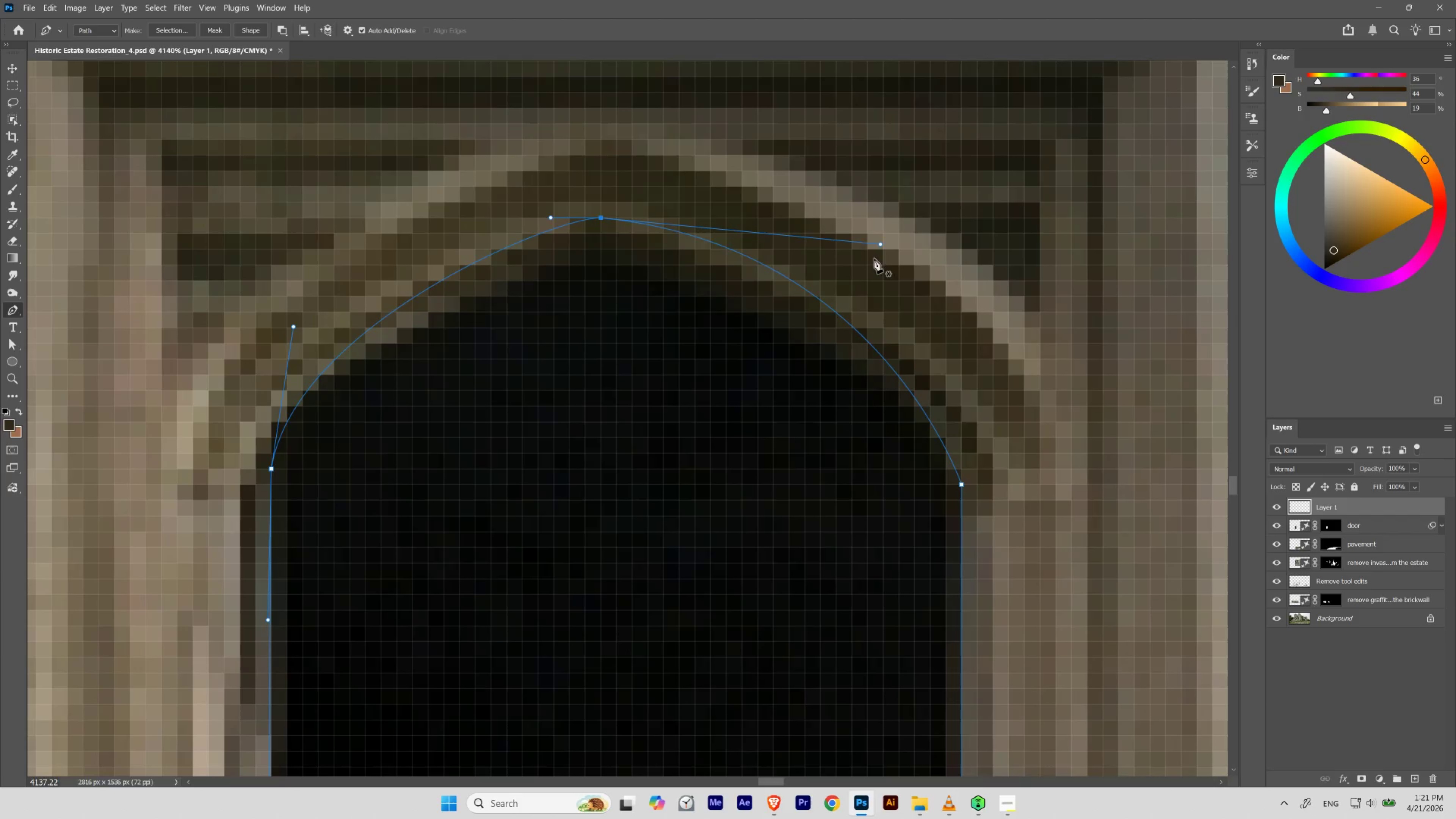 
hold_key(key=AltLeft, duration=4.84)
left_click_drag(start_coordinate=[881, 246], to_coordinate=[925, 306])
 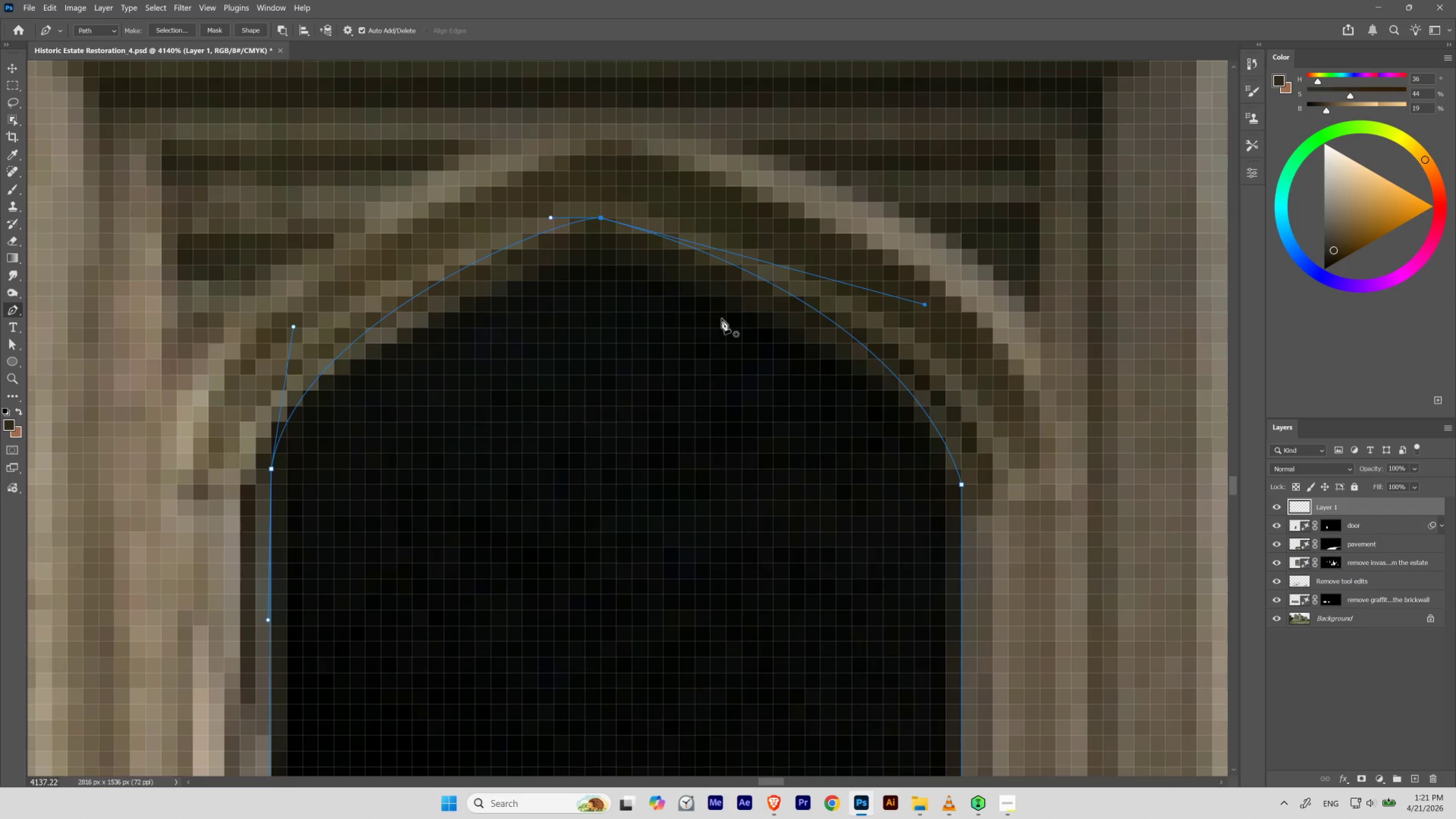 
hold_key(key=ControlLeft, duration=0.6)
 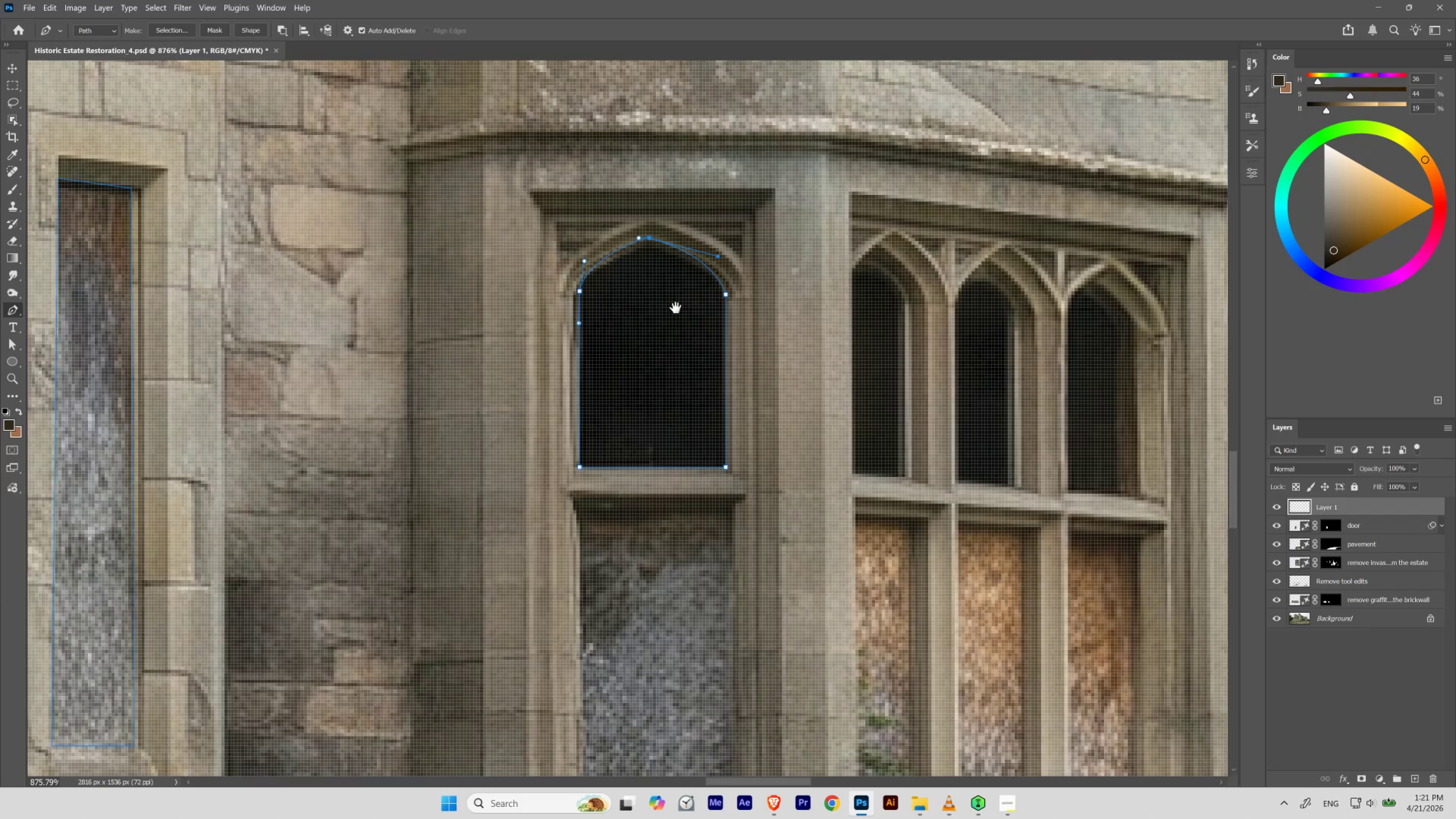 
hold_key(key=Space, duration=1.51)
 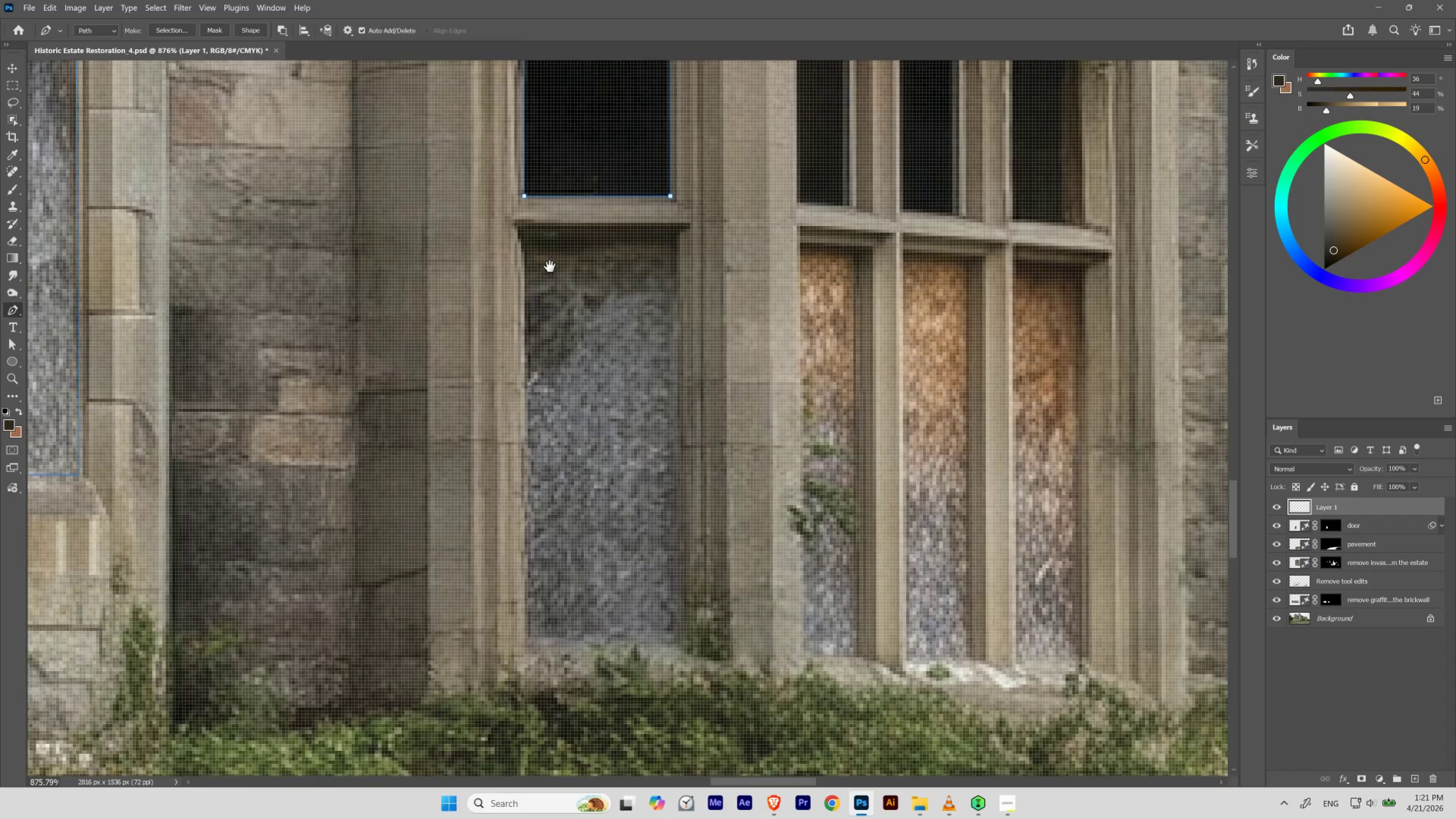 
left_click_drag(start_coordinate=[662, 243], to_coordinate=[608, 296])
 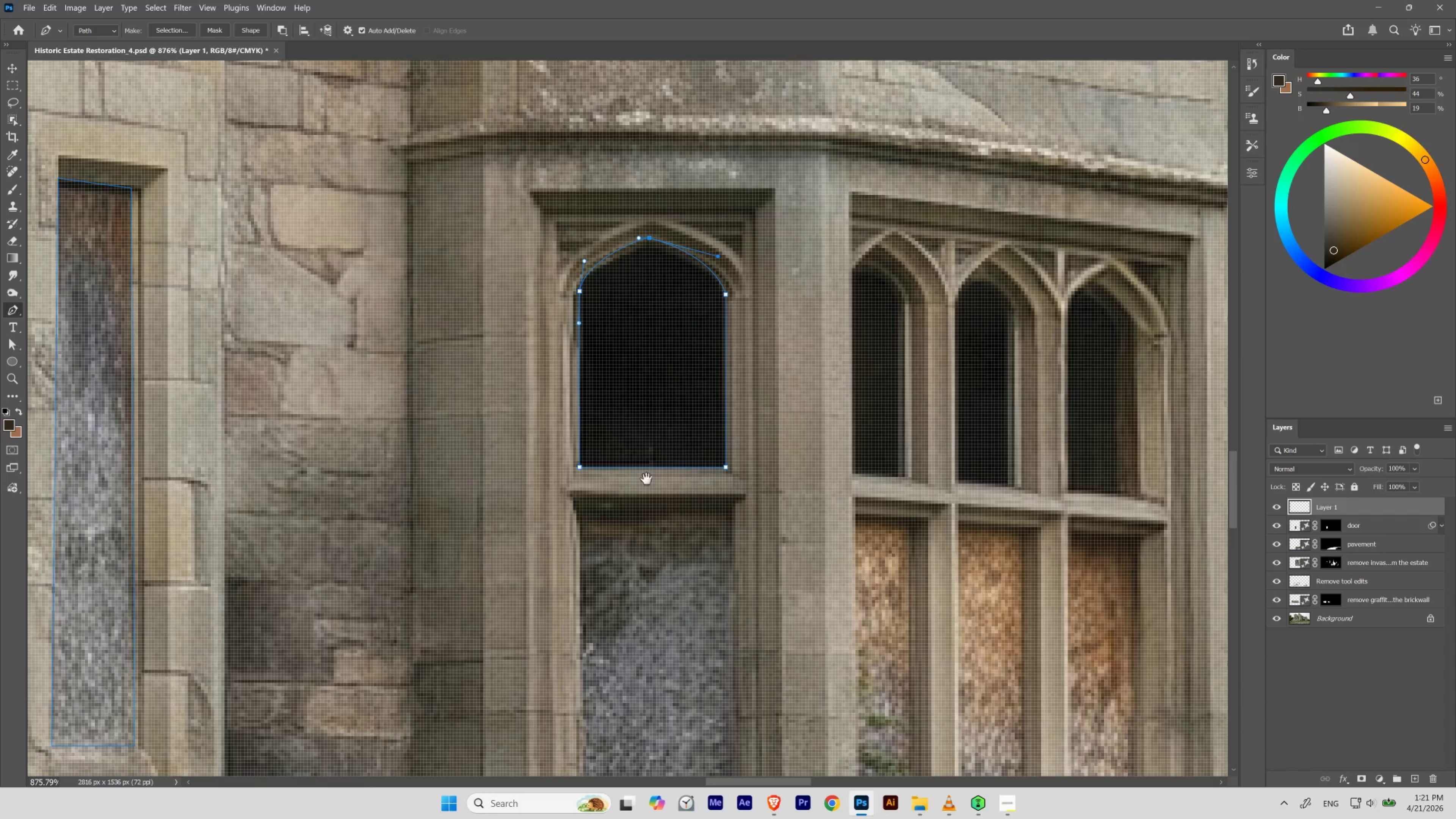 
hold_key(key=Space, duration=2.17)
 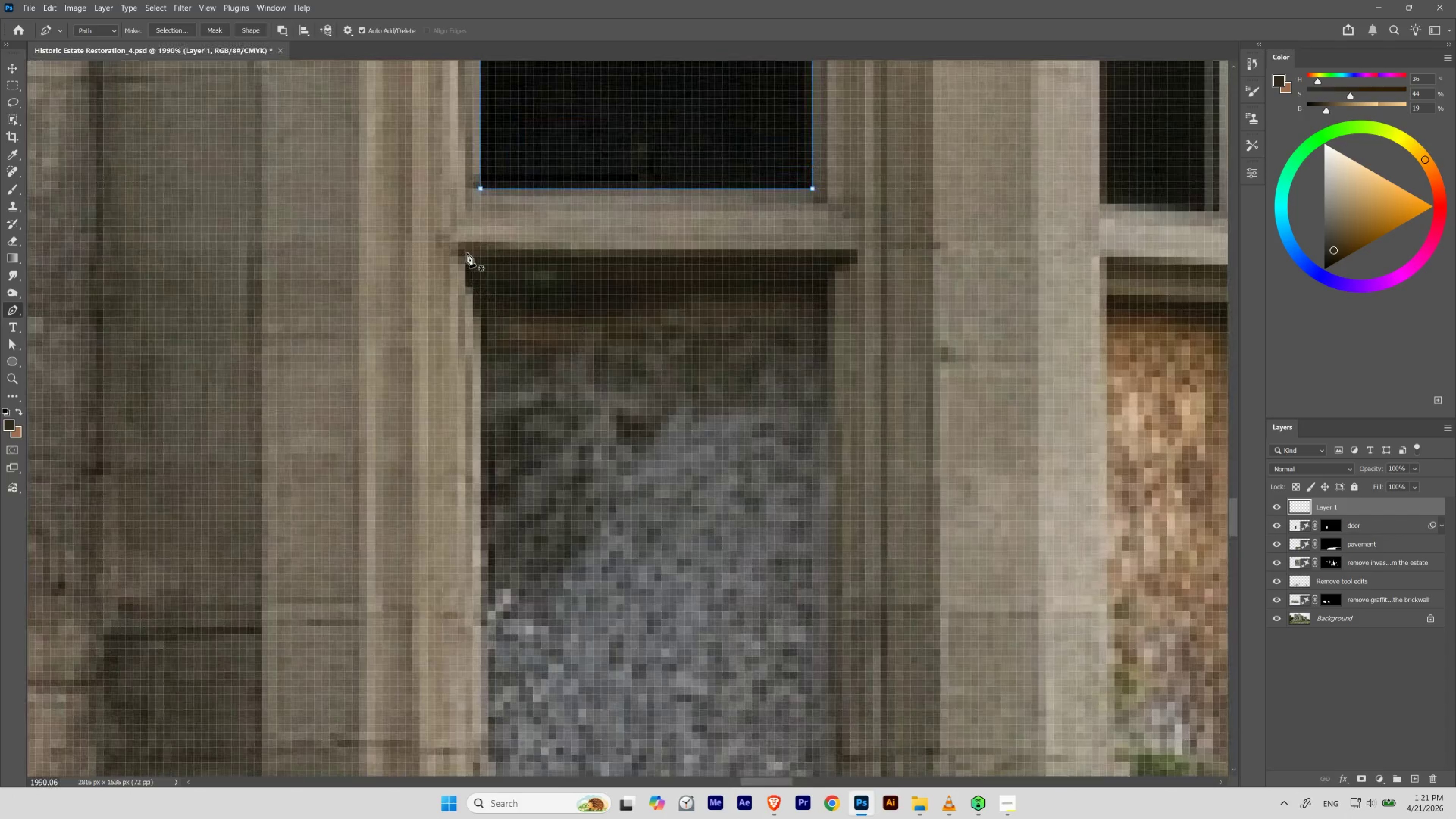 
left_click_drag(start_coordinate=[605, 536], to_coordinate=[550, 266])
 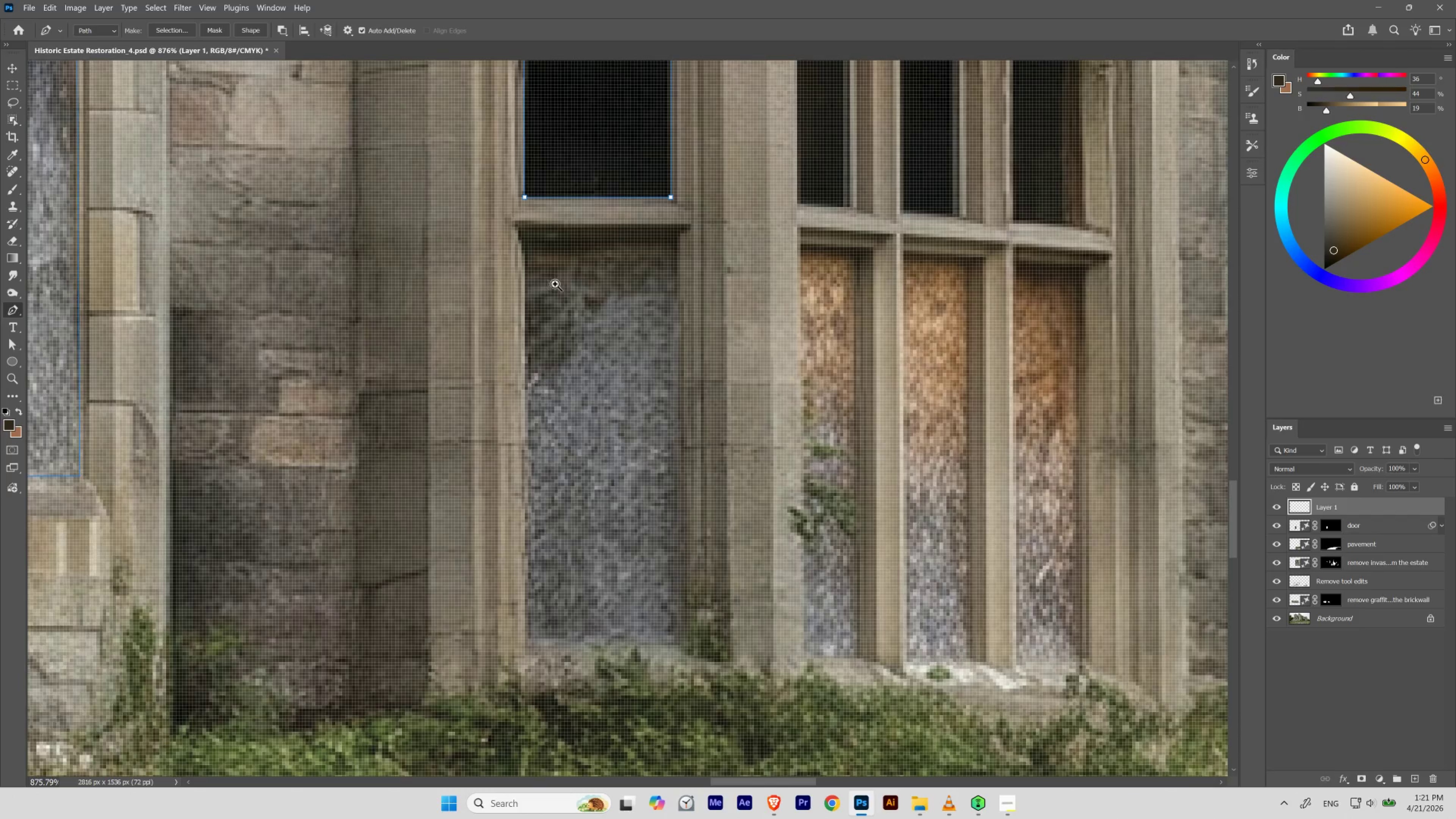 
hold_key(key=ControlLeft, duration=0.67)
left_click_drag(start_coordinate=[560, 266], to_coordinate=[587, 288])
 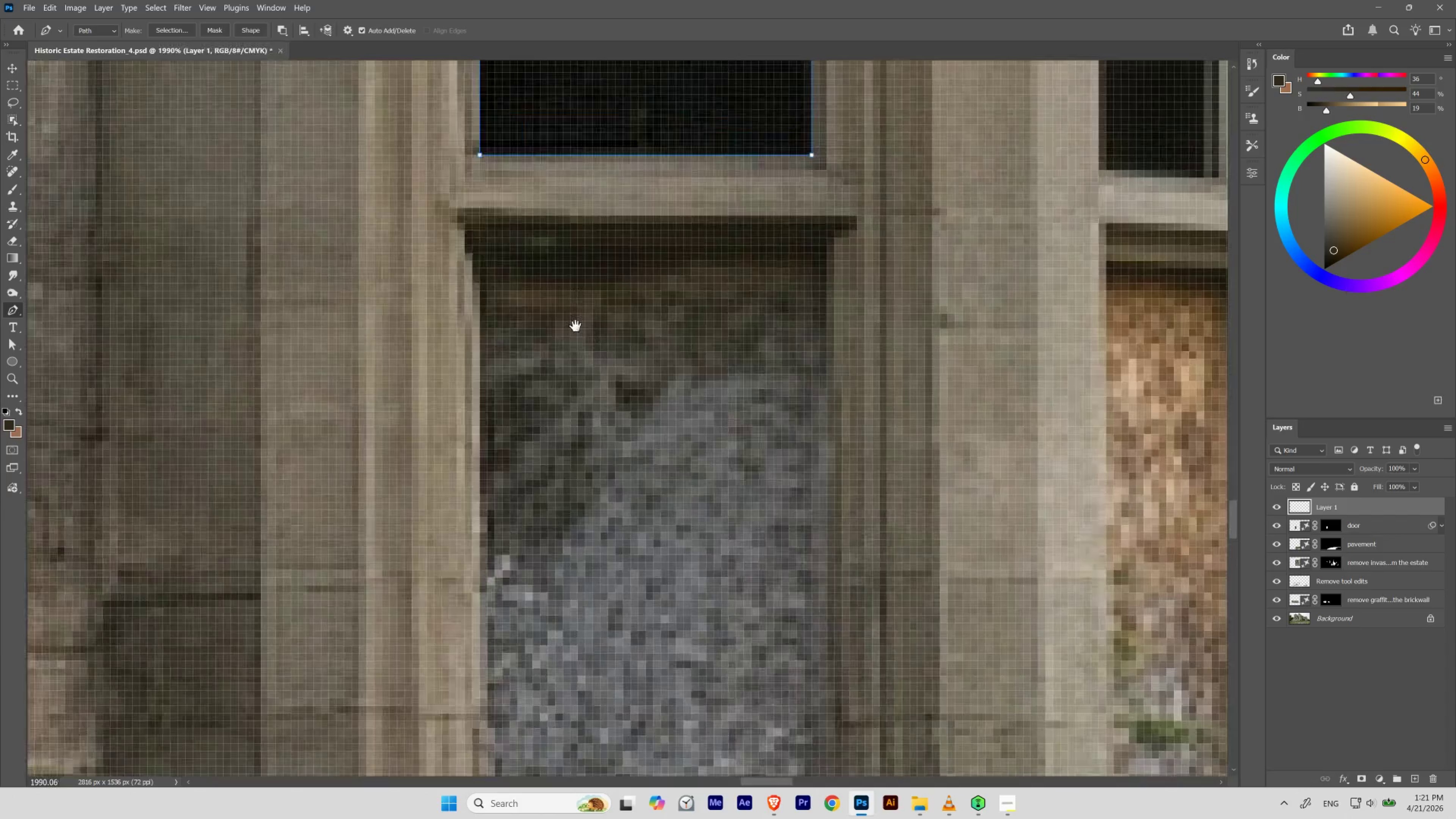 
left_click_drag(start_coordinate=[576, 252], to_coordinate=[577, 331])
 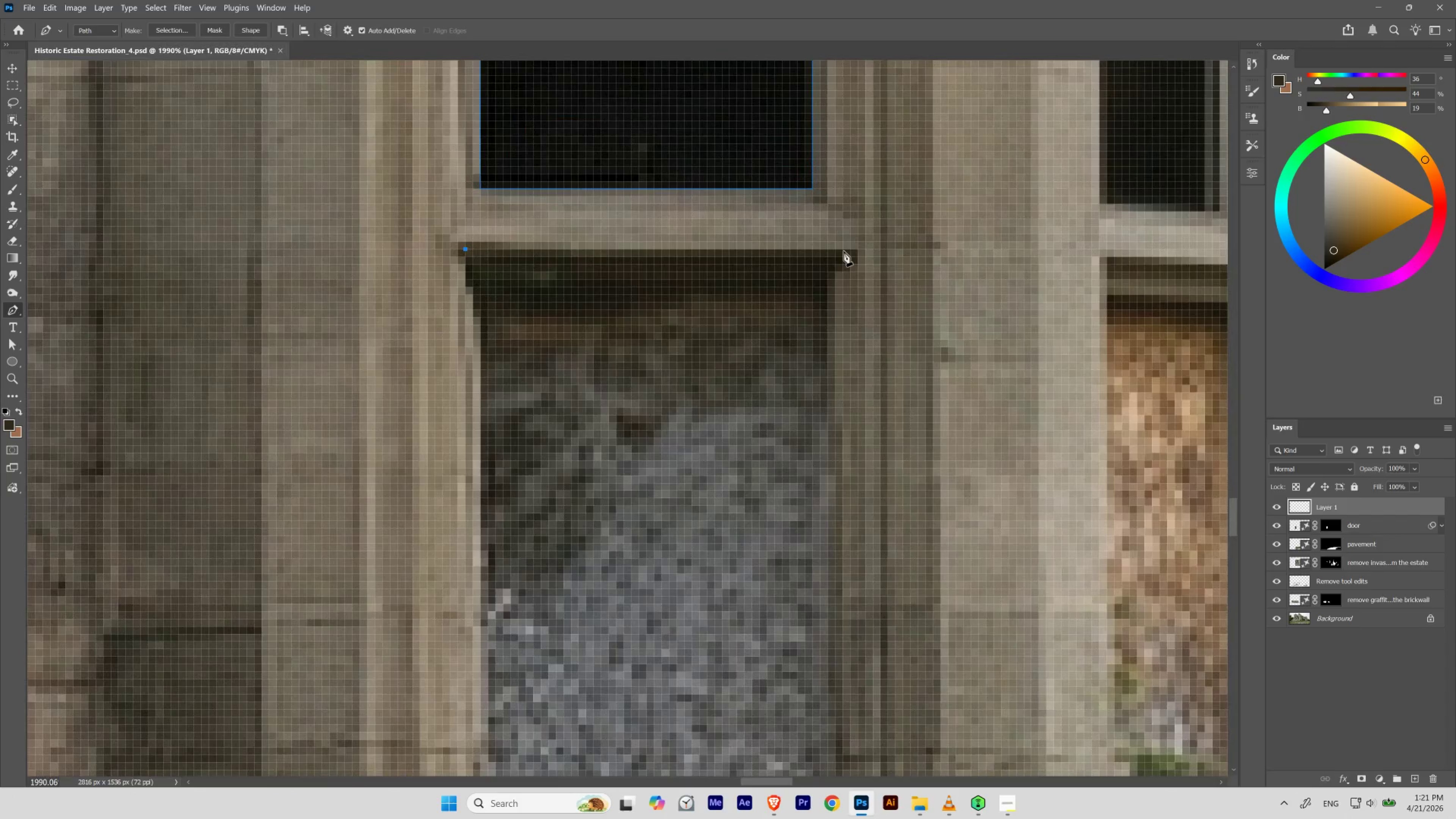 
hold_key(key=Space, duration=0.82)
 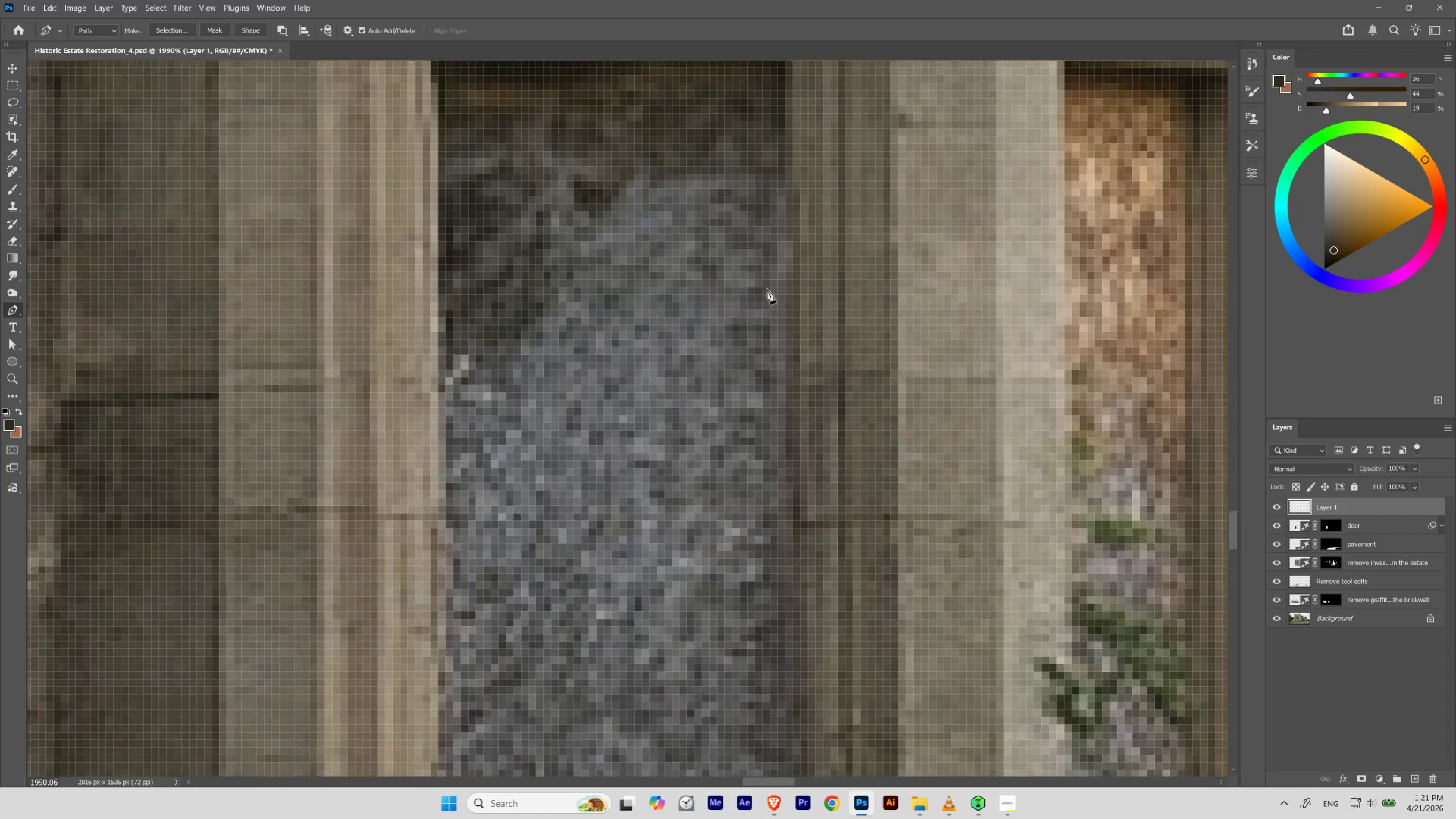 
left_click_drag(start_coordinate=[812, 499], to_coordinate=[769, 265])
 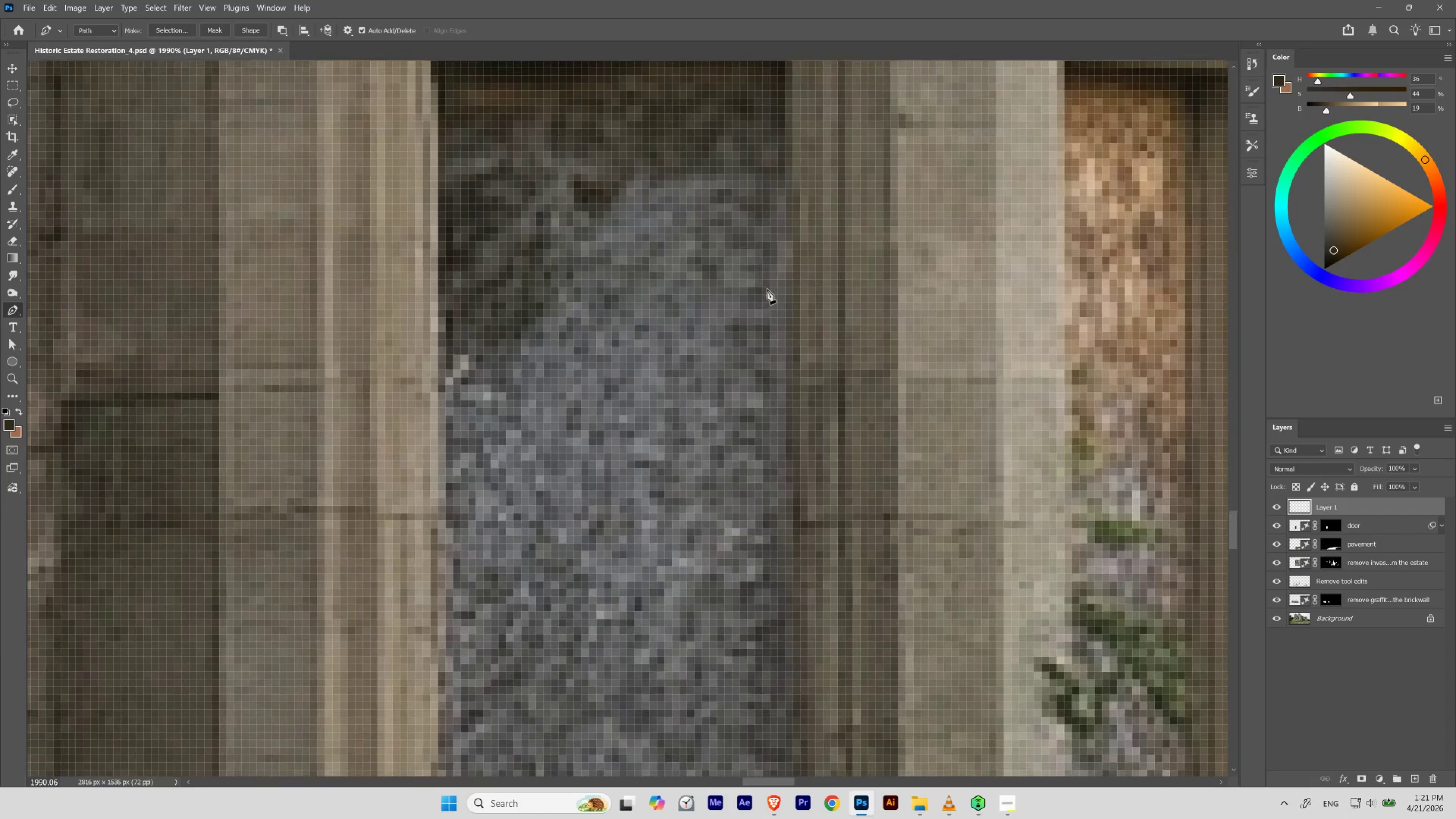 
hold_key(key=ControlLeft, duration=0.98)
 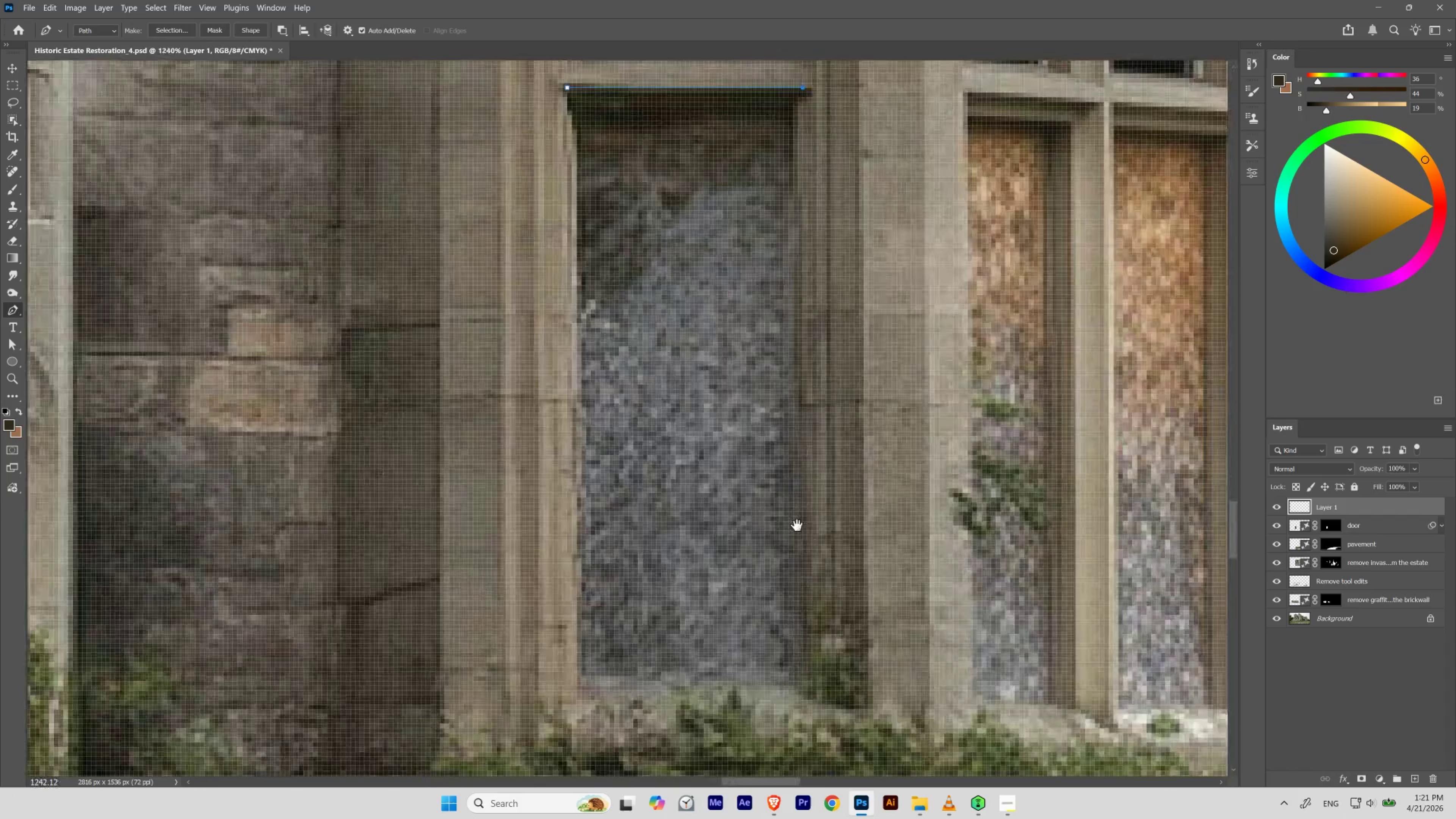 
hold_key(key=Space, duration=1.53)
 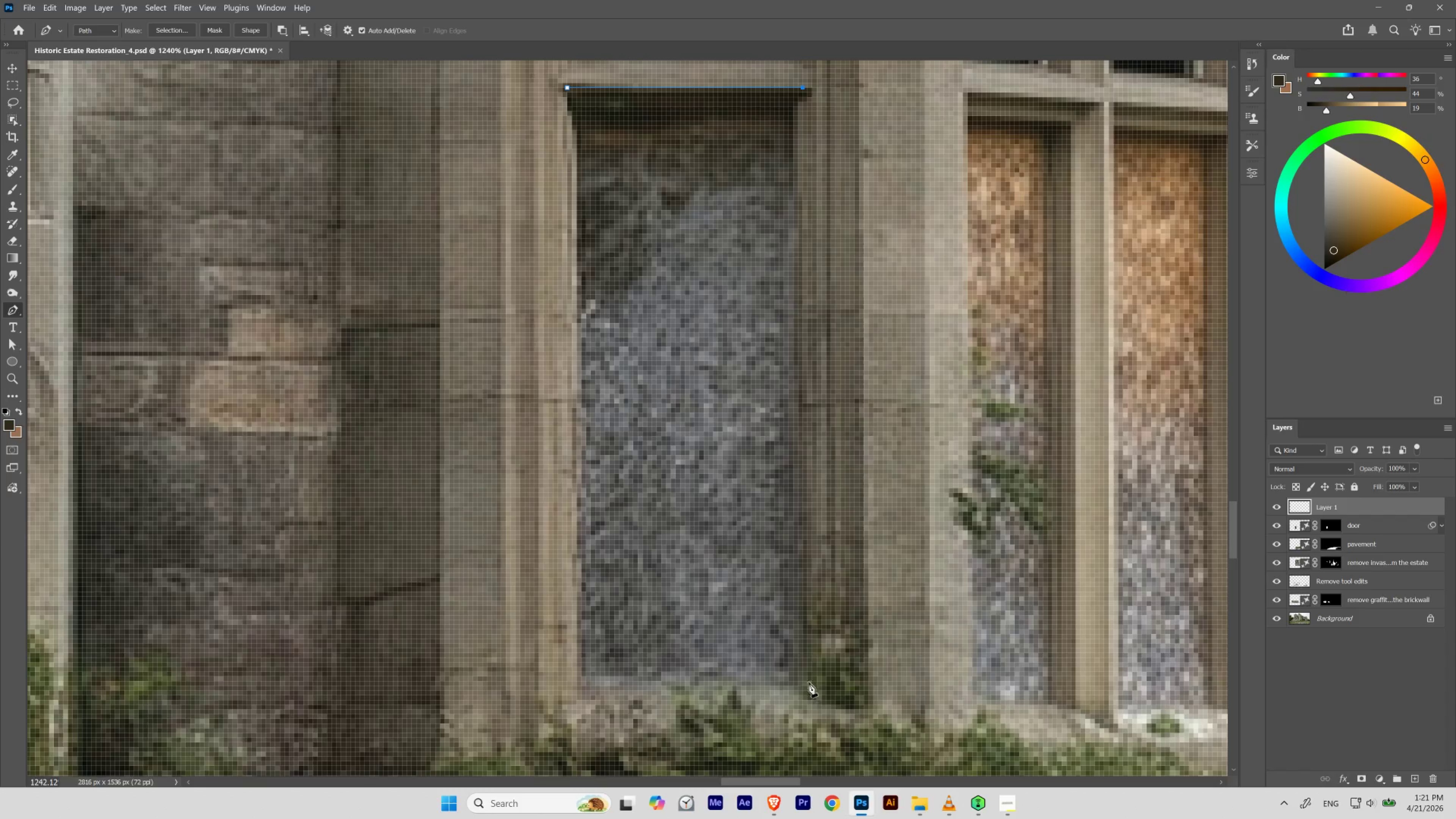 
left_click_drag(start_coordinate=[819, 498], to_coordinate=[804, 538])
 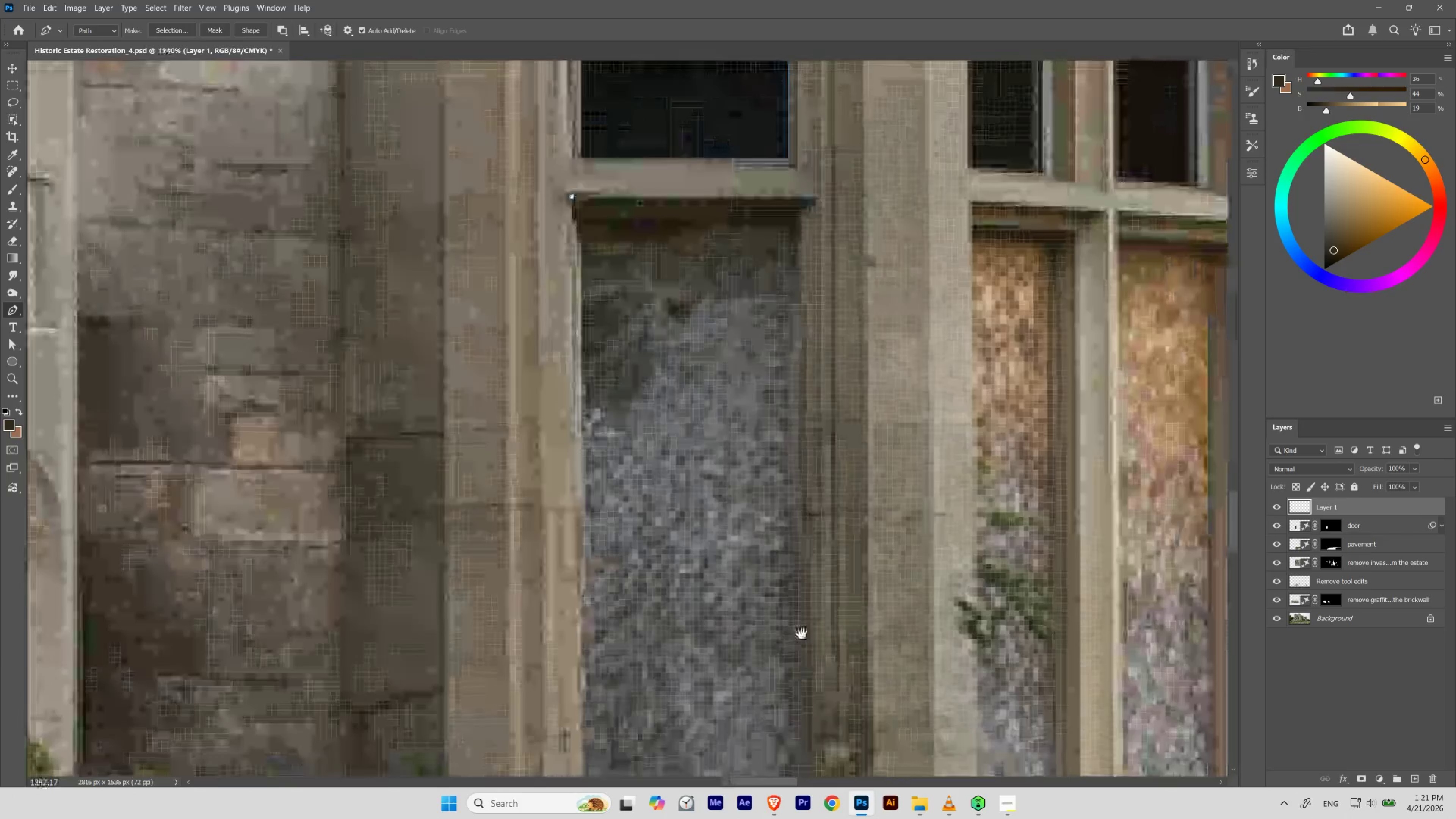 
left_click_drag(start_coordinate=[801, 634], to_coordinate=[797, 525])
 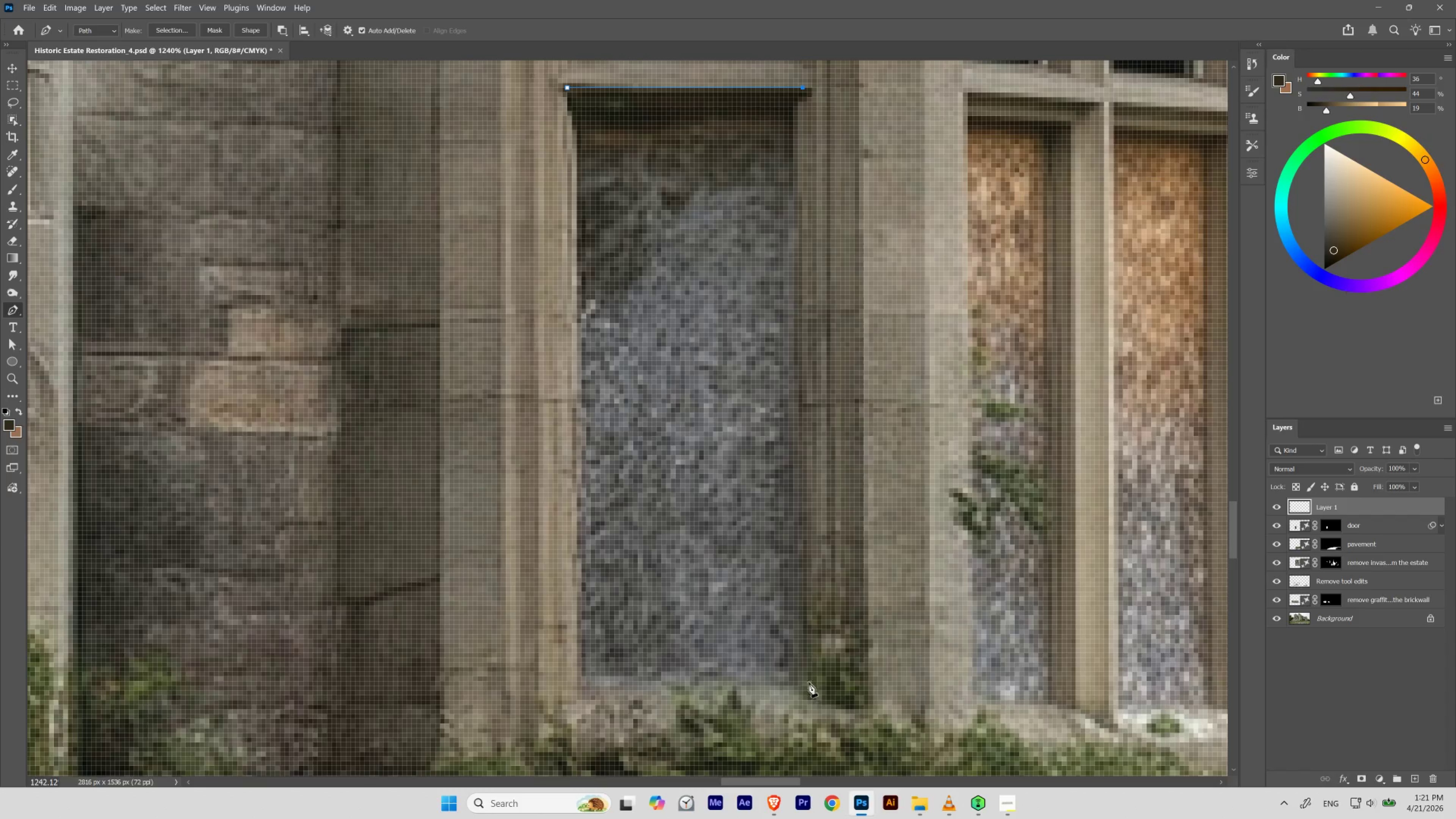 
key(Space)
 